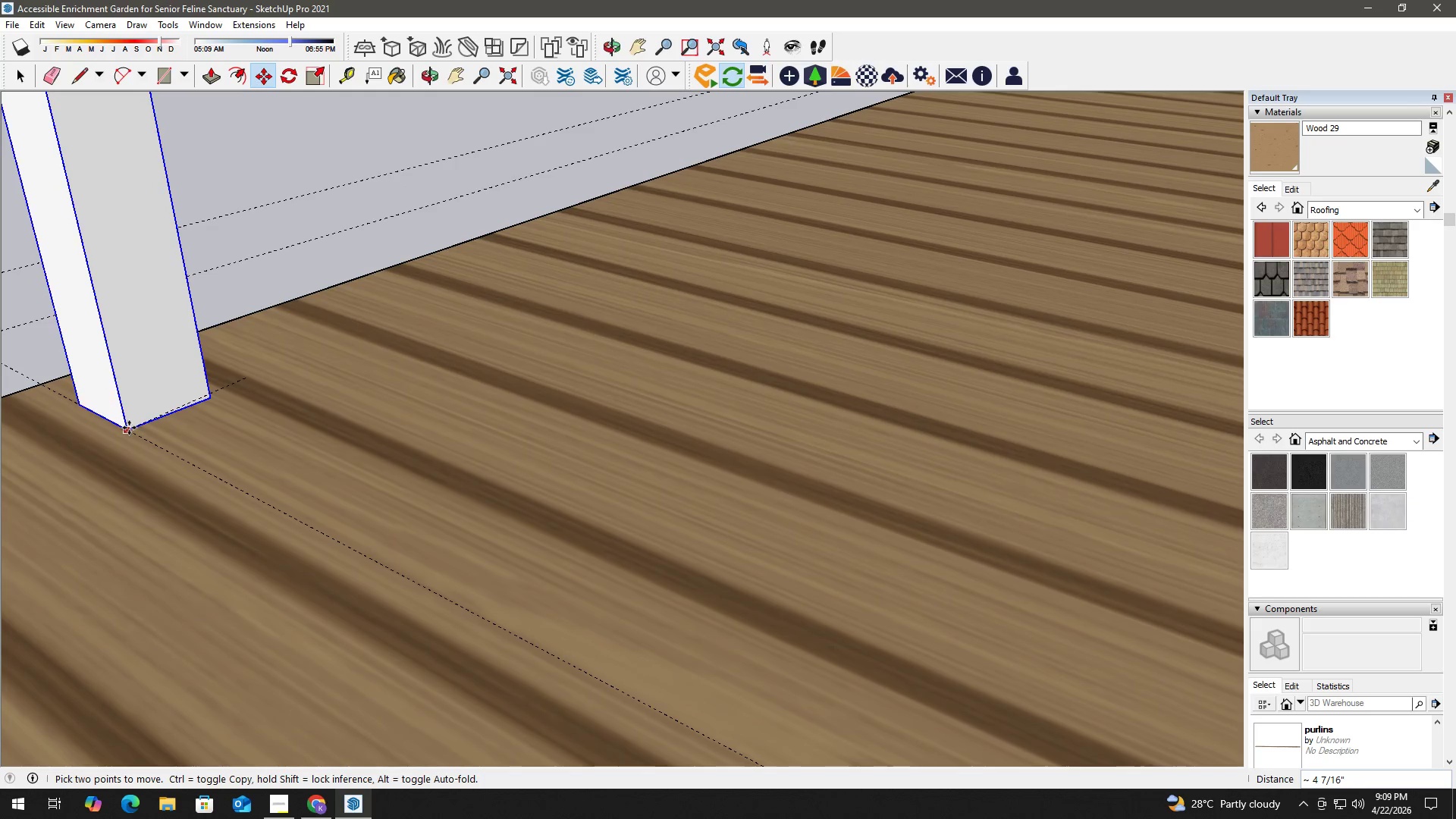 
wait(5.7)
 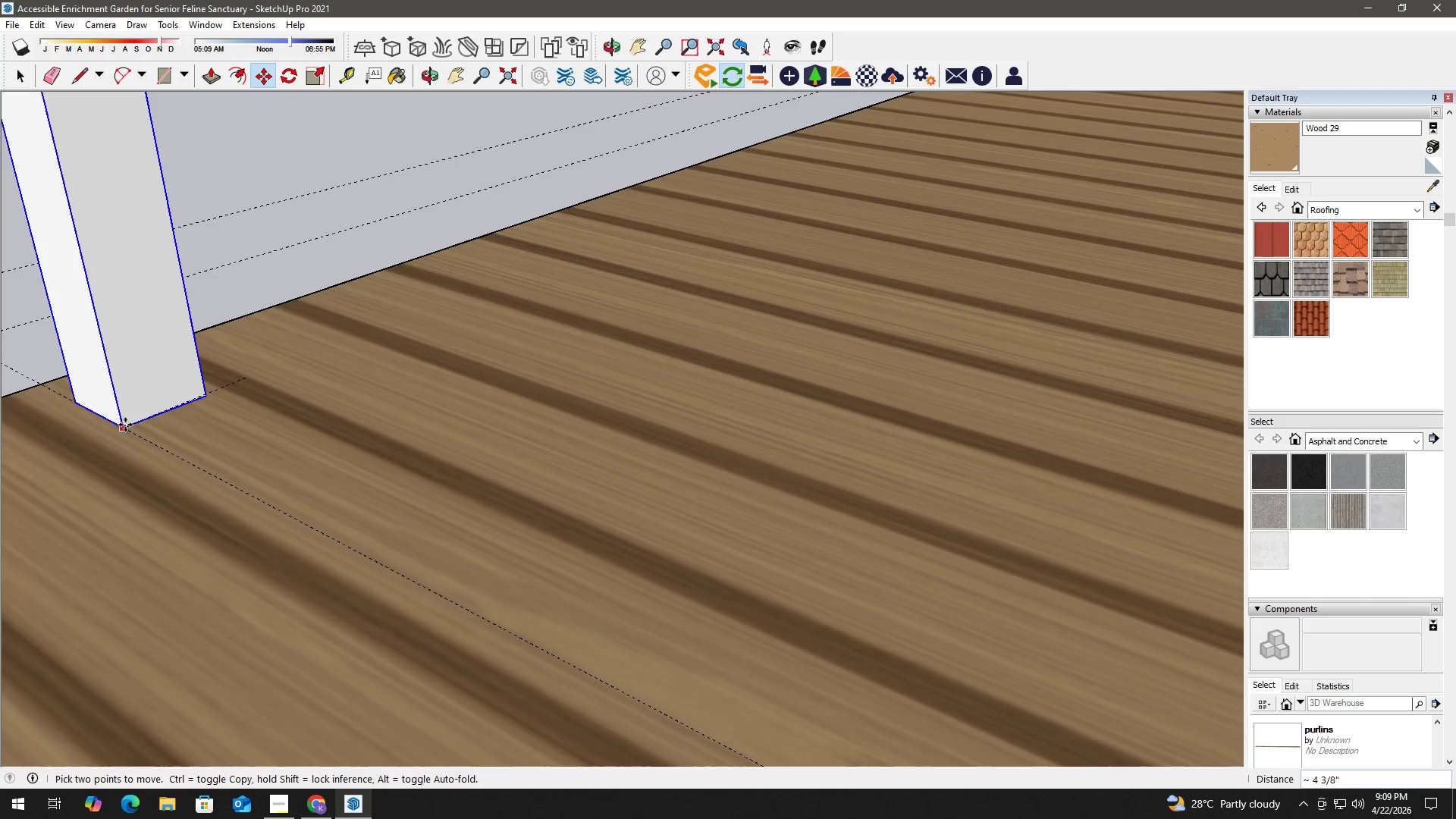 
left_click([124, 410])
 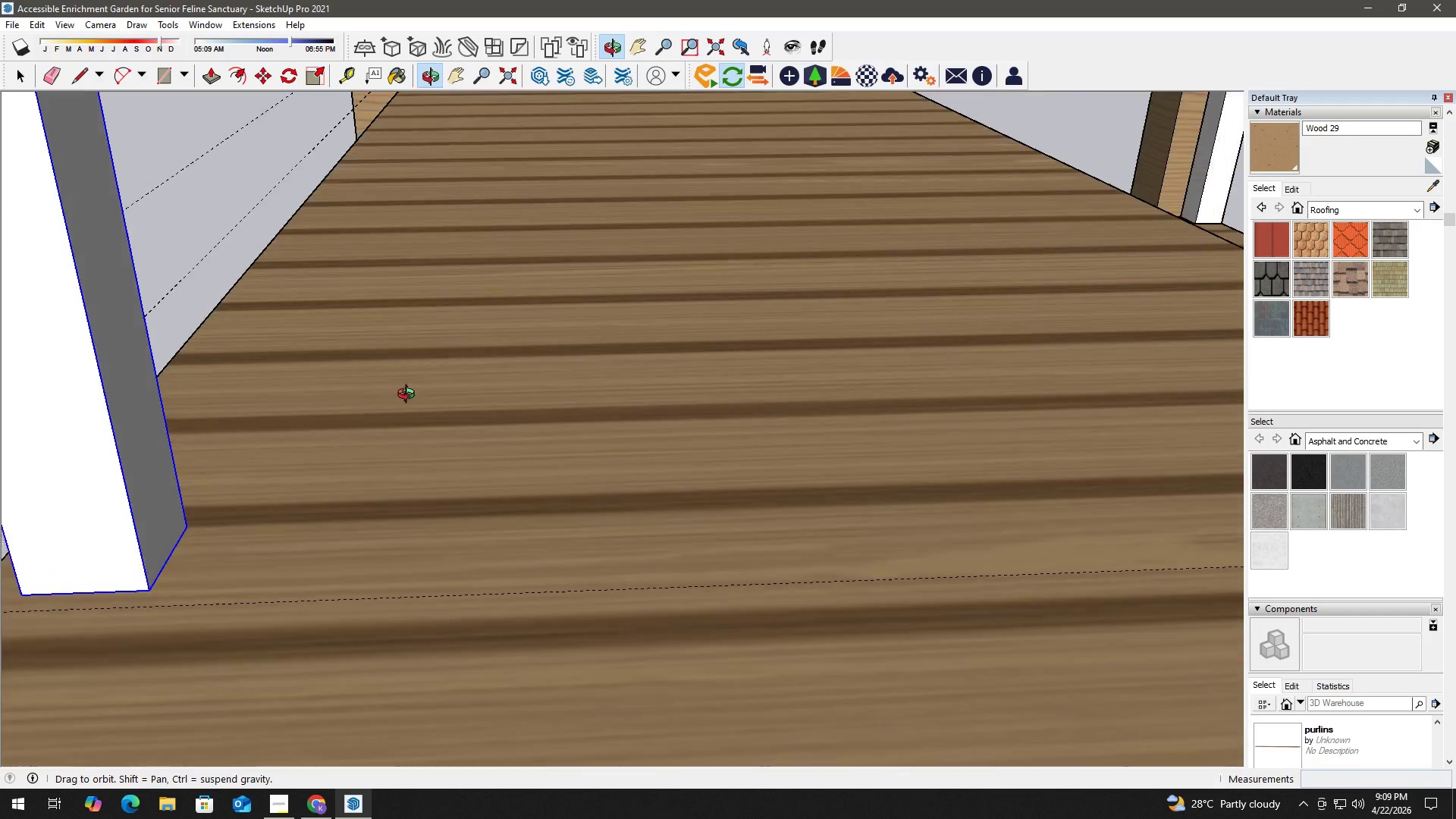 
scroll: coordinate [277, 472], scroll_direction: down, amount: 6.0
 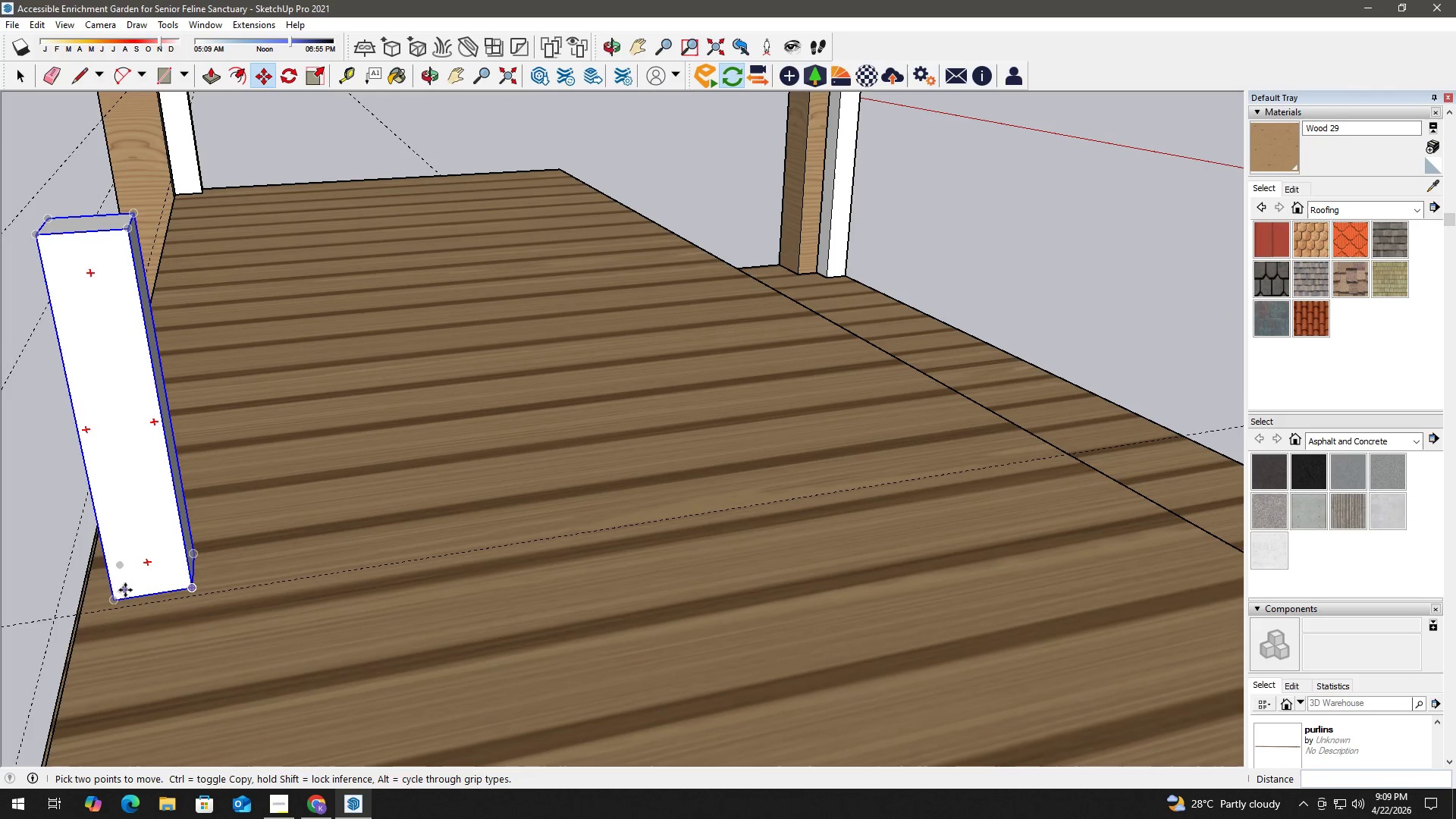 
left_click([116, 595])
 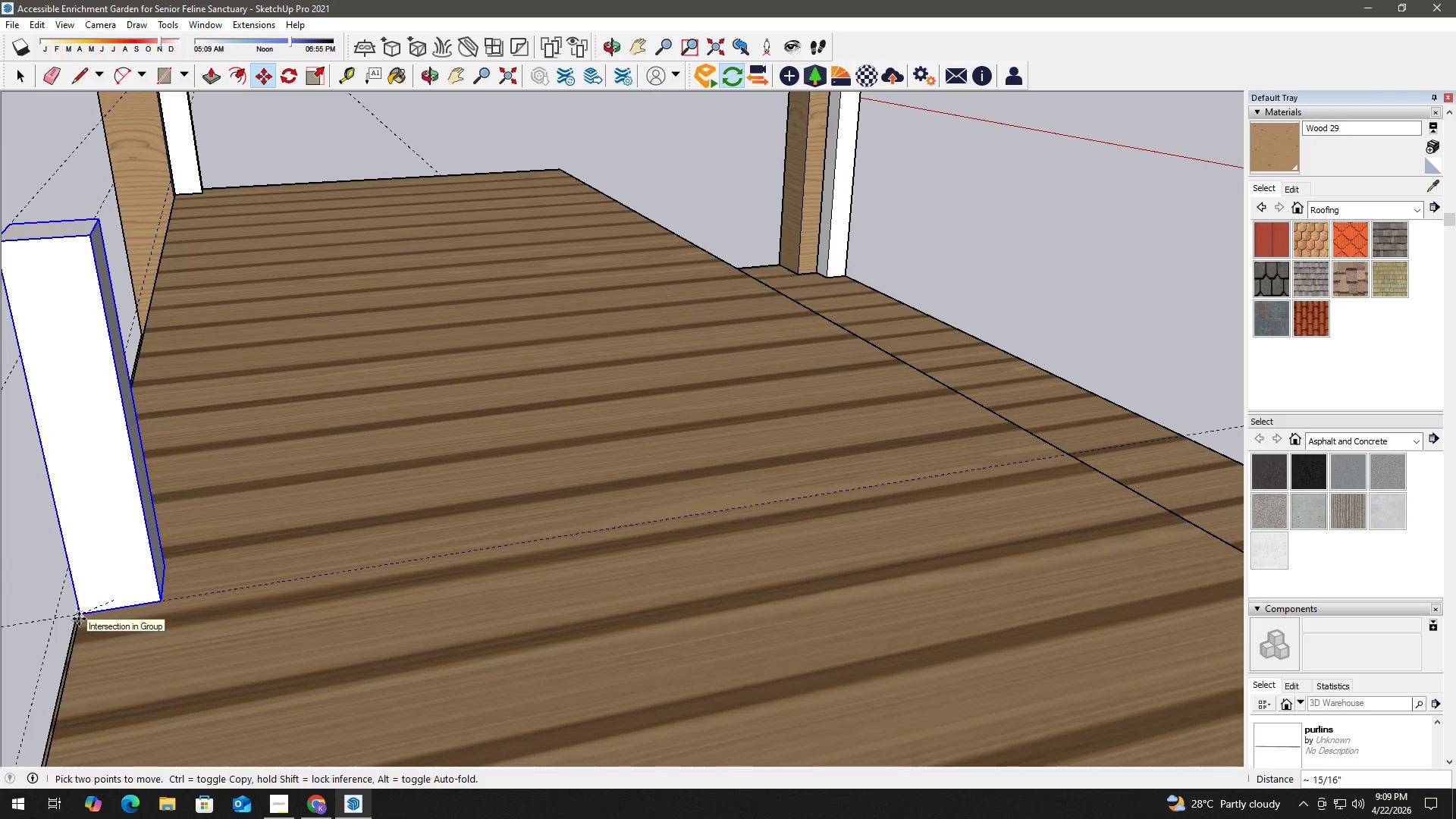 
key(Space)
 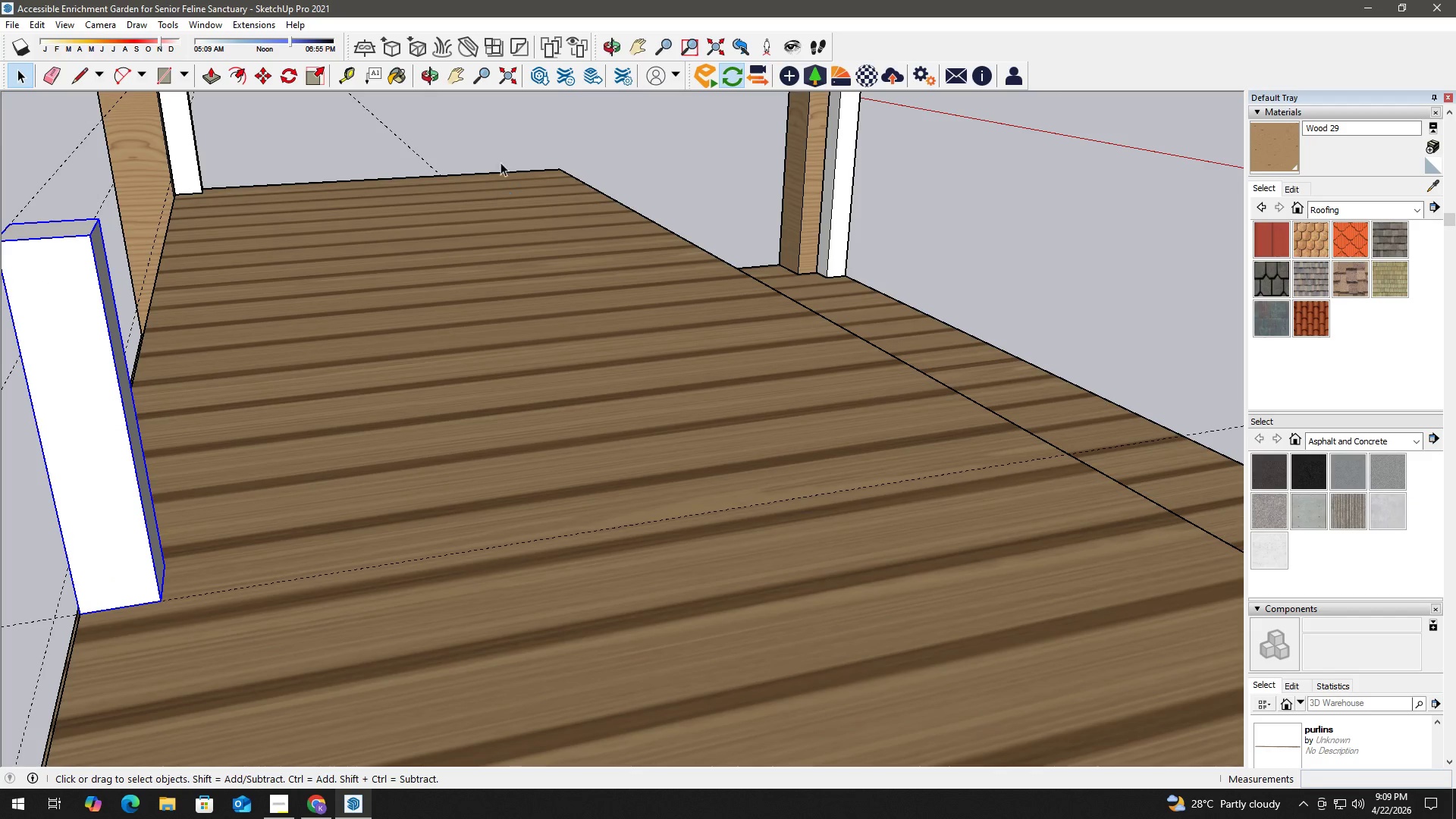 
left_click([498, 140])
 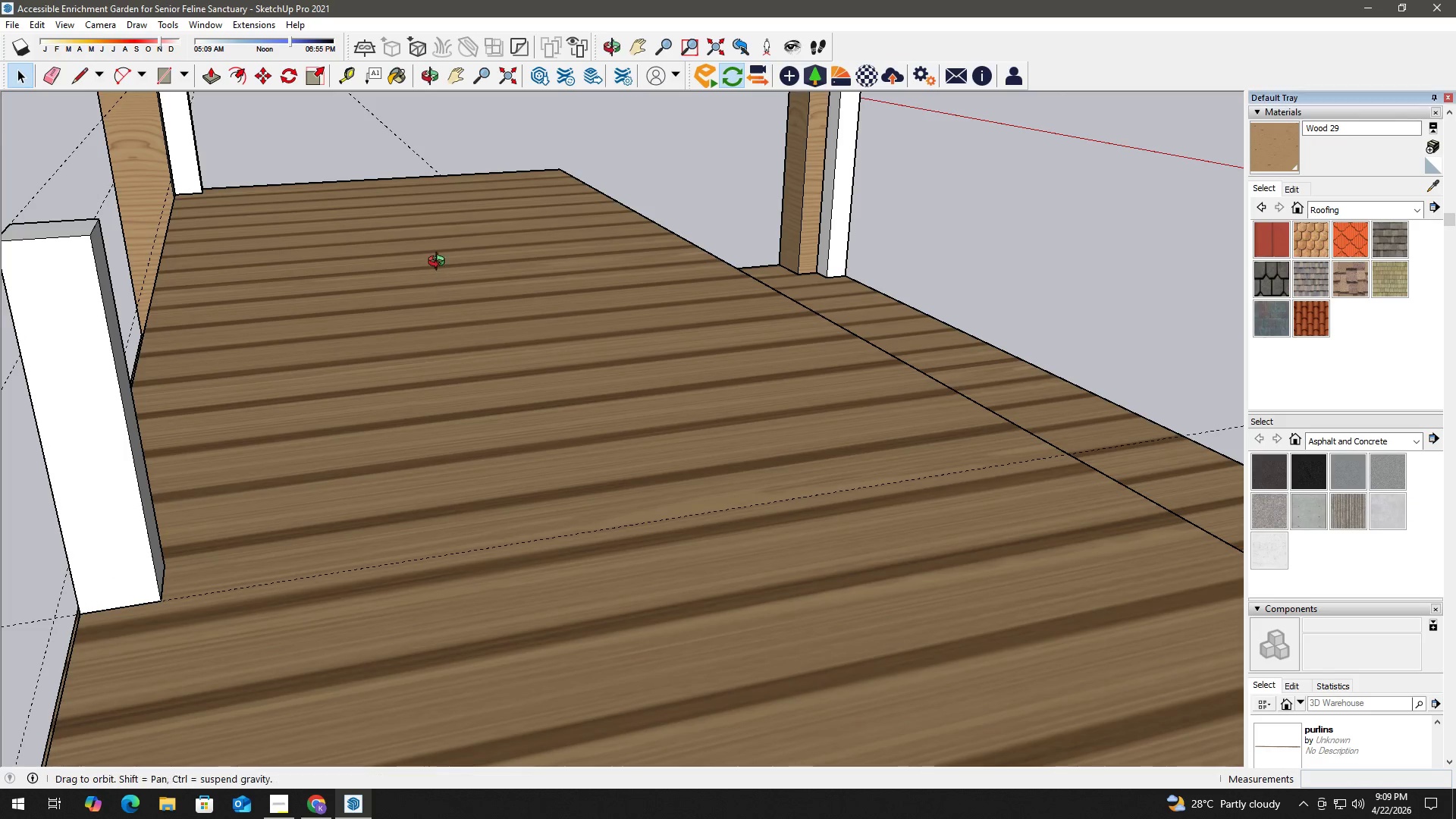 
scroll: coordinate [238, 246], scroll_direction: down, amount: 6.0
 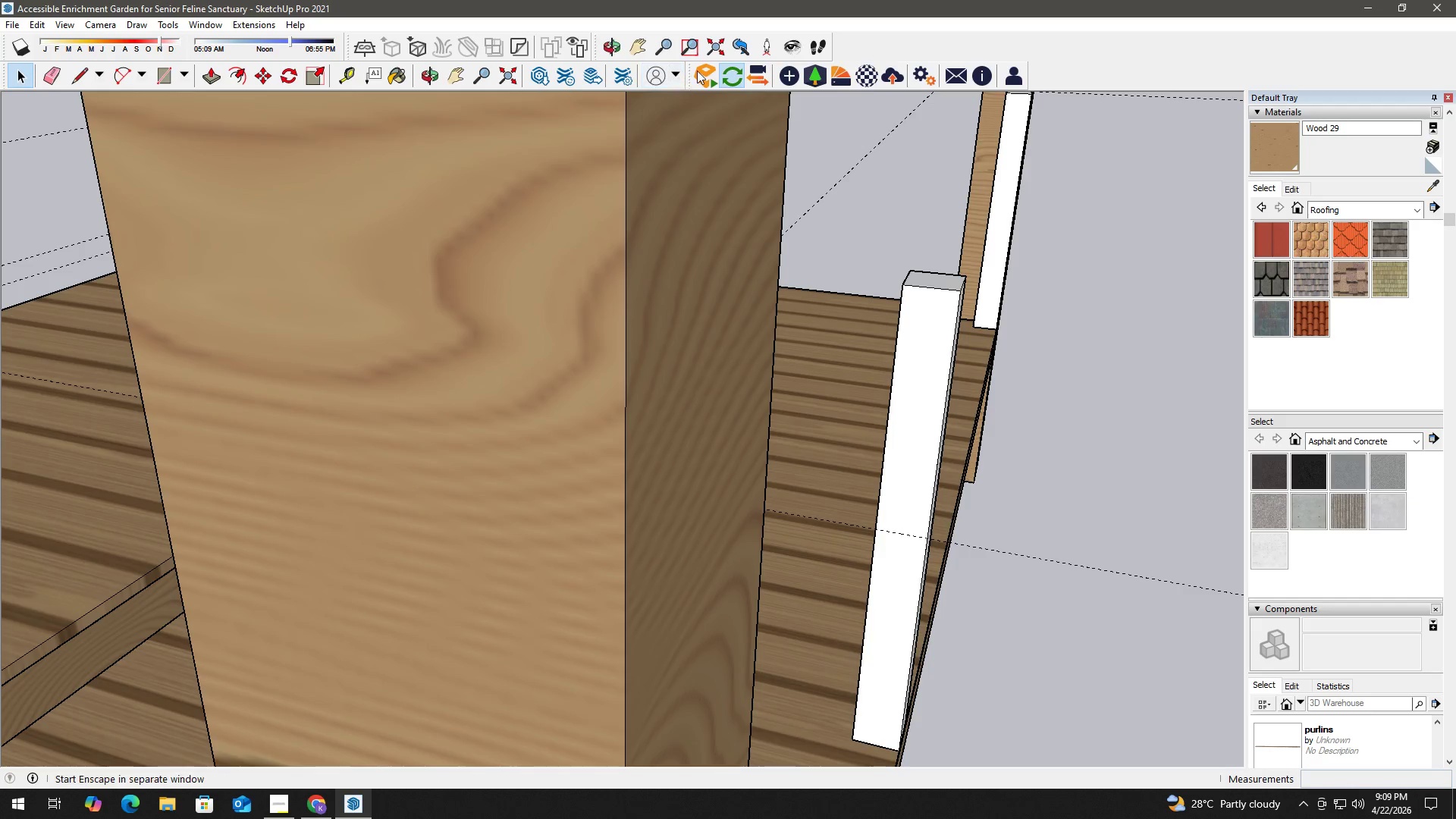 
left_click([718, 44])
 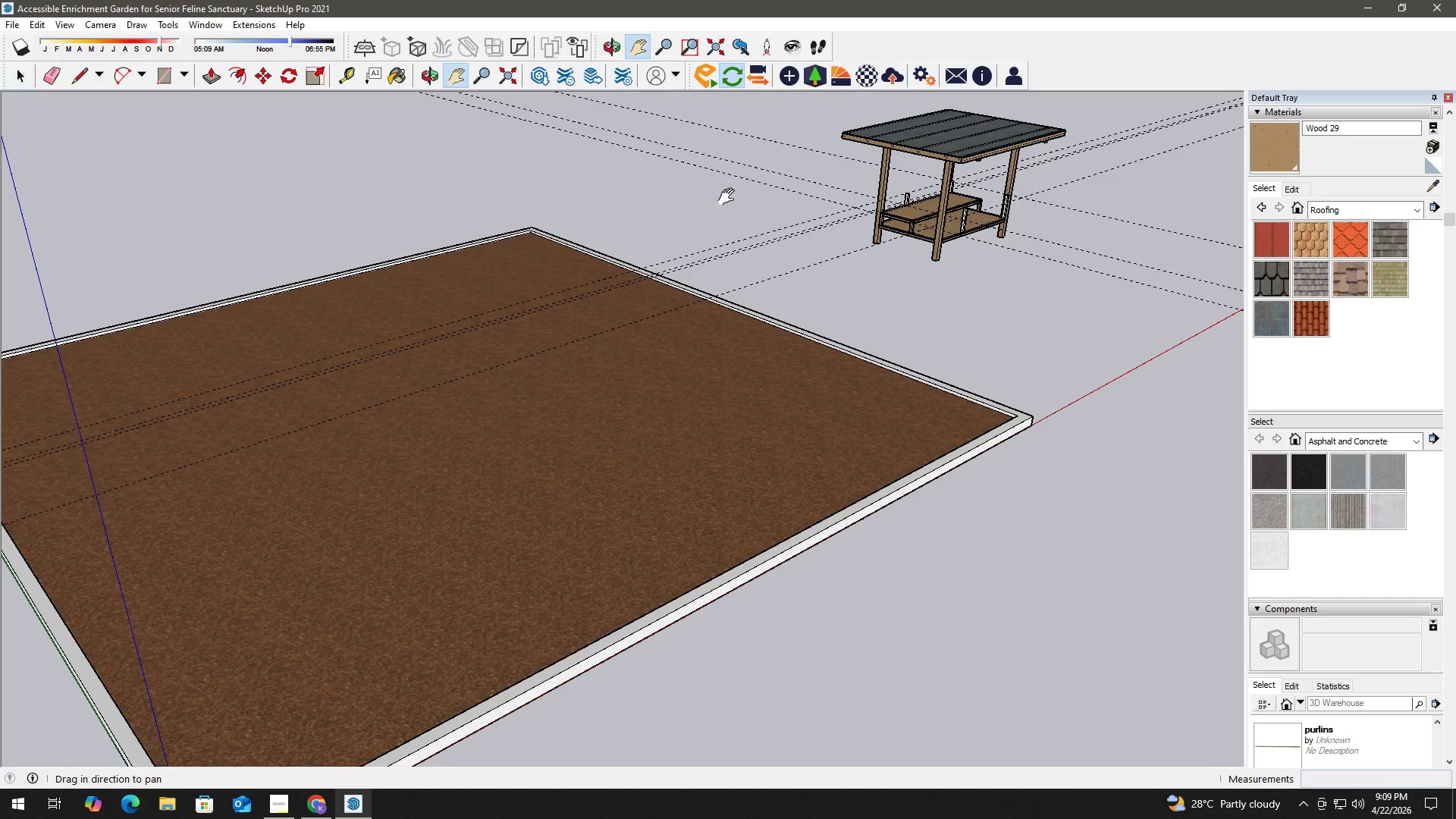 
left_click_drag(start_coordinate=[815, 192], to_coordinate=[445, 297])
 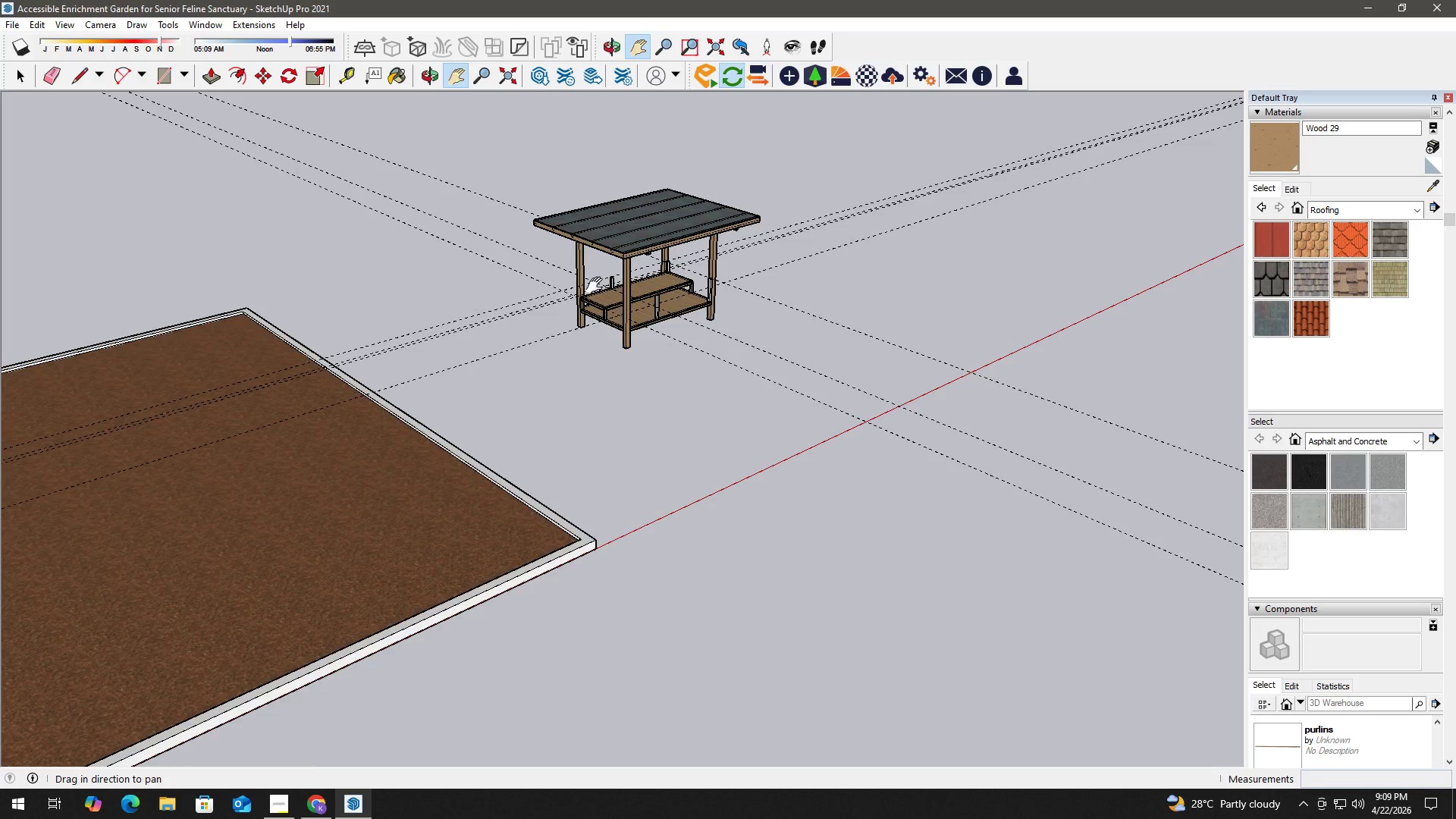 
key(Space)
 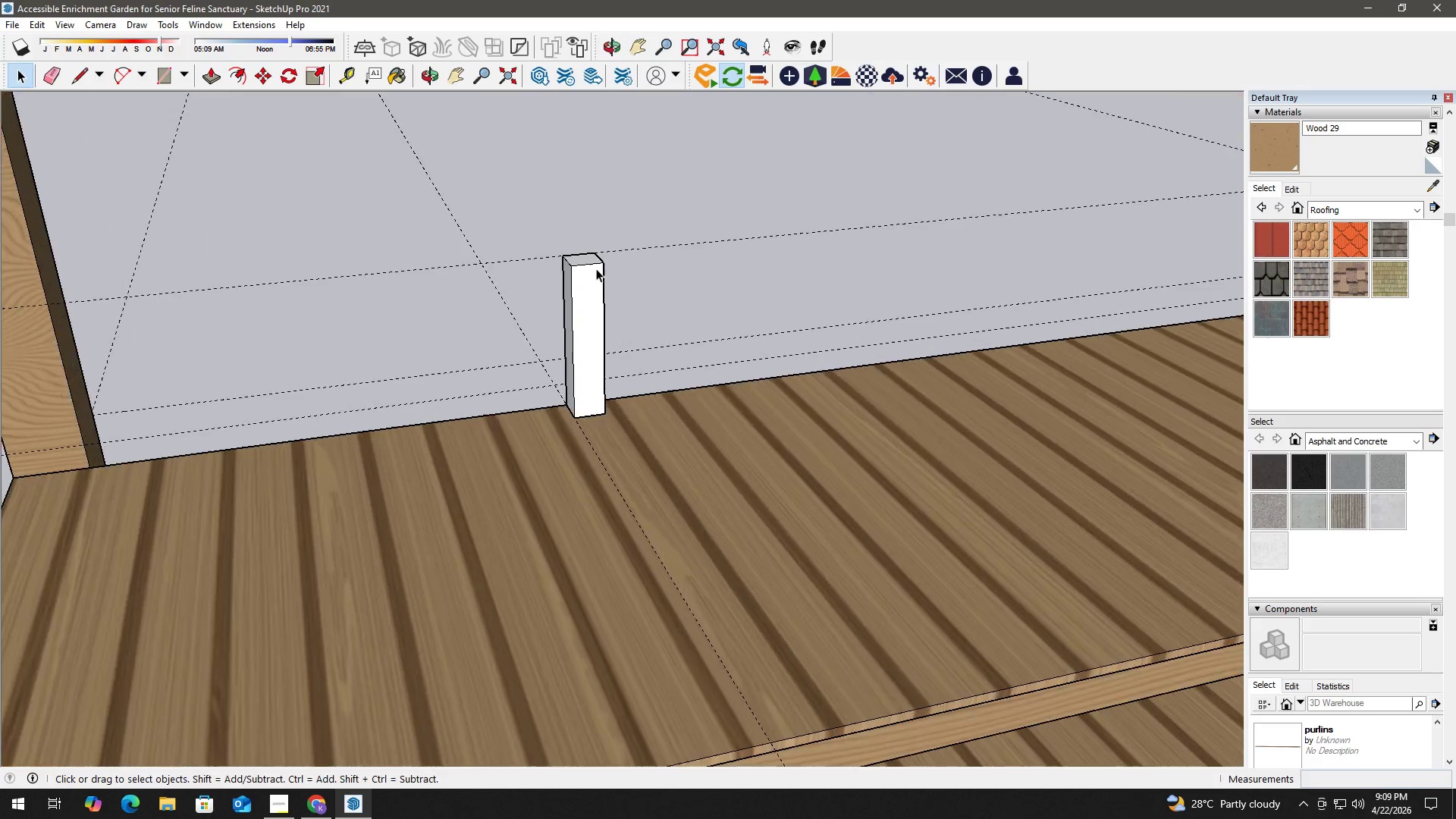 
key(T)
 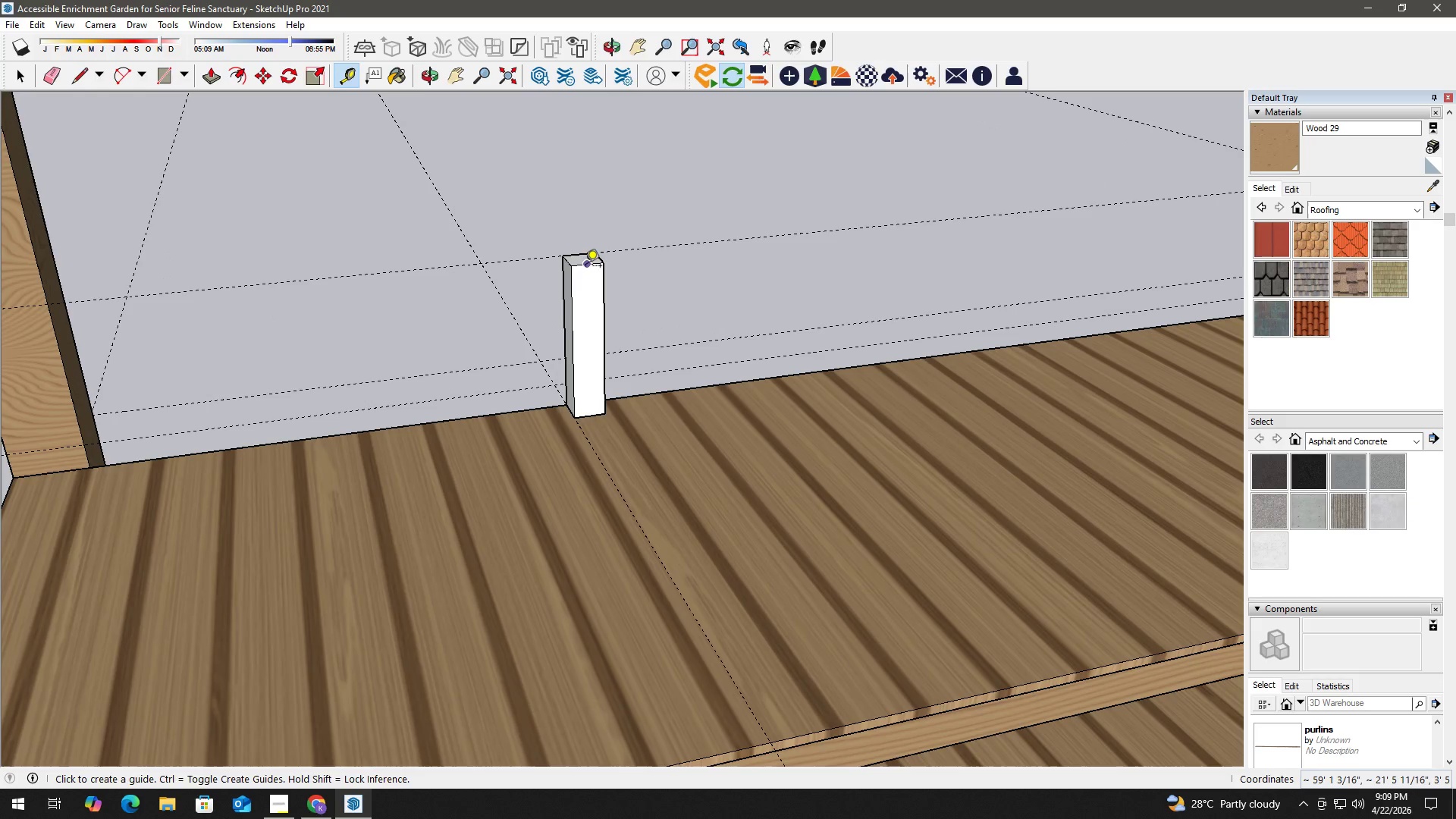 
scroll: coordinate [597, 268], scroll_direction: up, amount: 27.0
 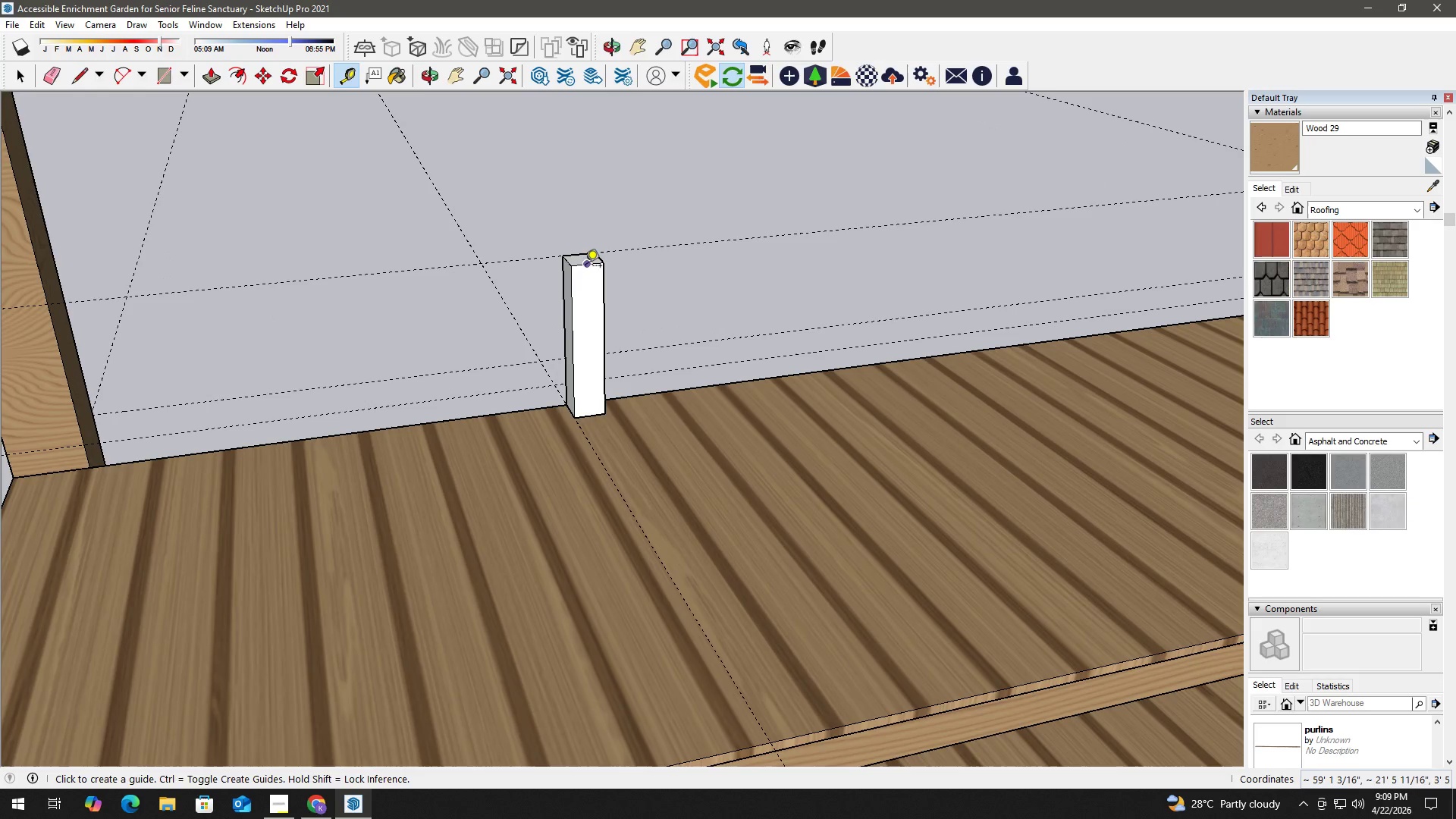 
left_click([585, 268])
 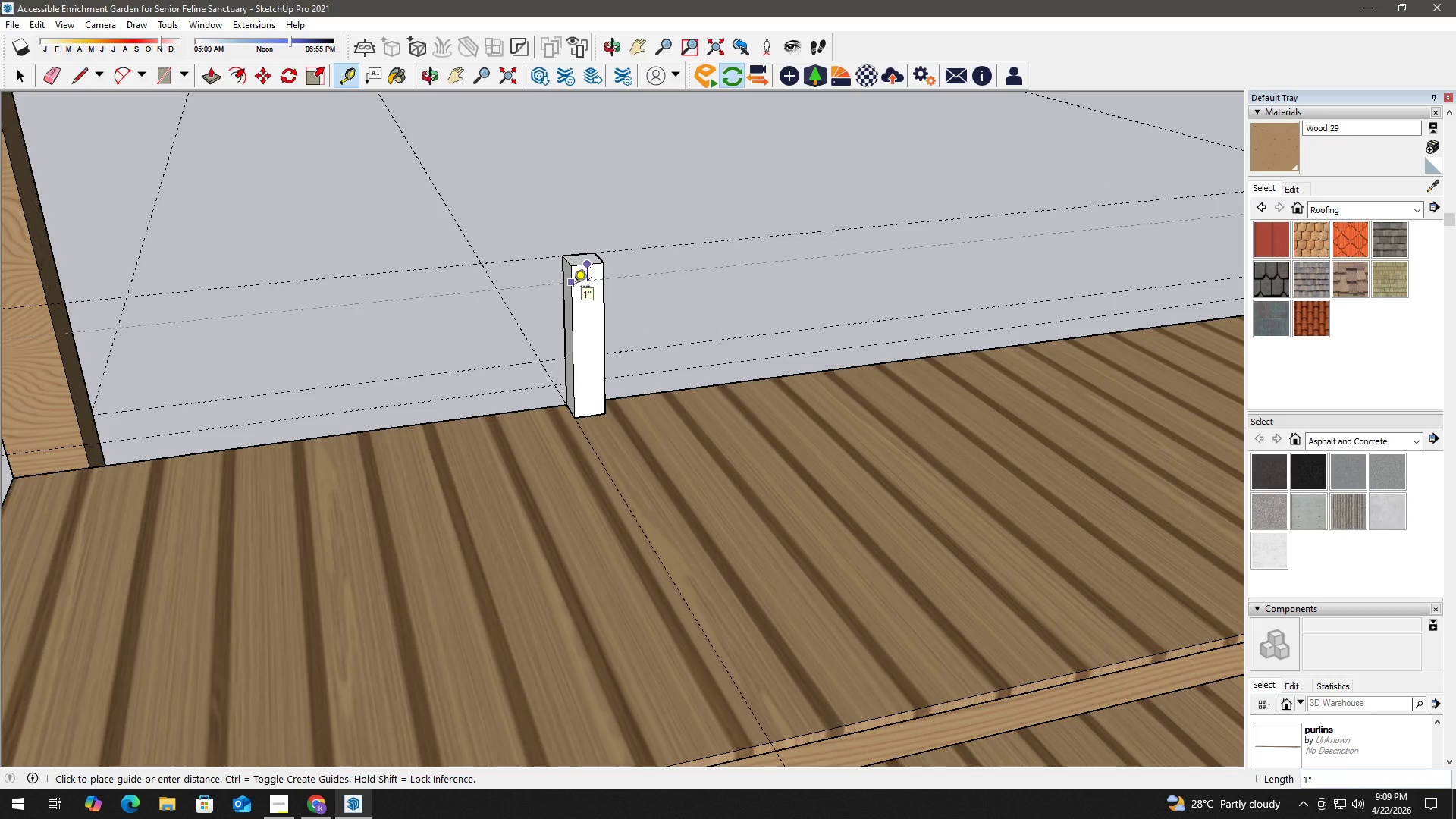 
key(Numpad2)
 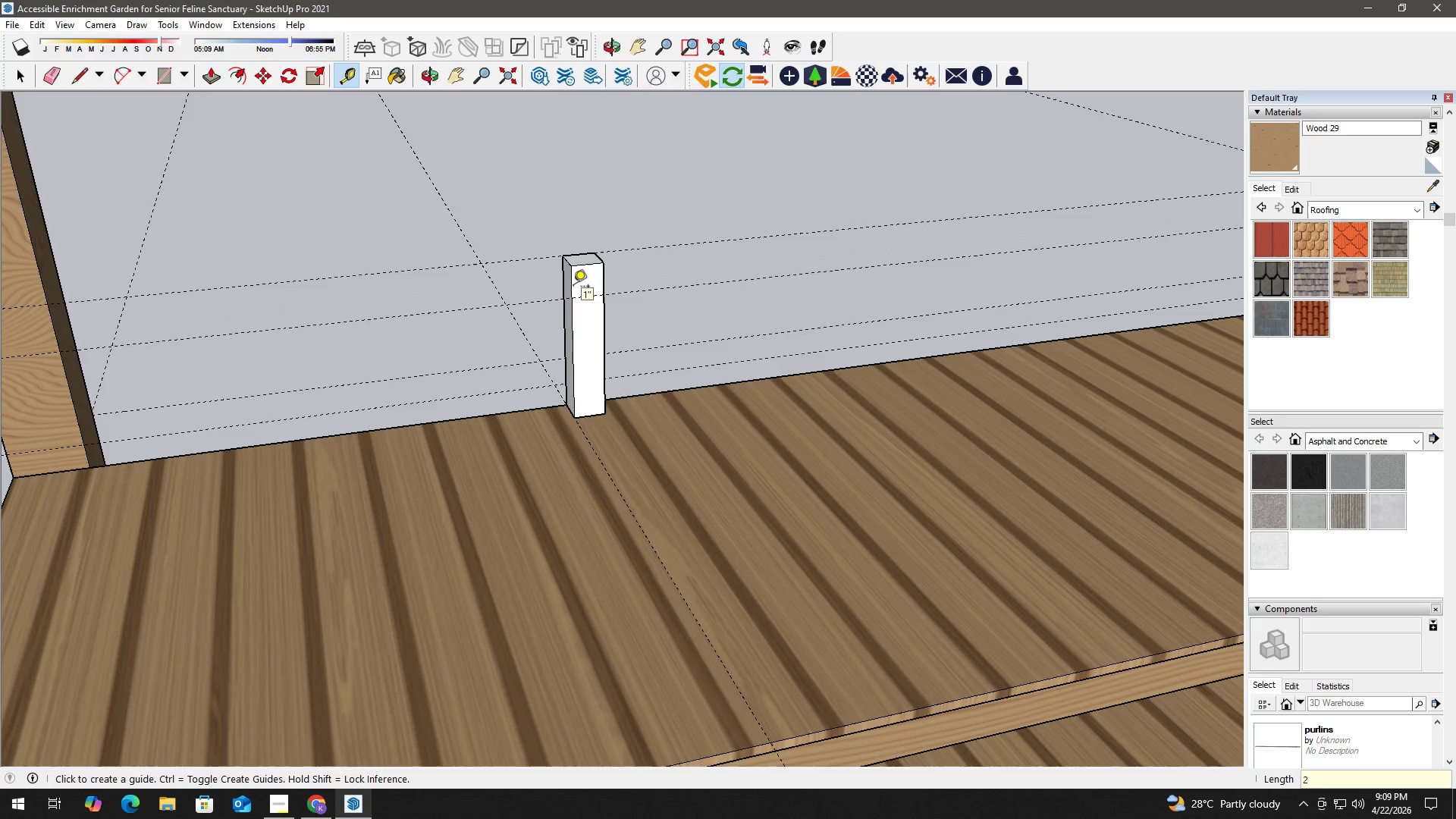 
key(NumpadEnter)
 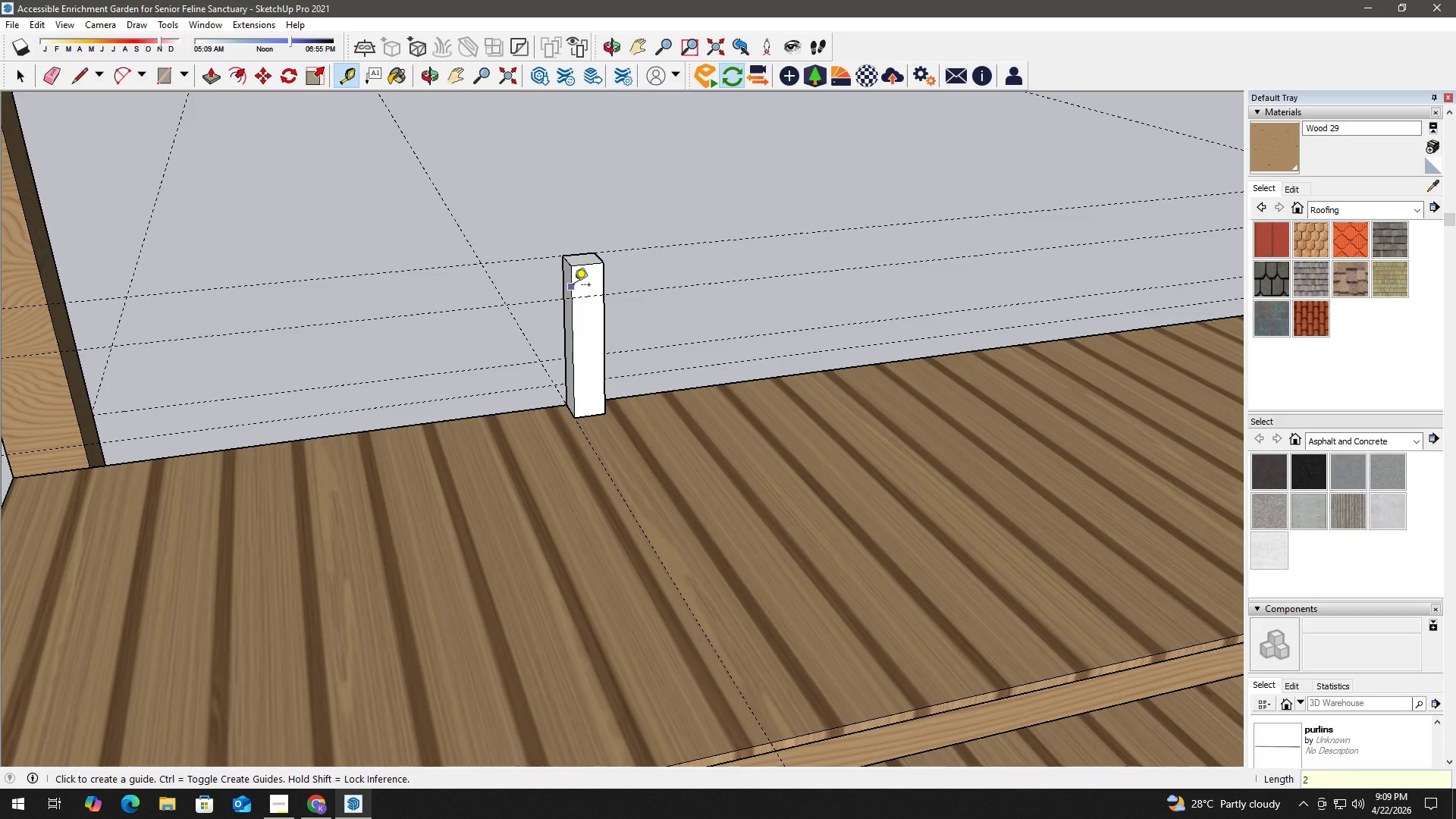 
key(Space)
 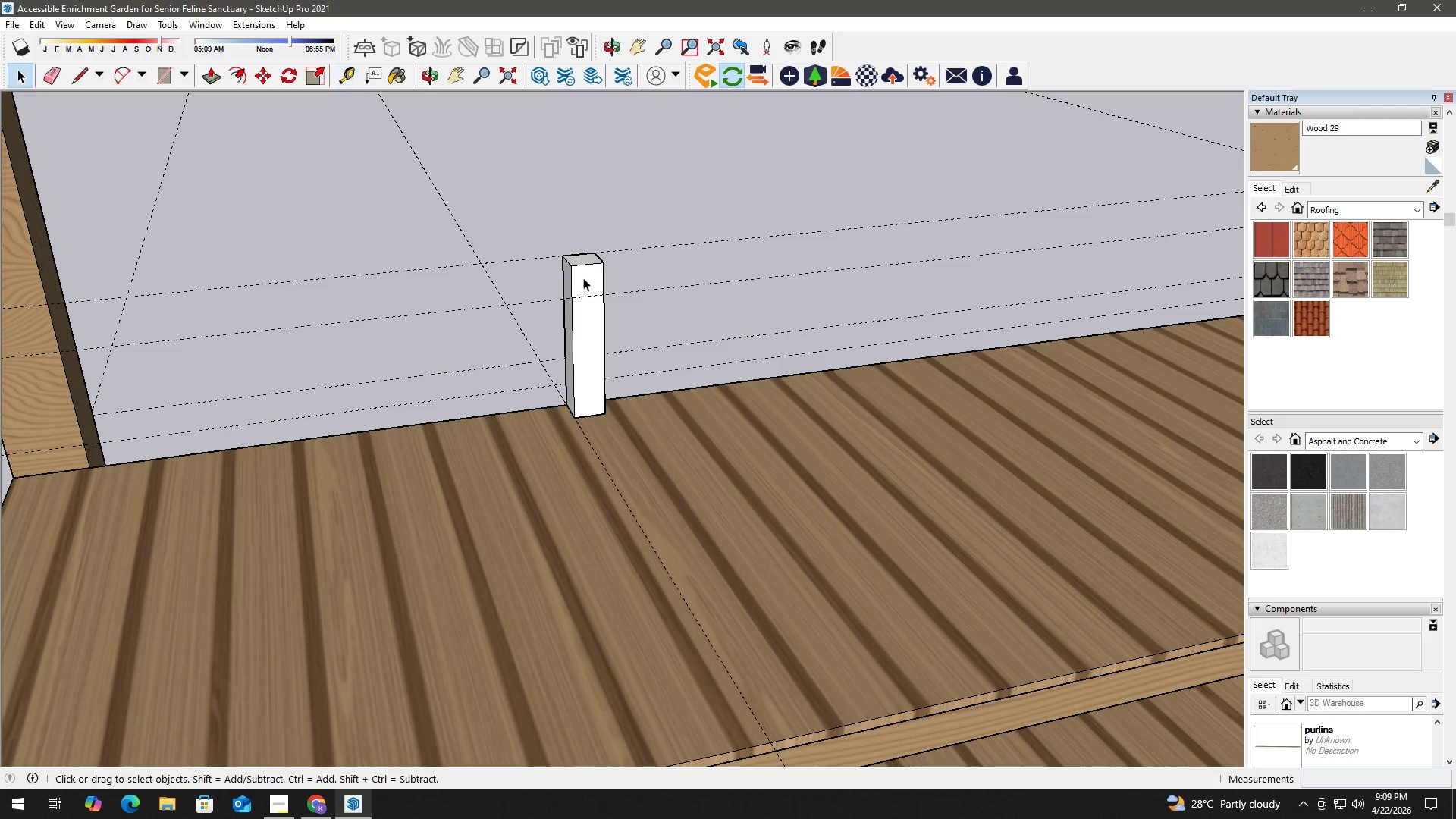 
key(R)
 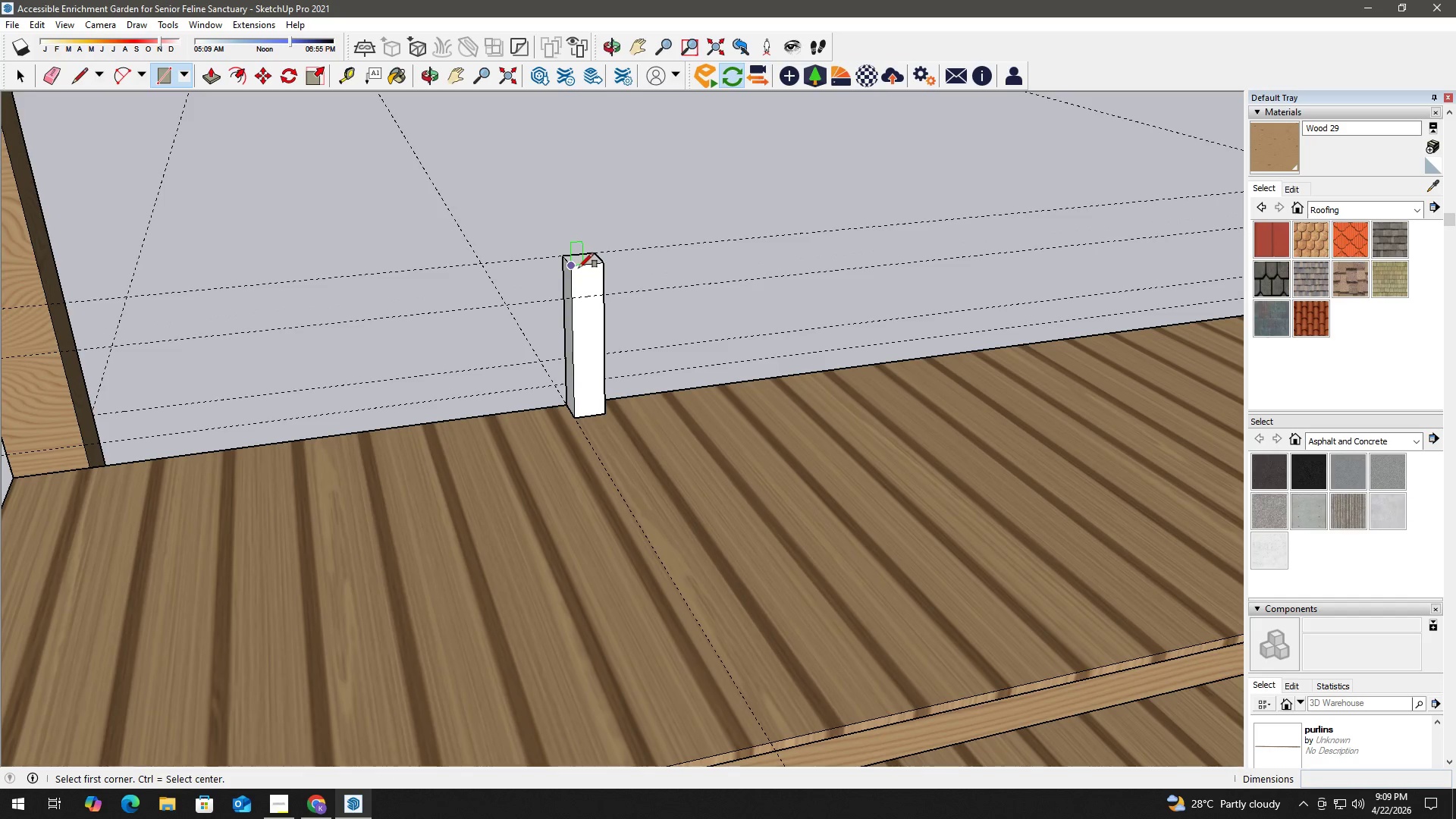 
left_click([578, 266])
 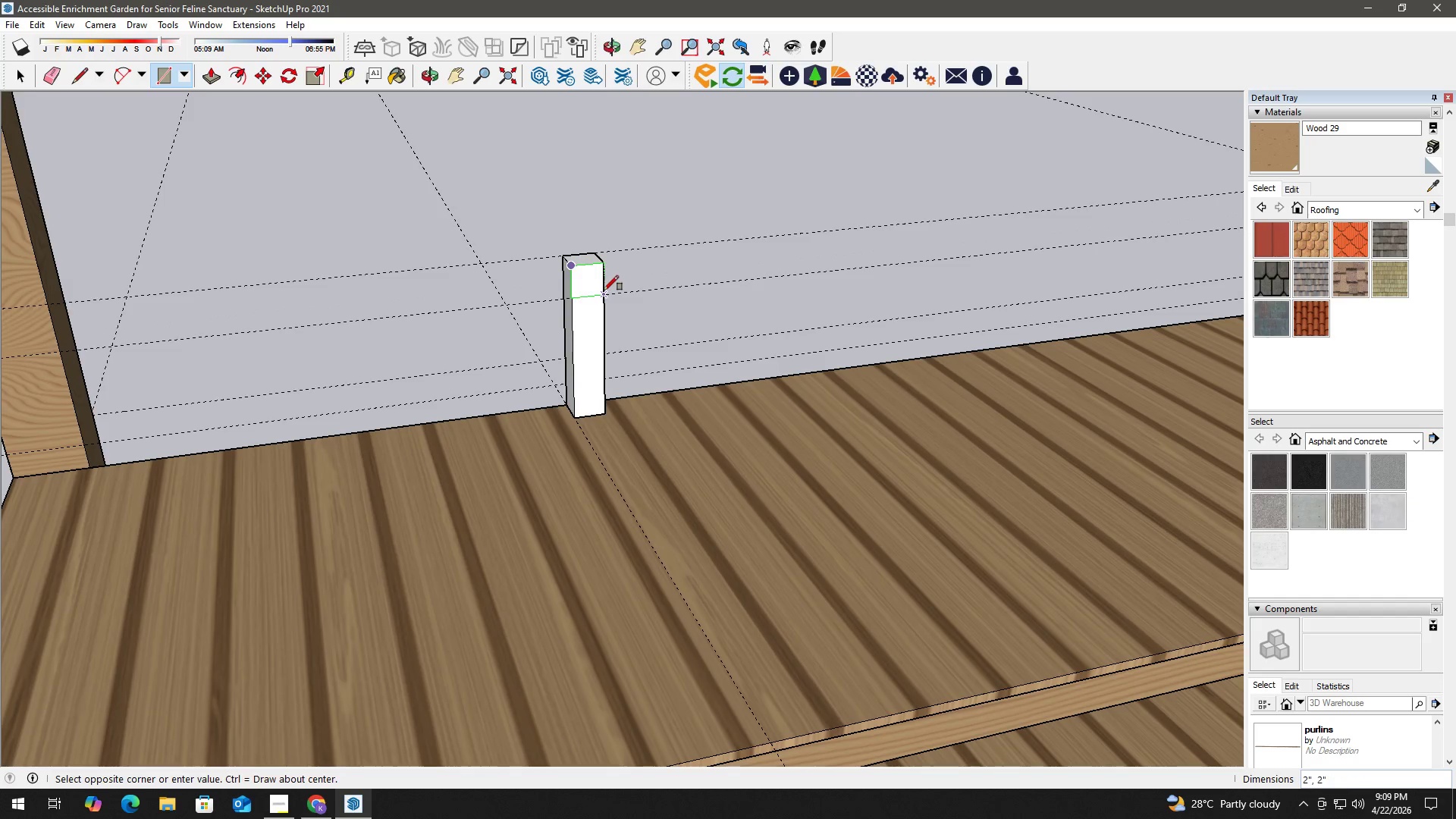 
left_click([604, 290])
 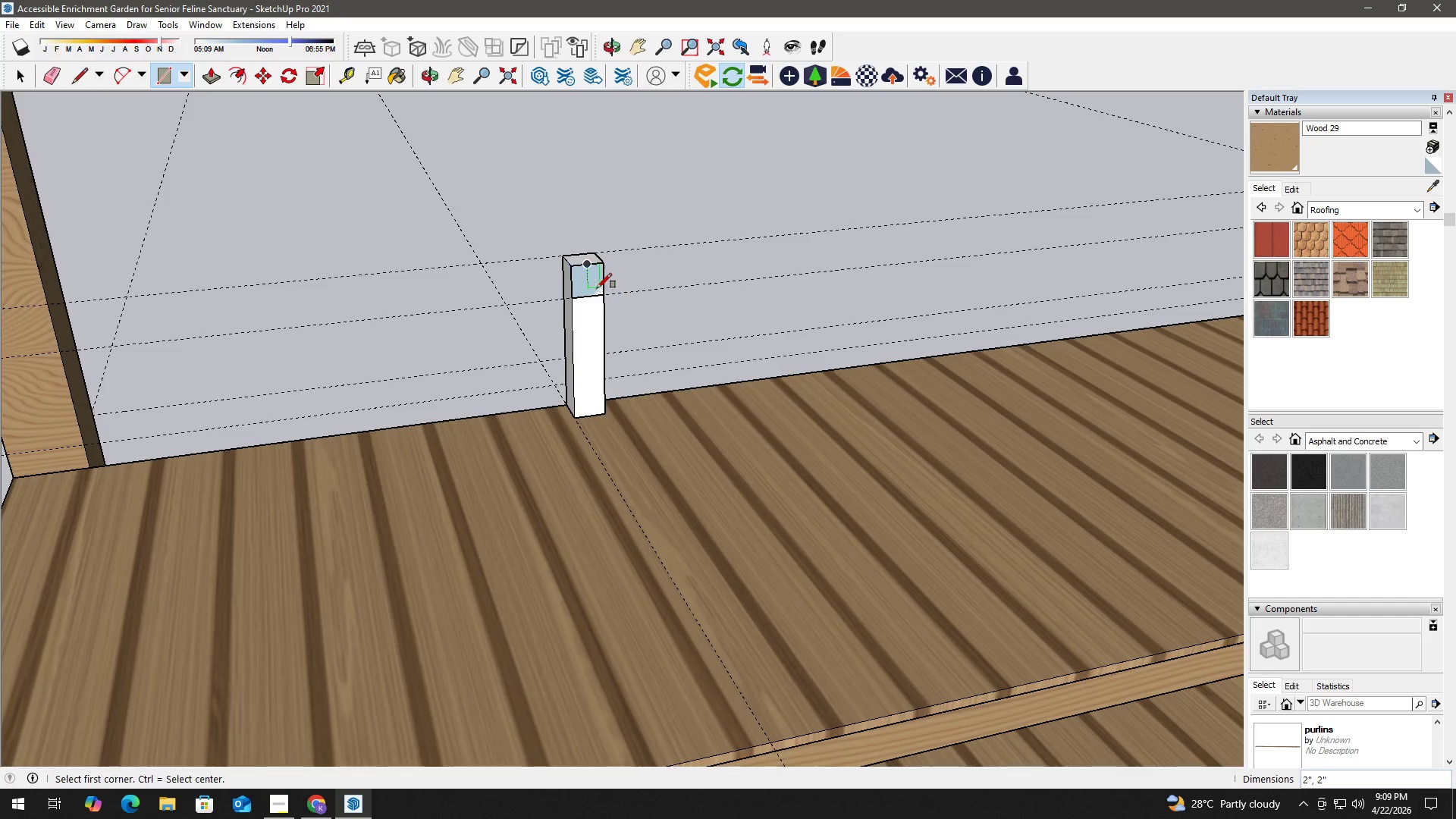 
key(Space)
 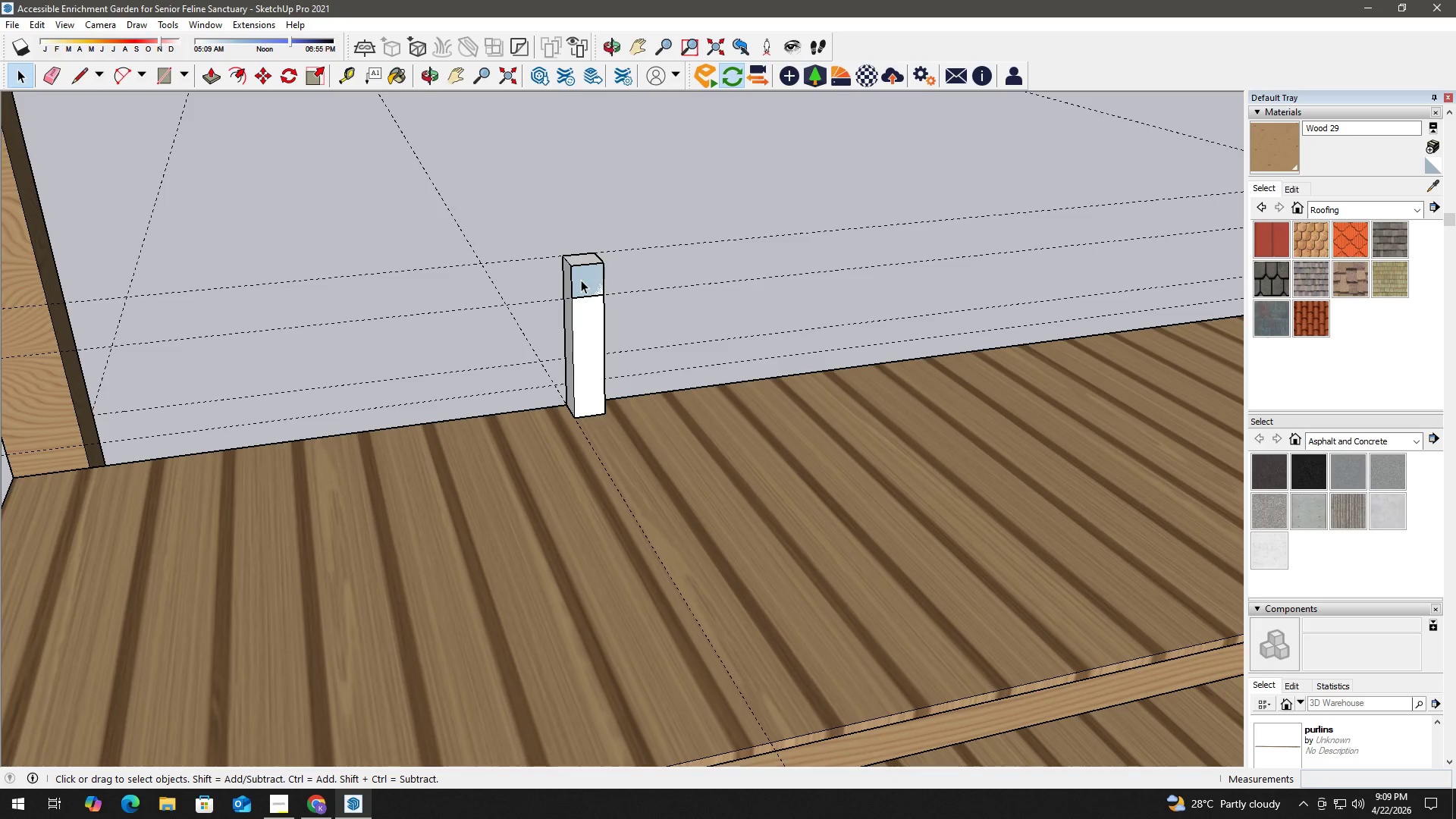 
left_click([581, 279])
 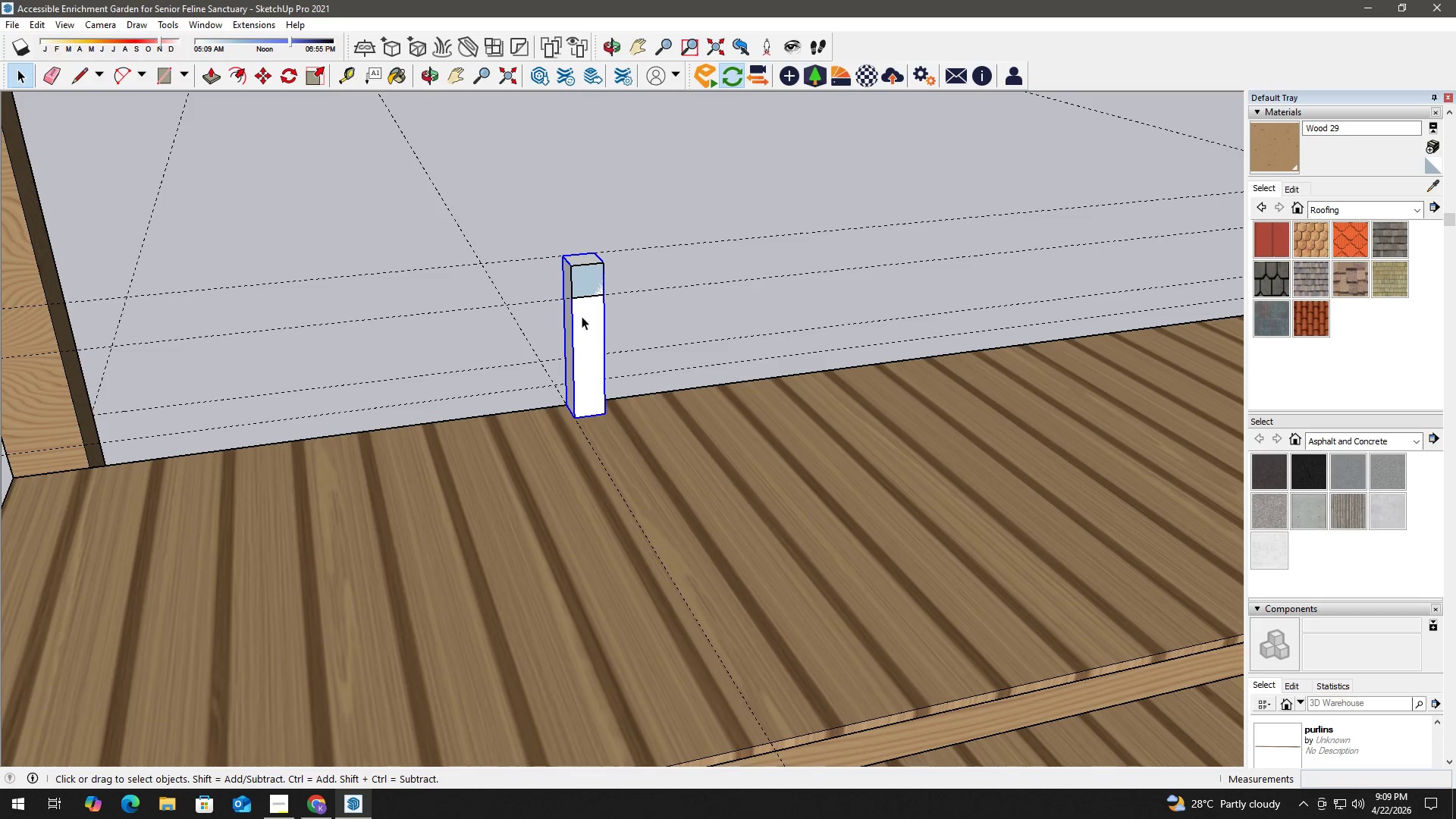 
left_click([584, 285])
 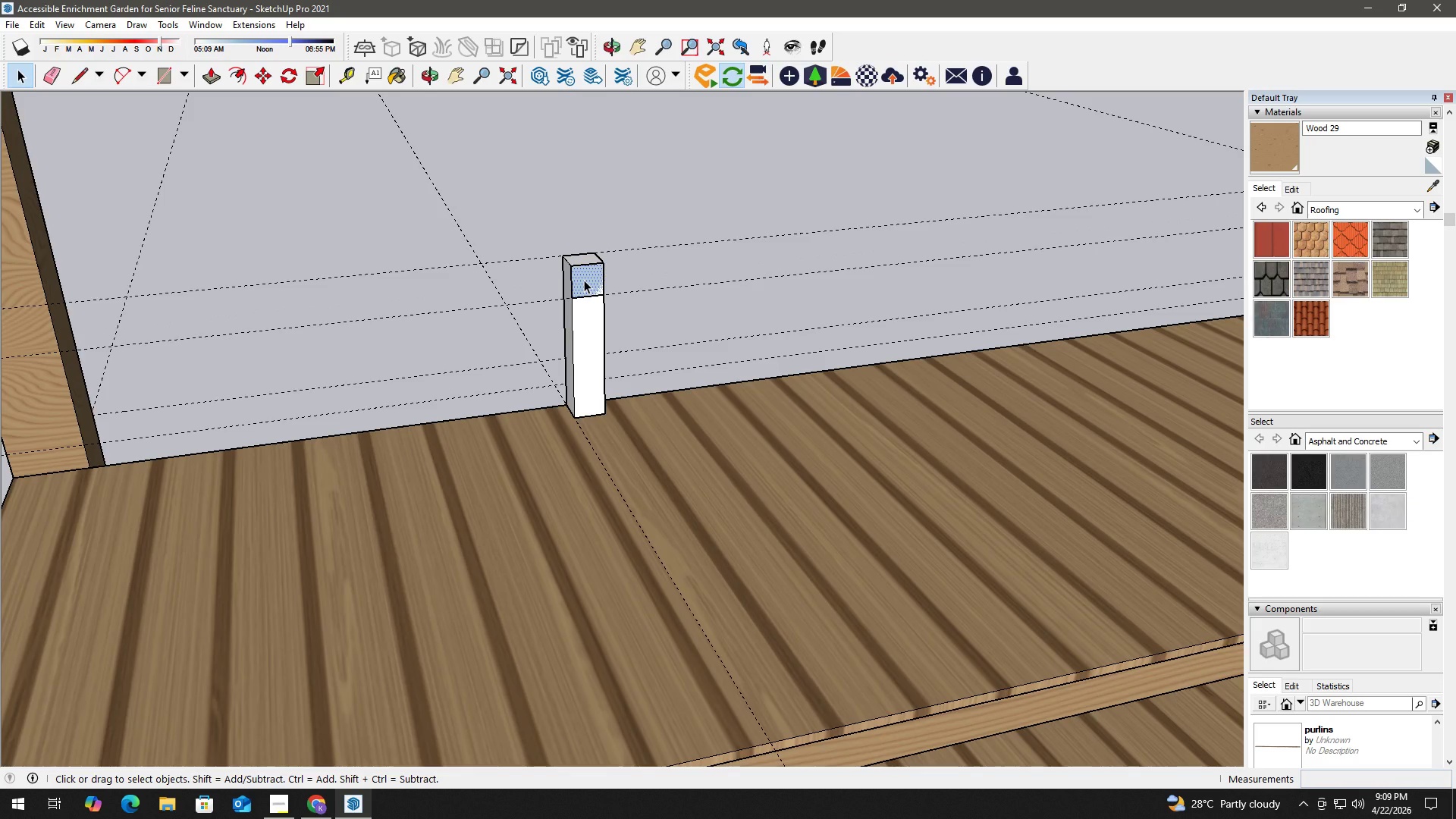 
key(P)
 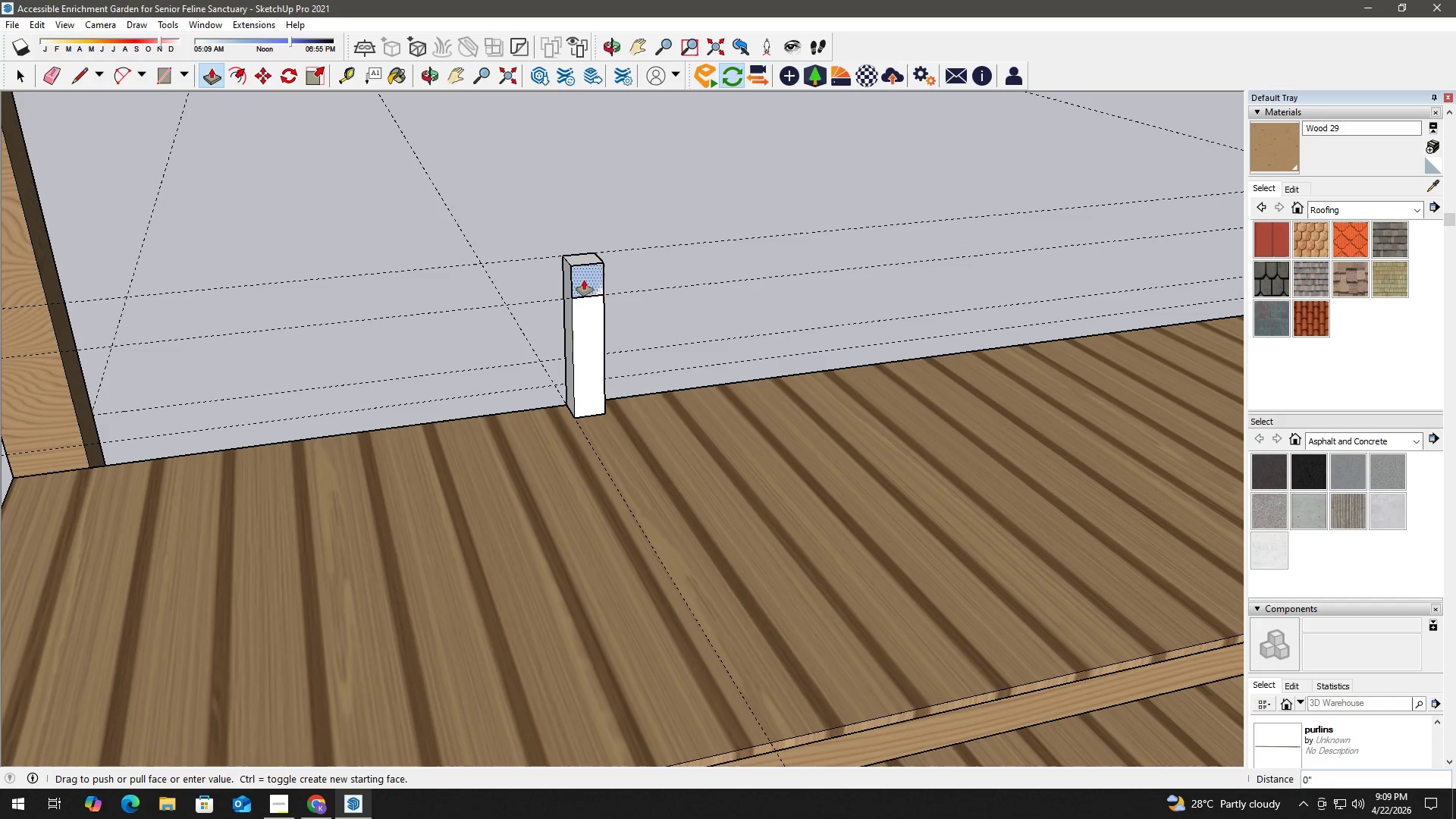 
left_click([584, 280])
 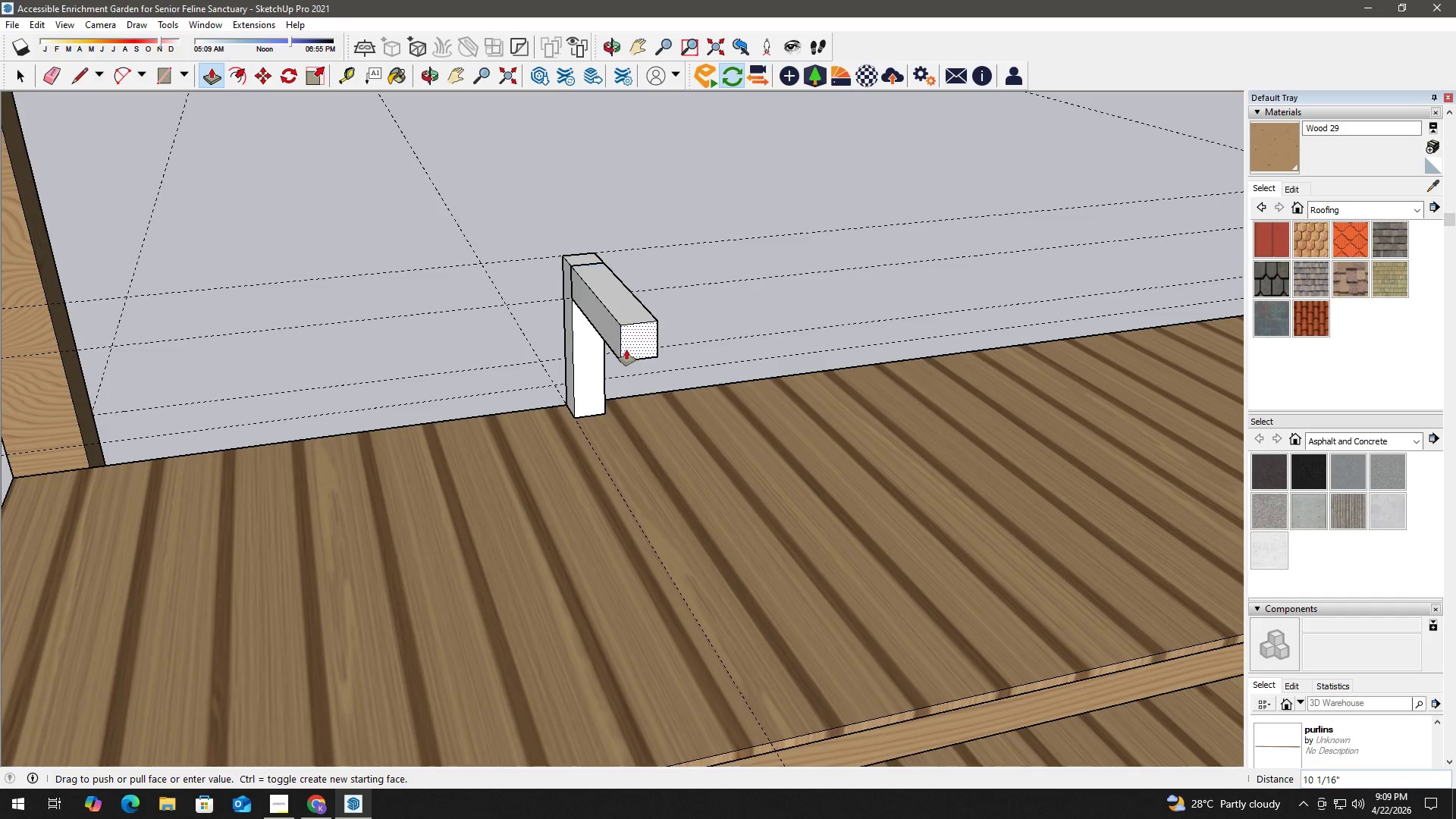 
scroll: coordinate [821, 588], scroll_direction: down, amount: 7.0
 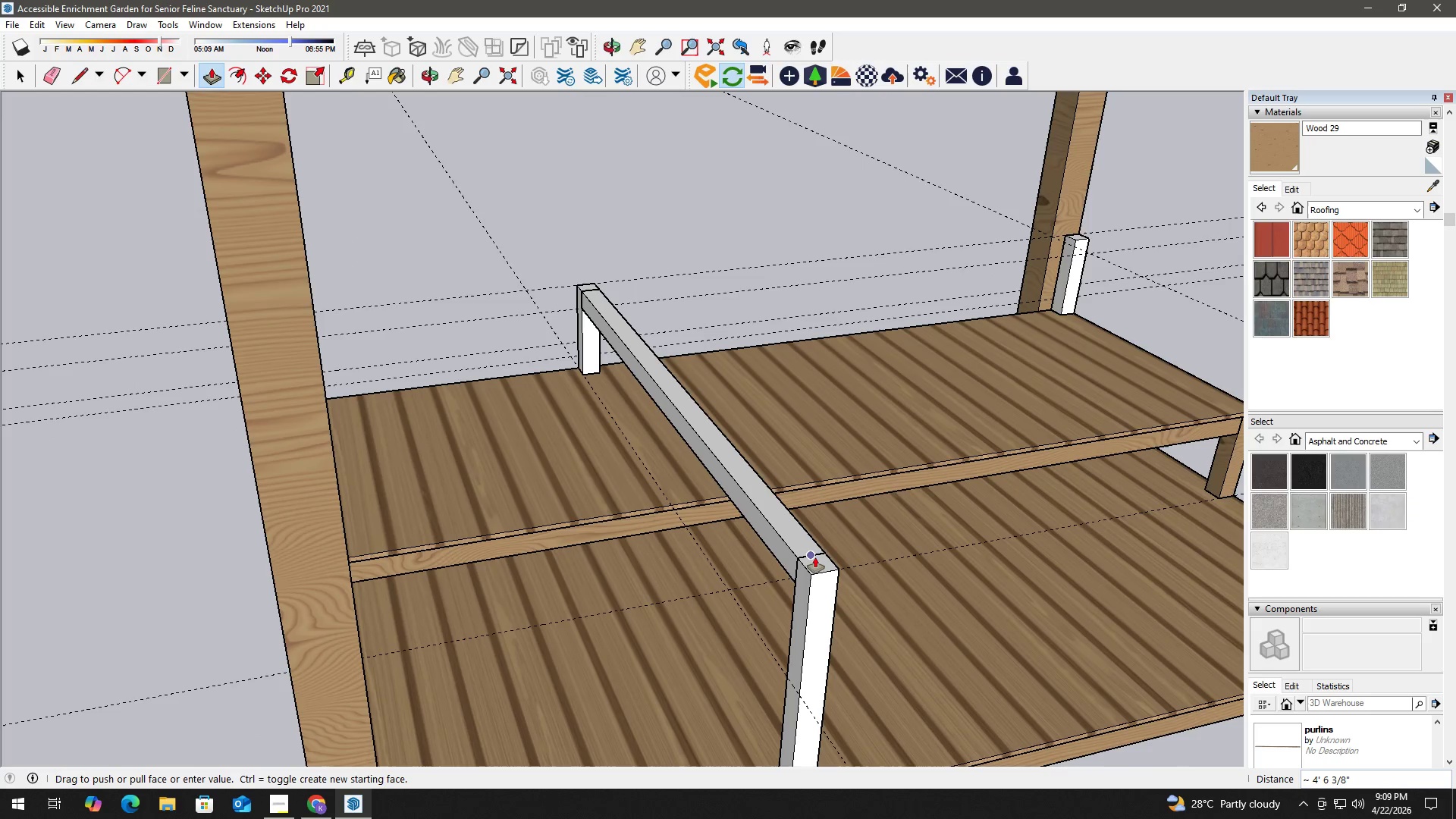 
left_click([822, 553])
 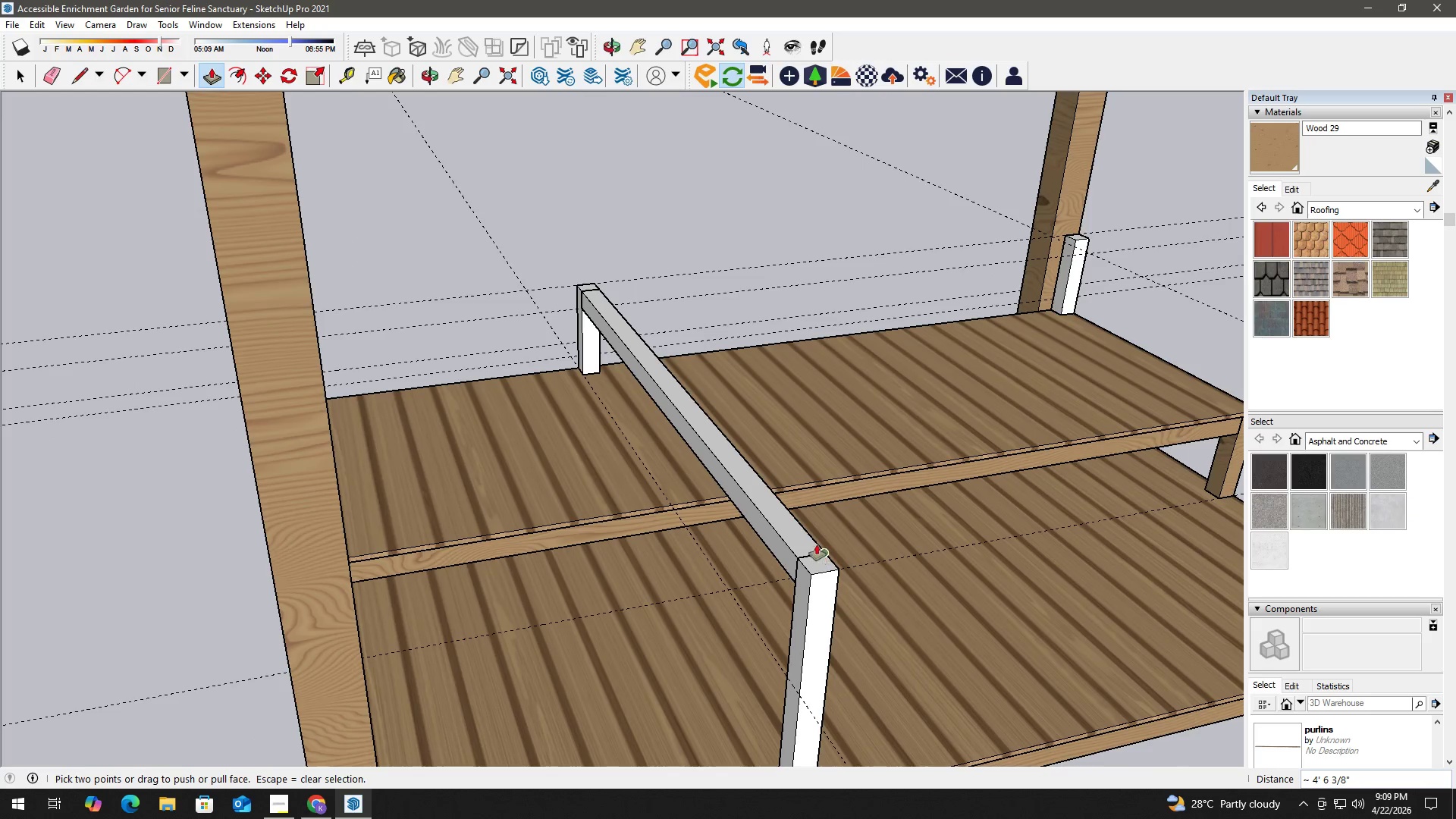 
key(Space)
 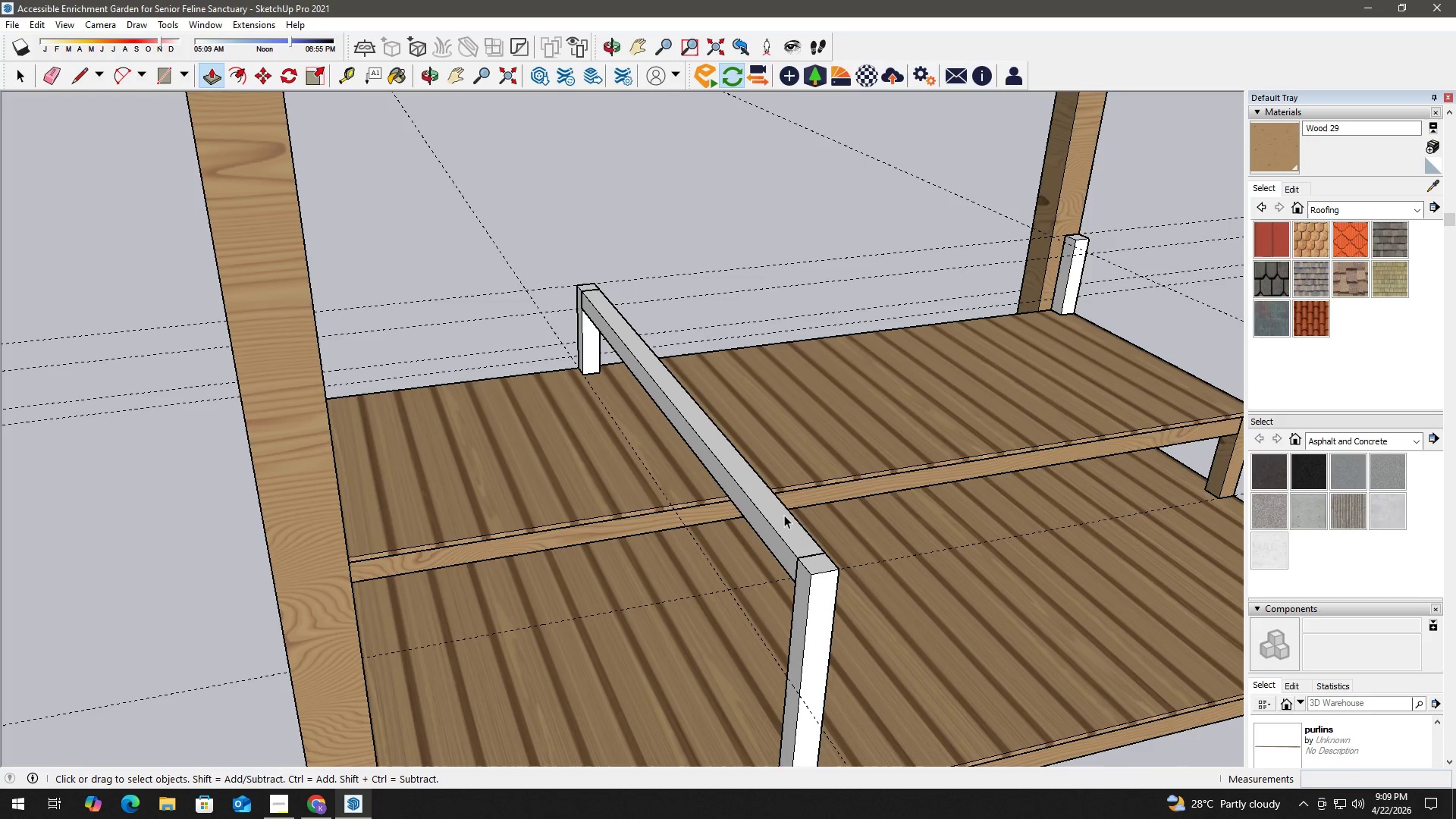 
double_click([783, 513])
 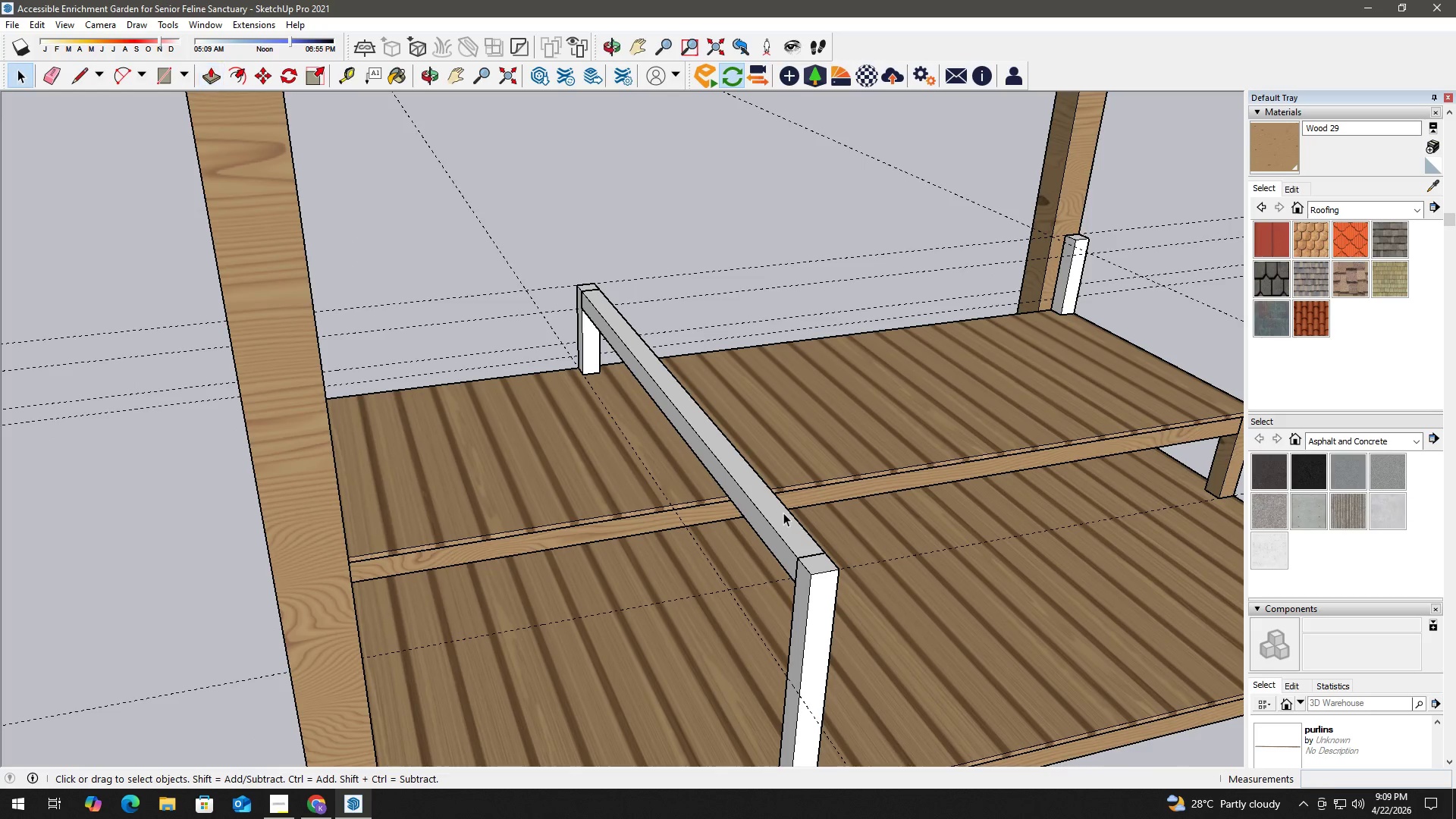 
triple_click([783, 513])
 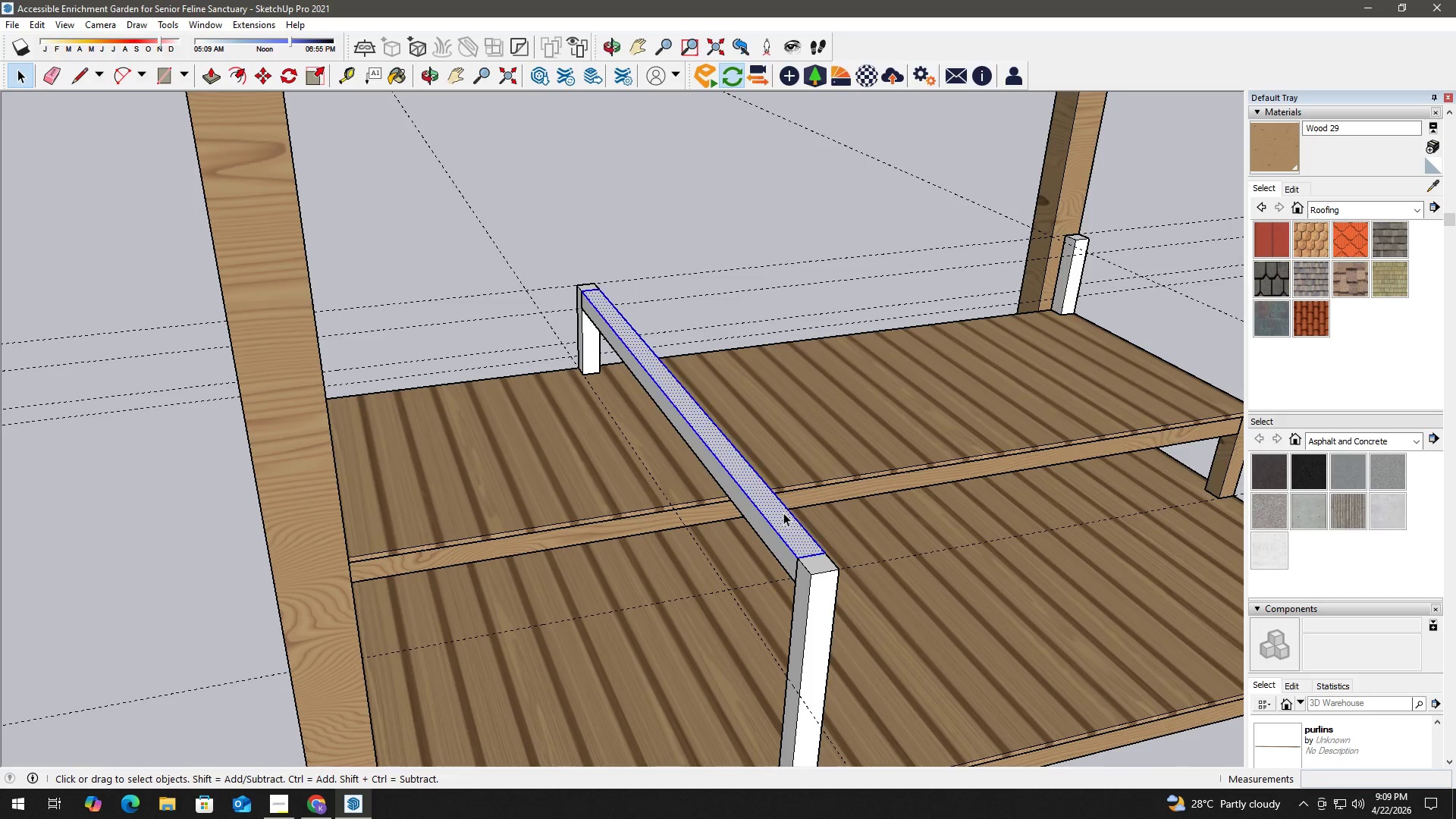 
triple_click([783, 513])
 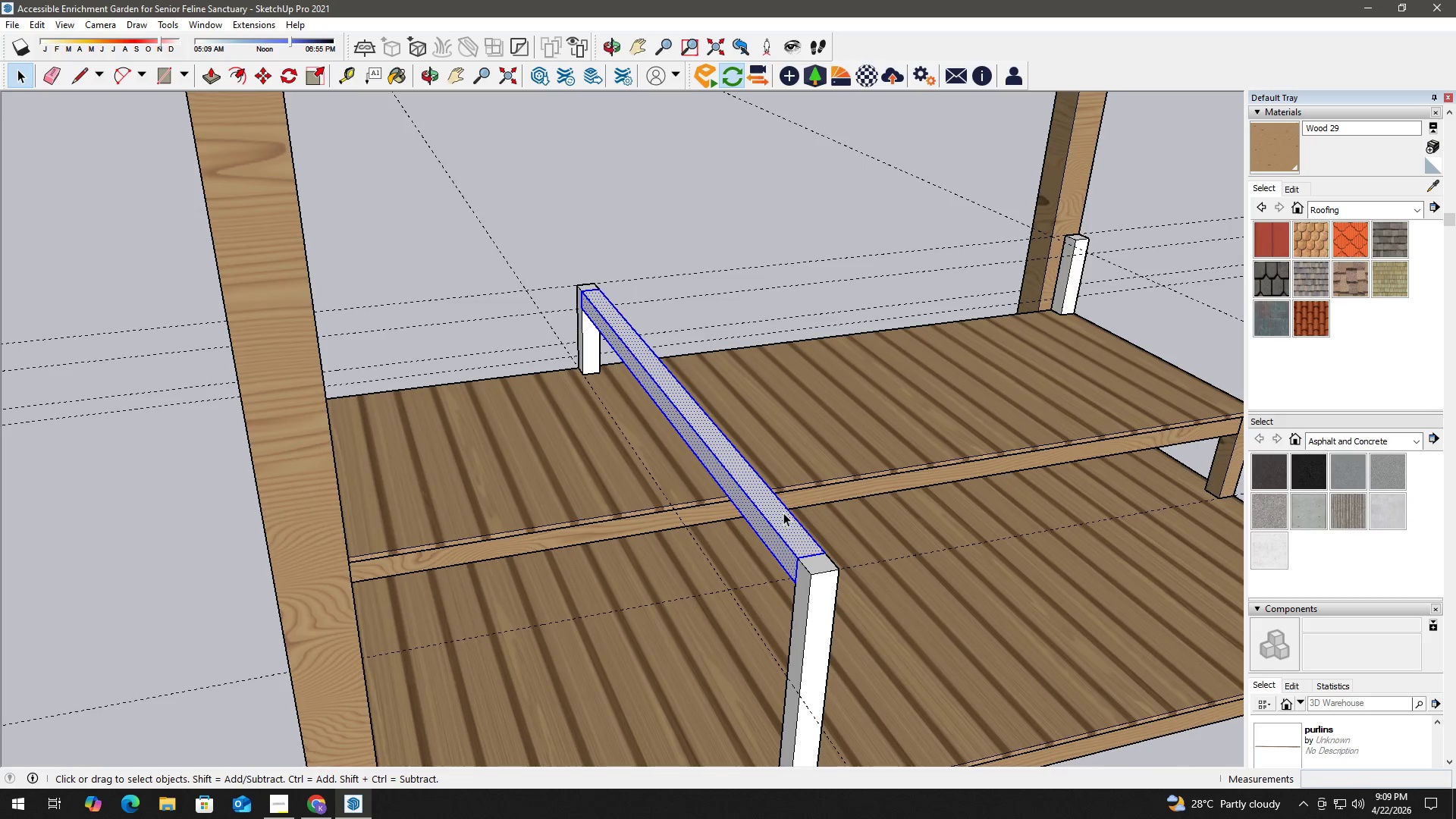 
triple_click([783, 513])
 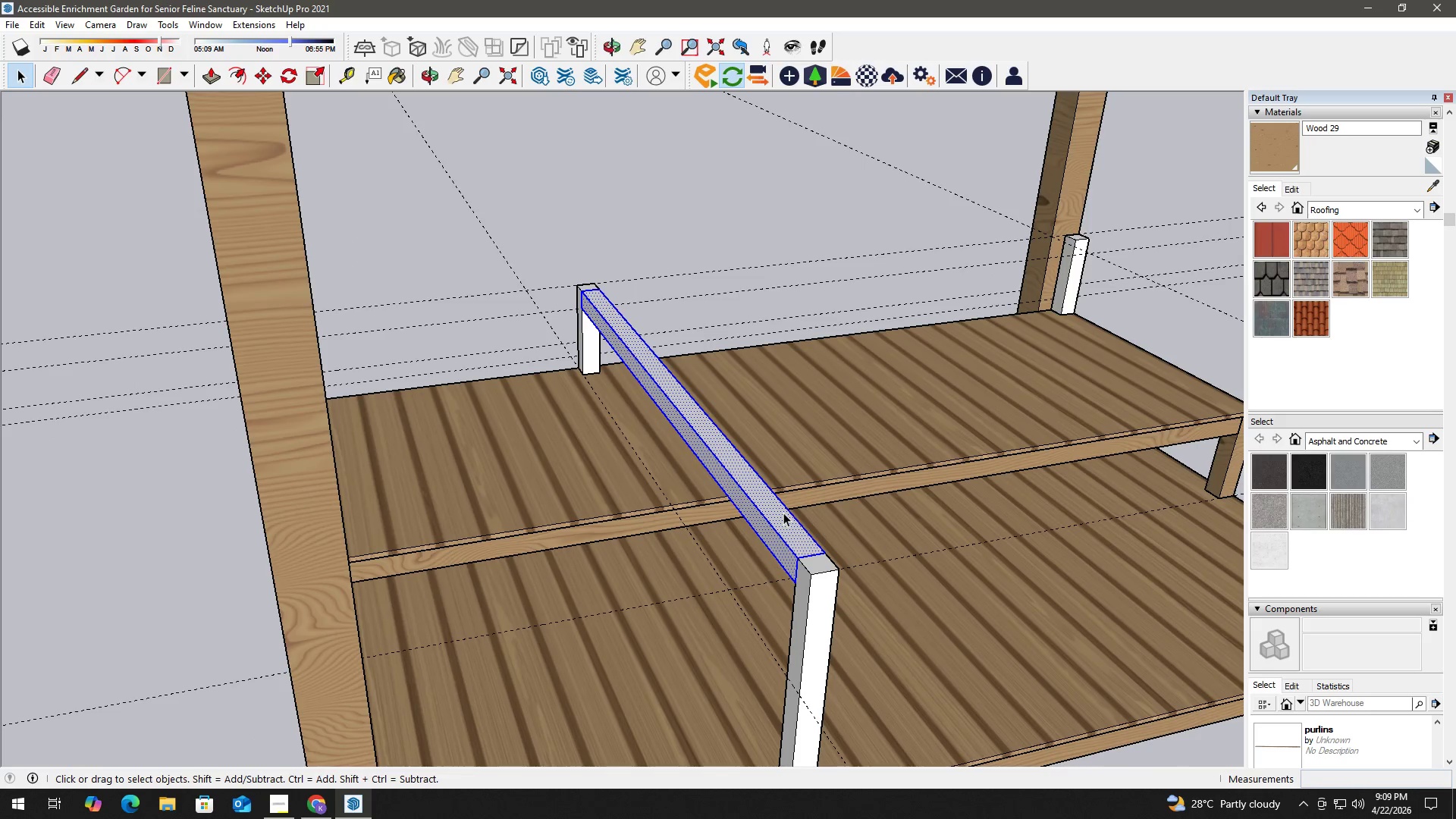 
right_click([783, 513])
 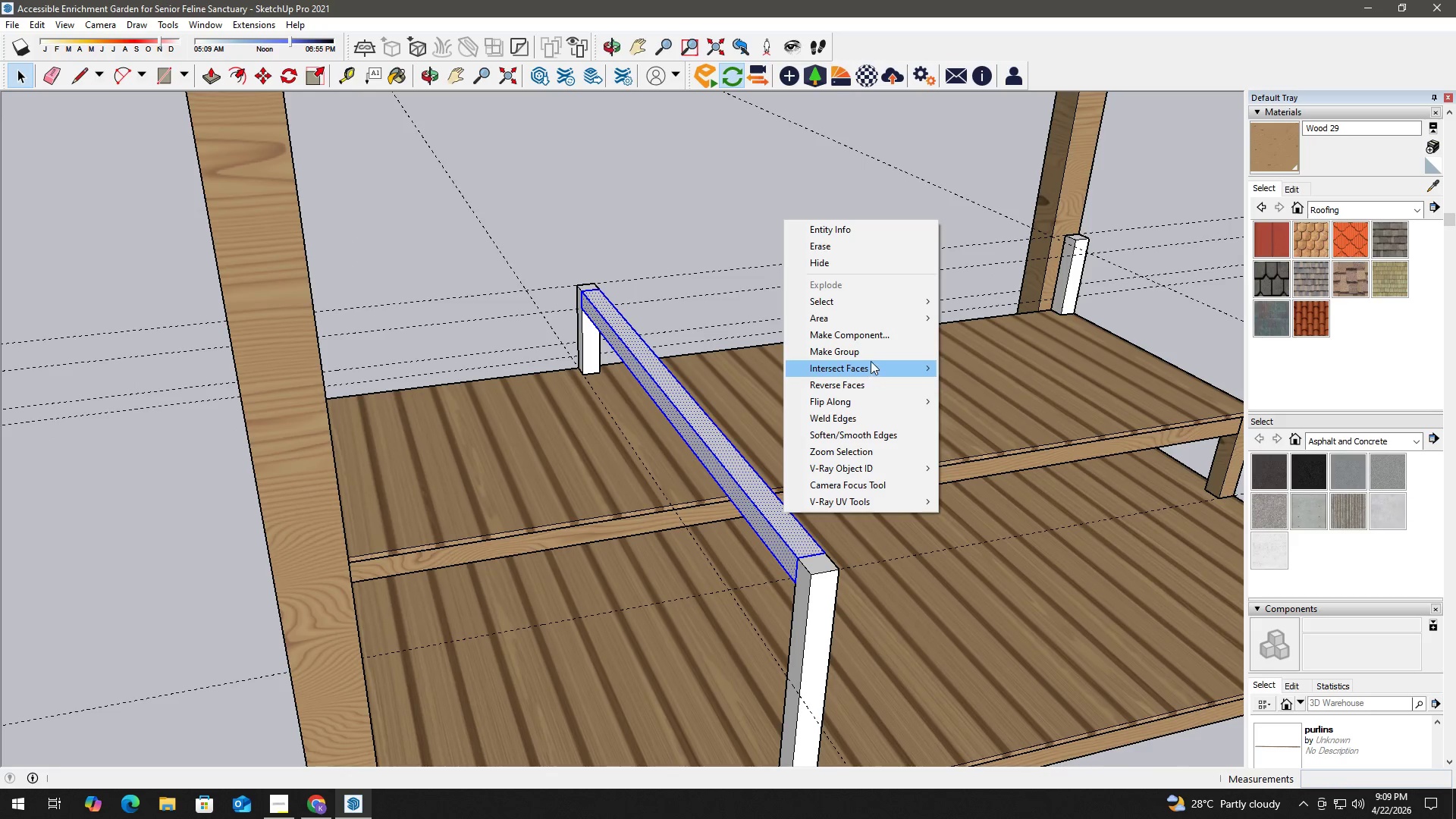 
left_click([871, 358])
 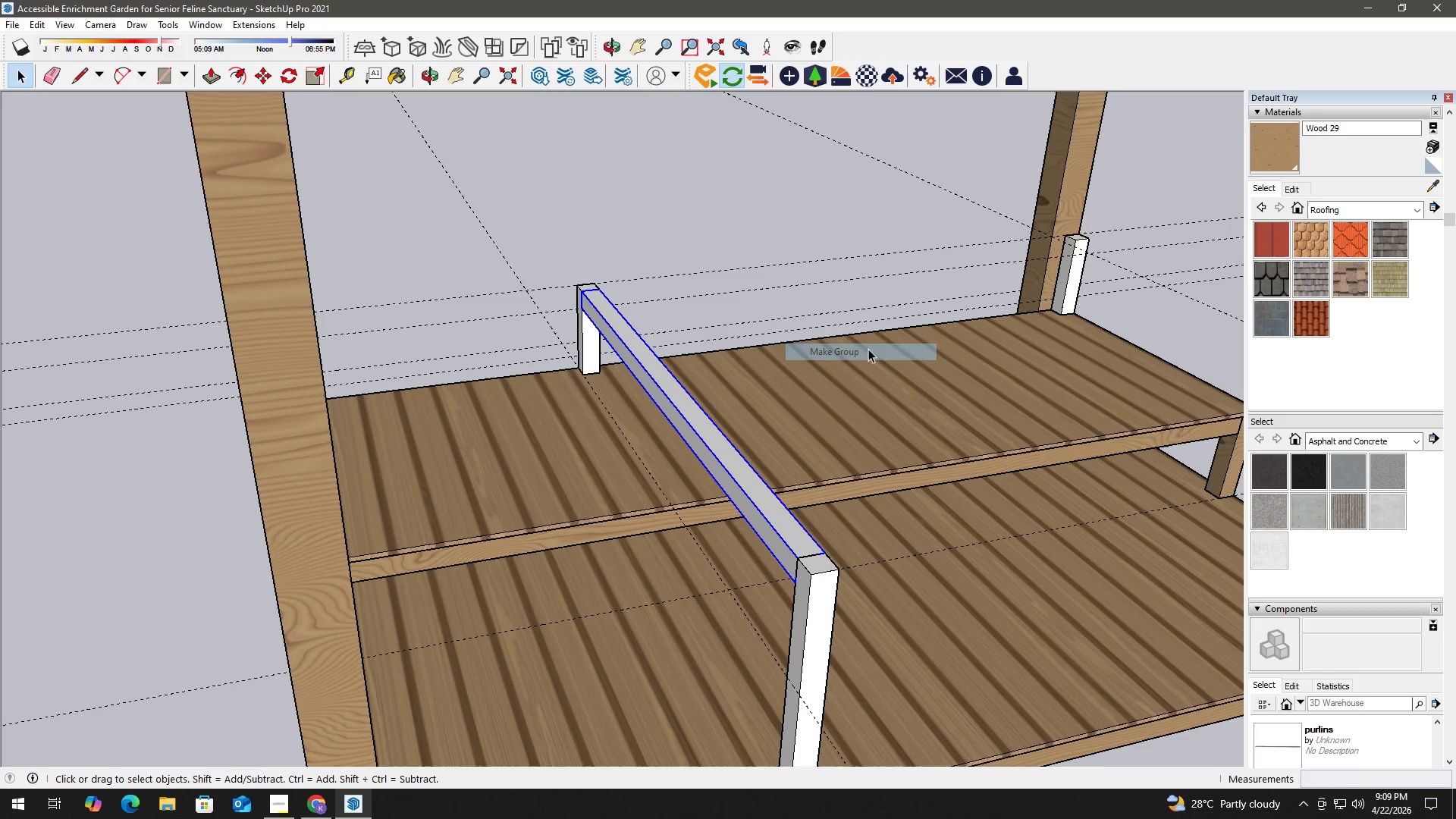 
key(Space)
 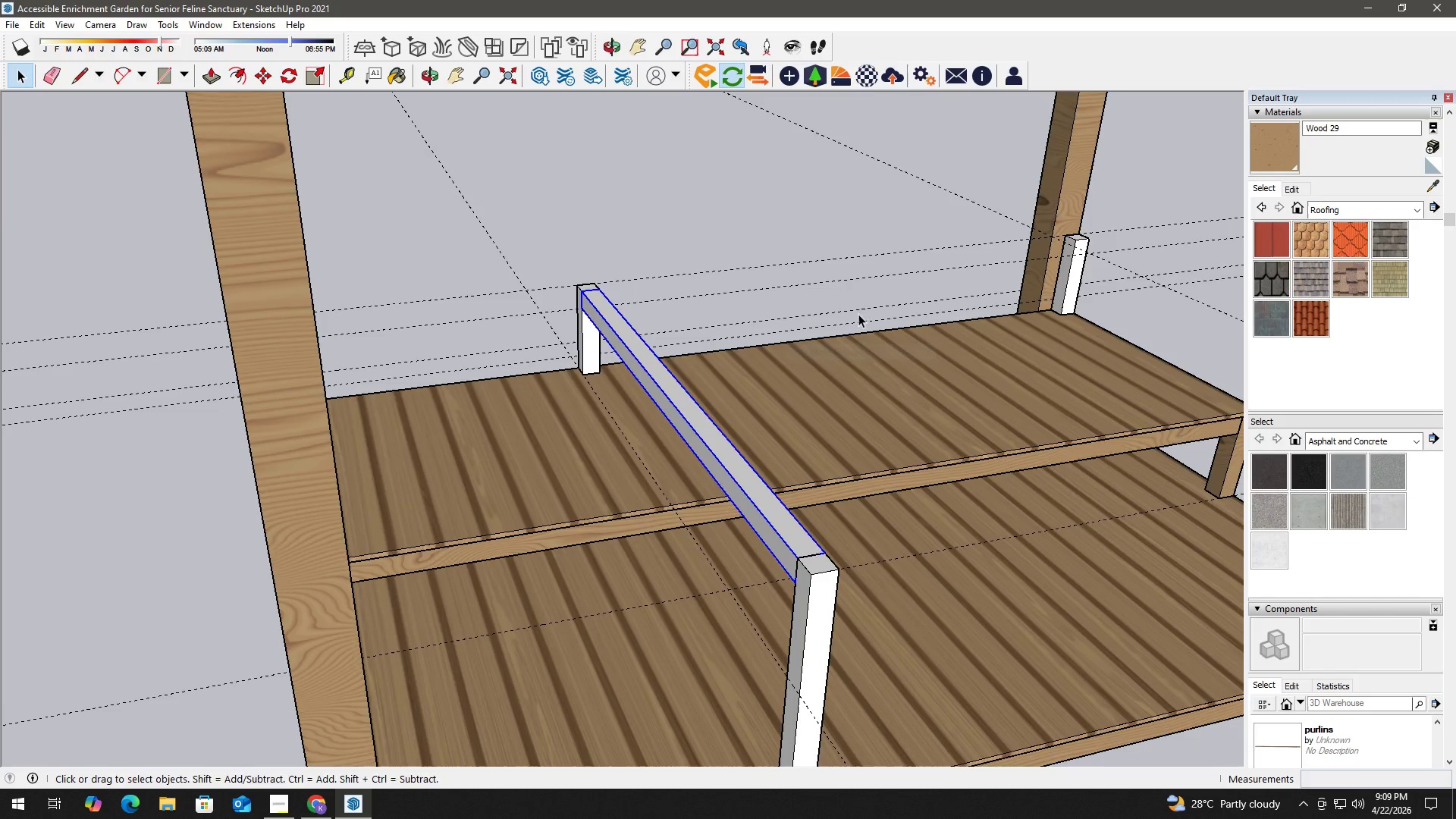 
key(H)
 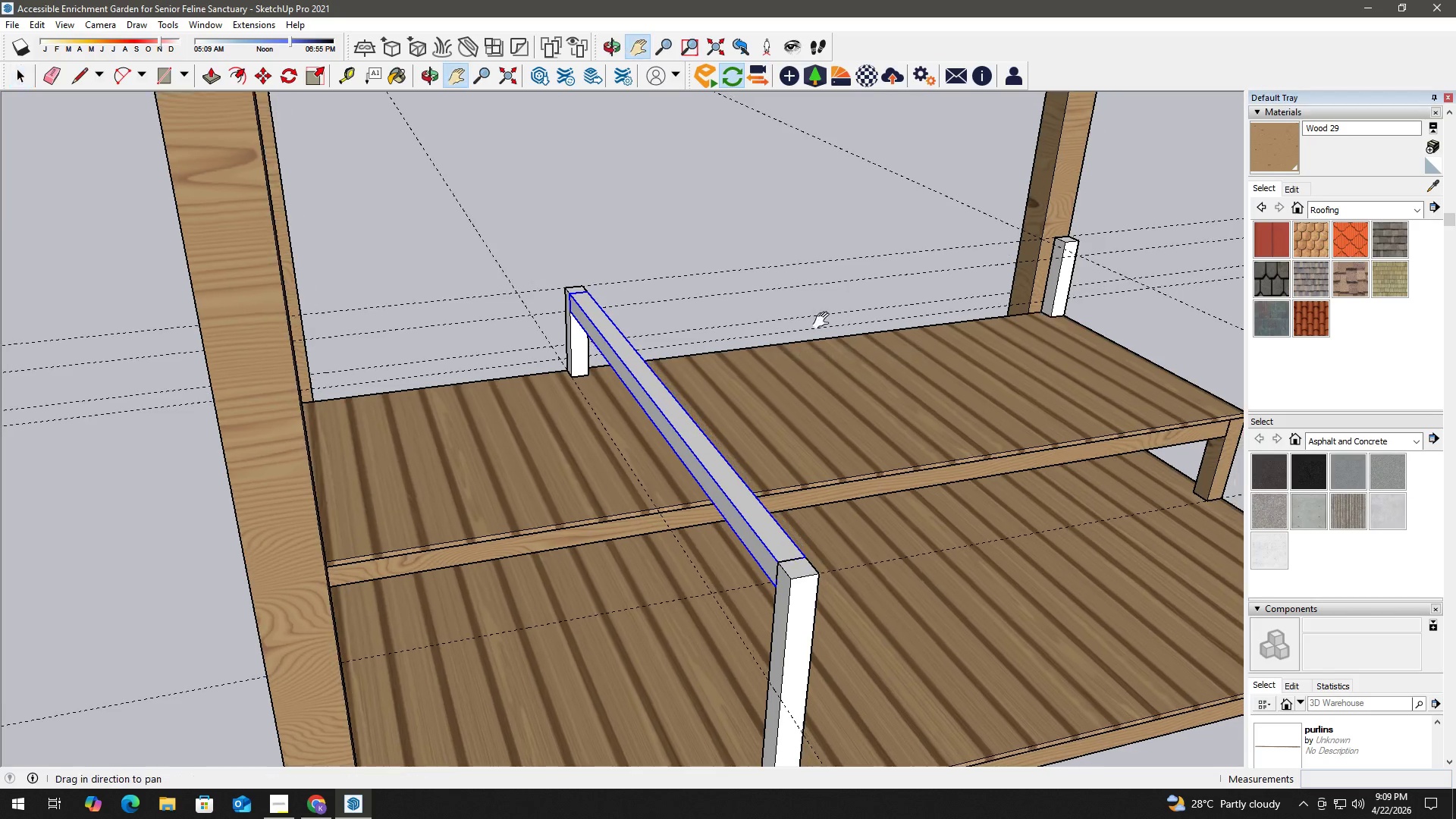 
left_click_drag(start_coordinate=[857, 313], to_coordinate=[602, 367])
 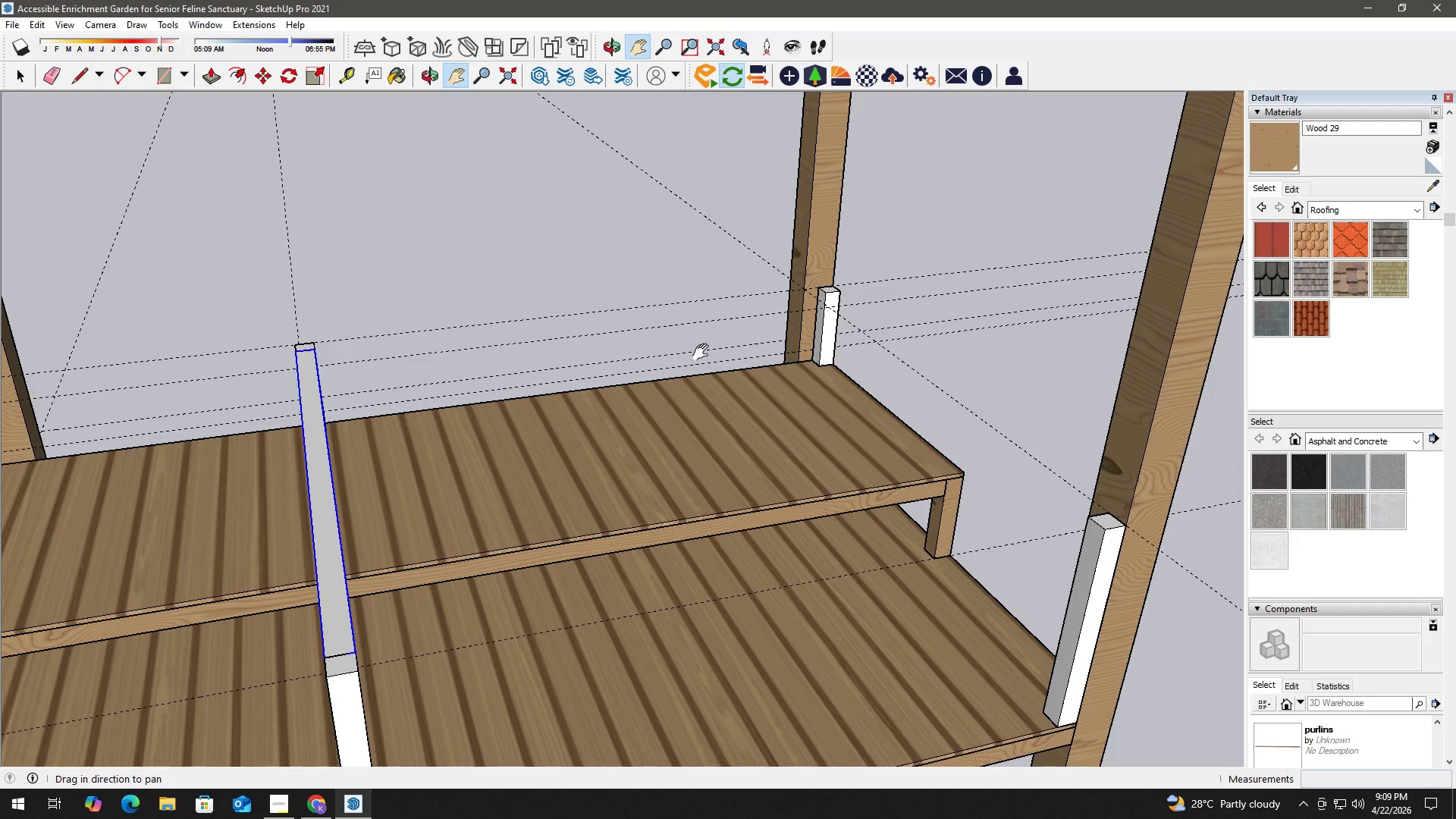 
key(Space)
 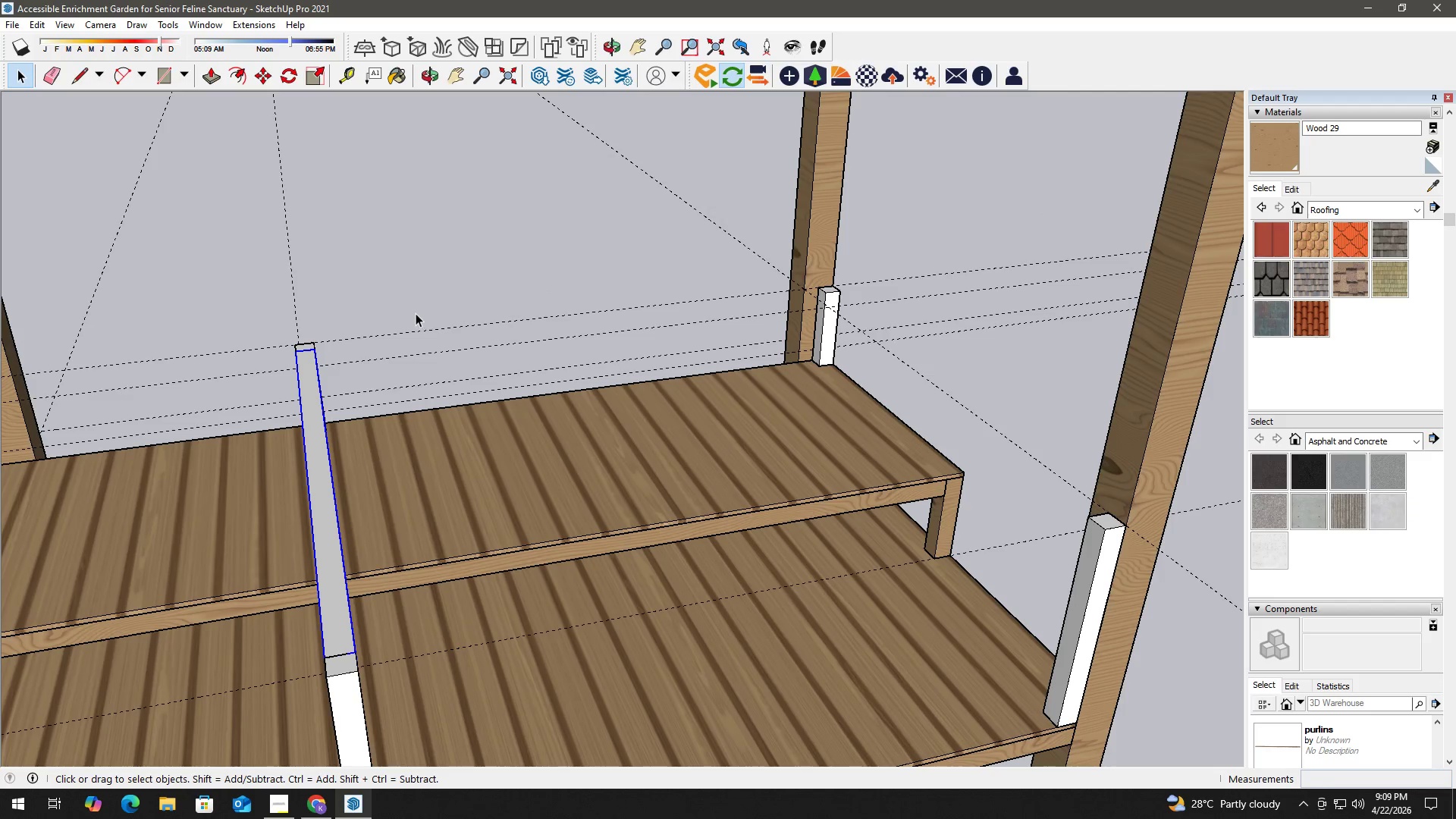 
key(M)
 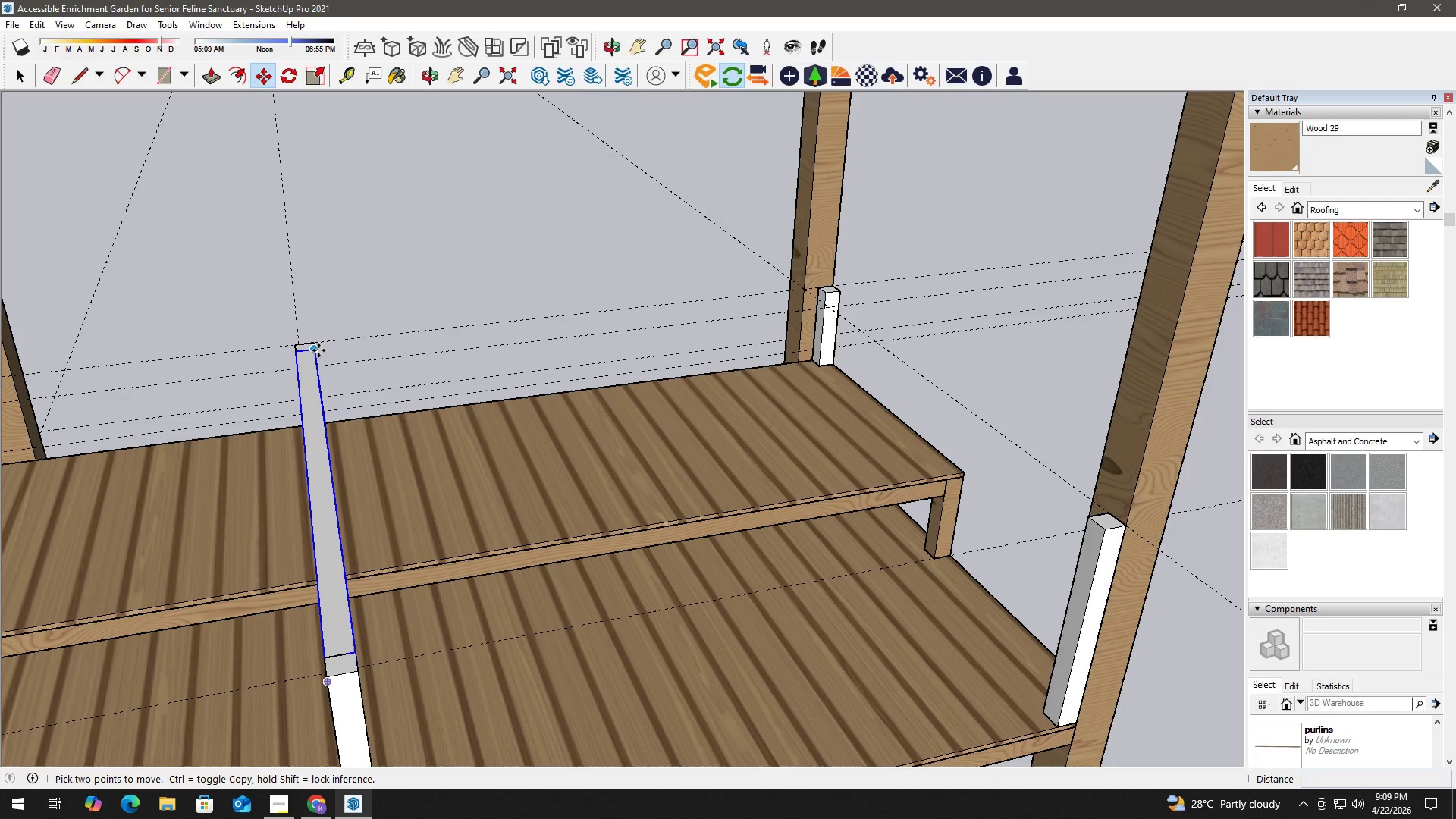 
left_click([318, 350])
 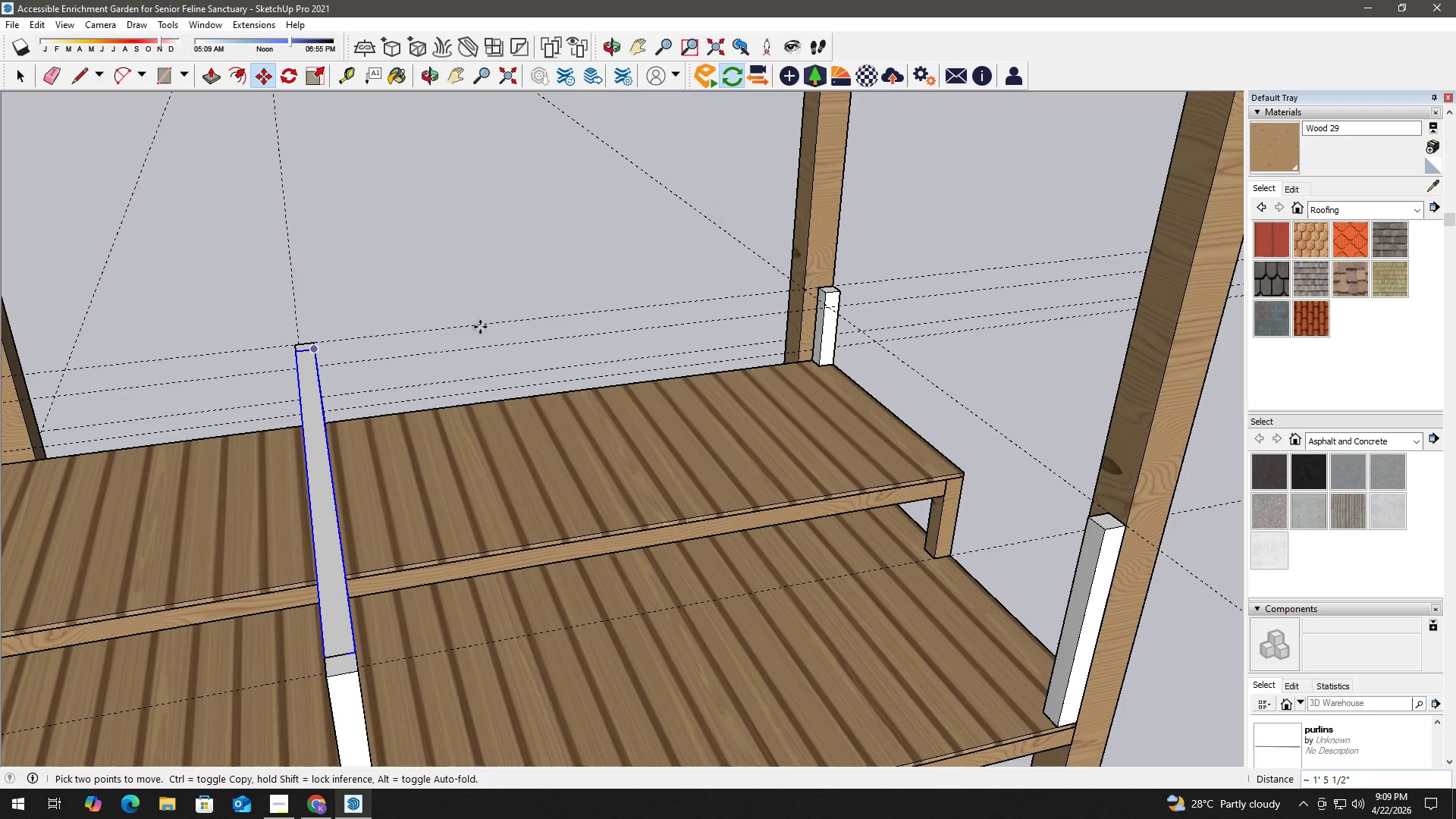 
key(Control+ControlLeft)
 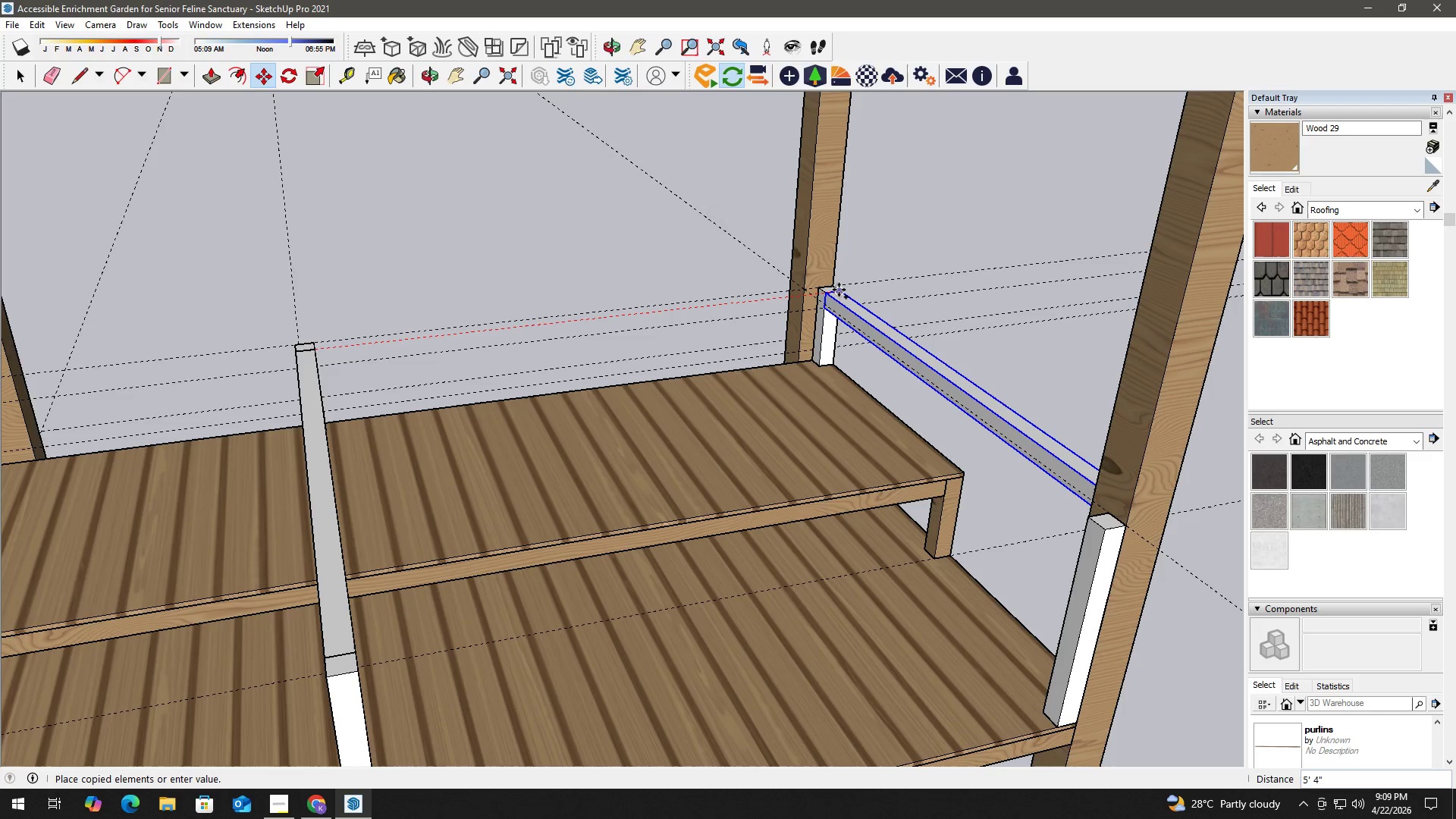 
left_click([839, 290])
 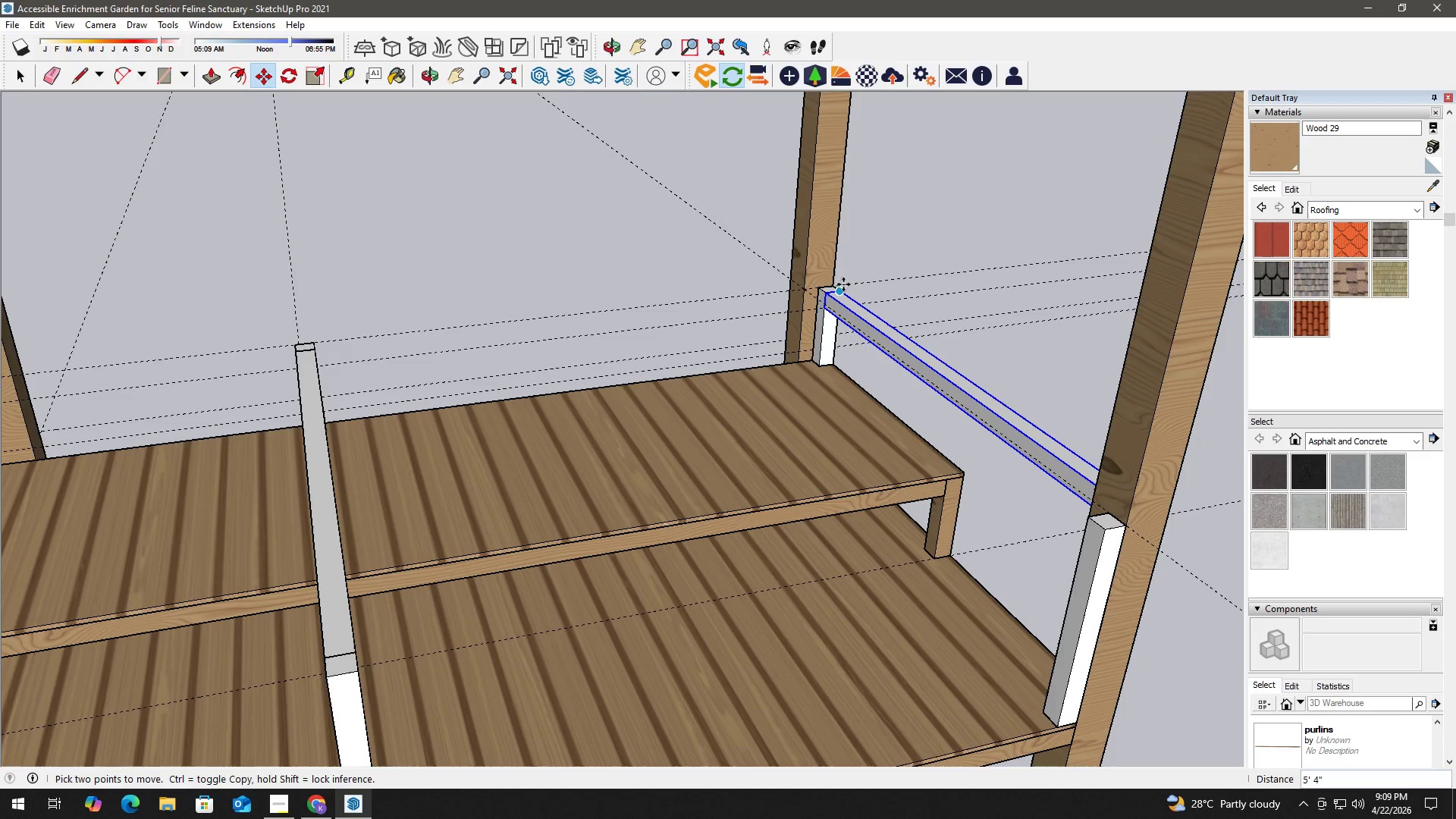 
key(Space)
 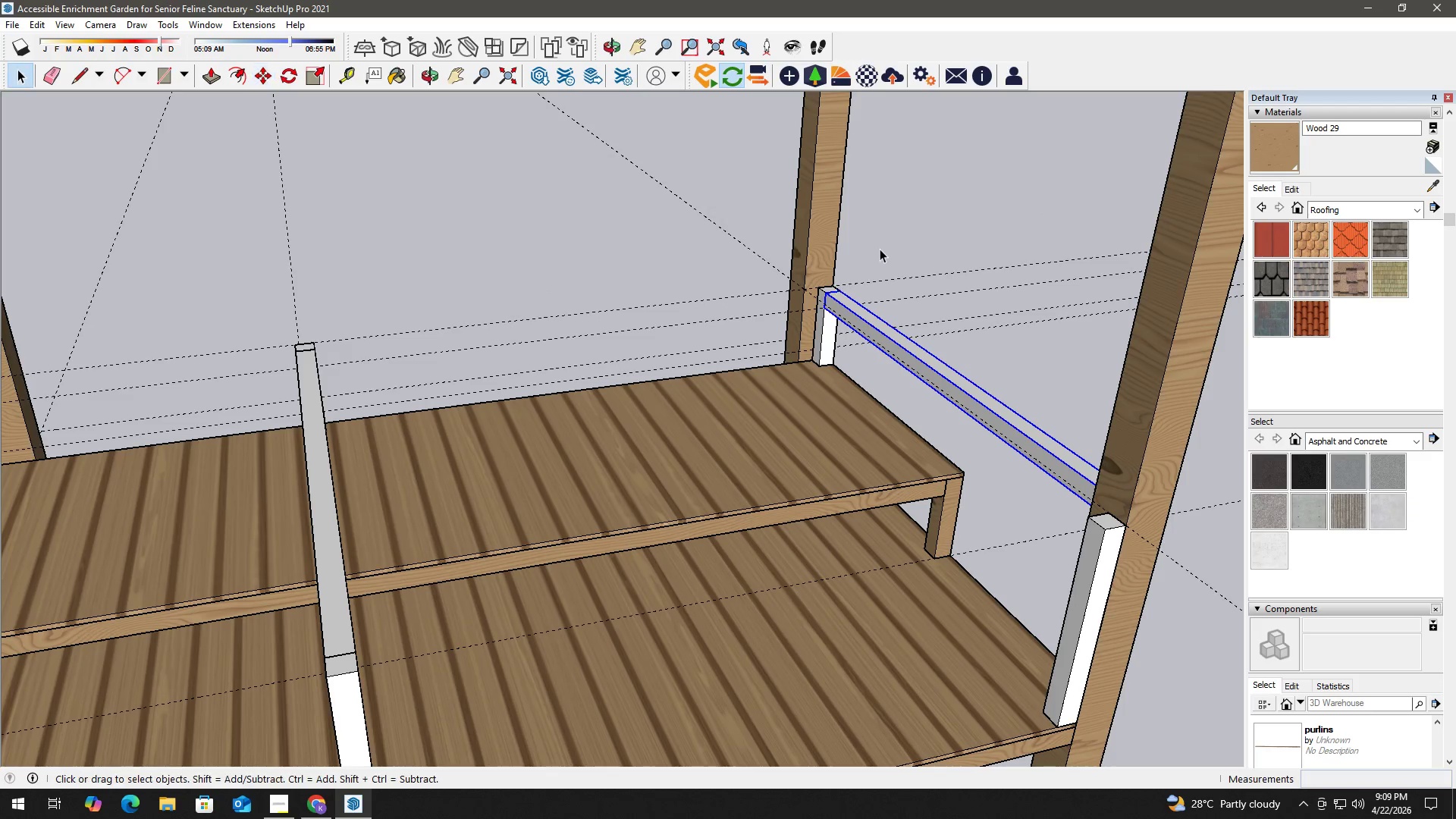 
double_click([881, 243])
 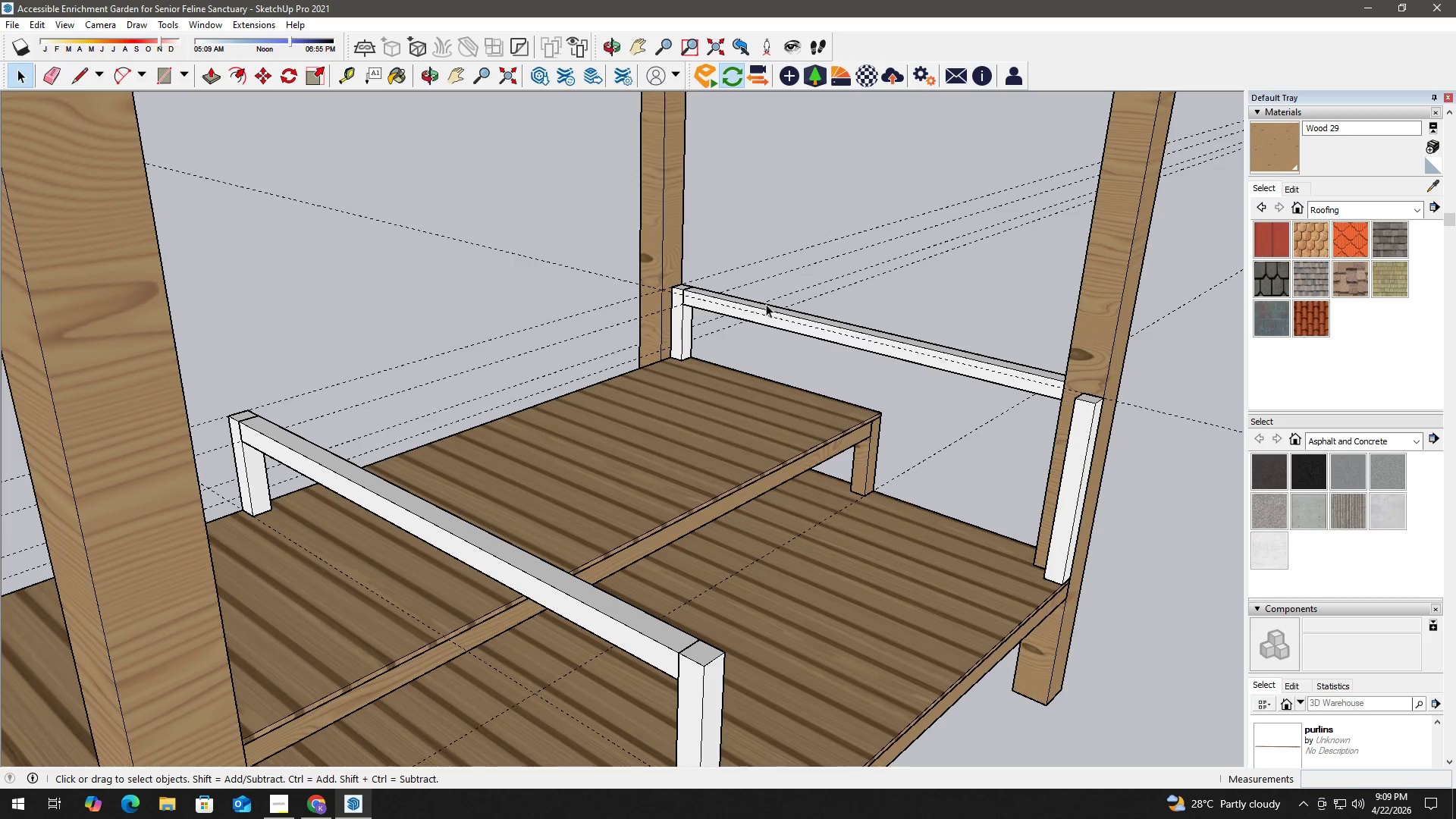 
scroll: coordinate [656, 312], scroll_direction: down, amount: 2.0
 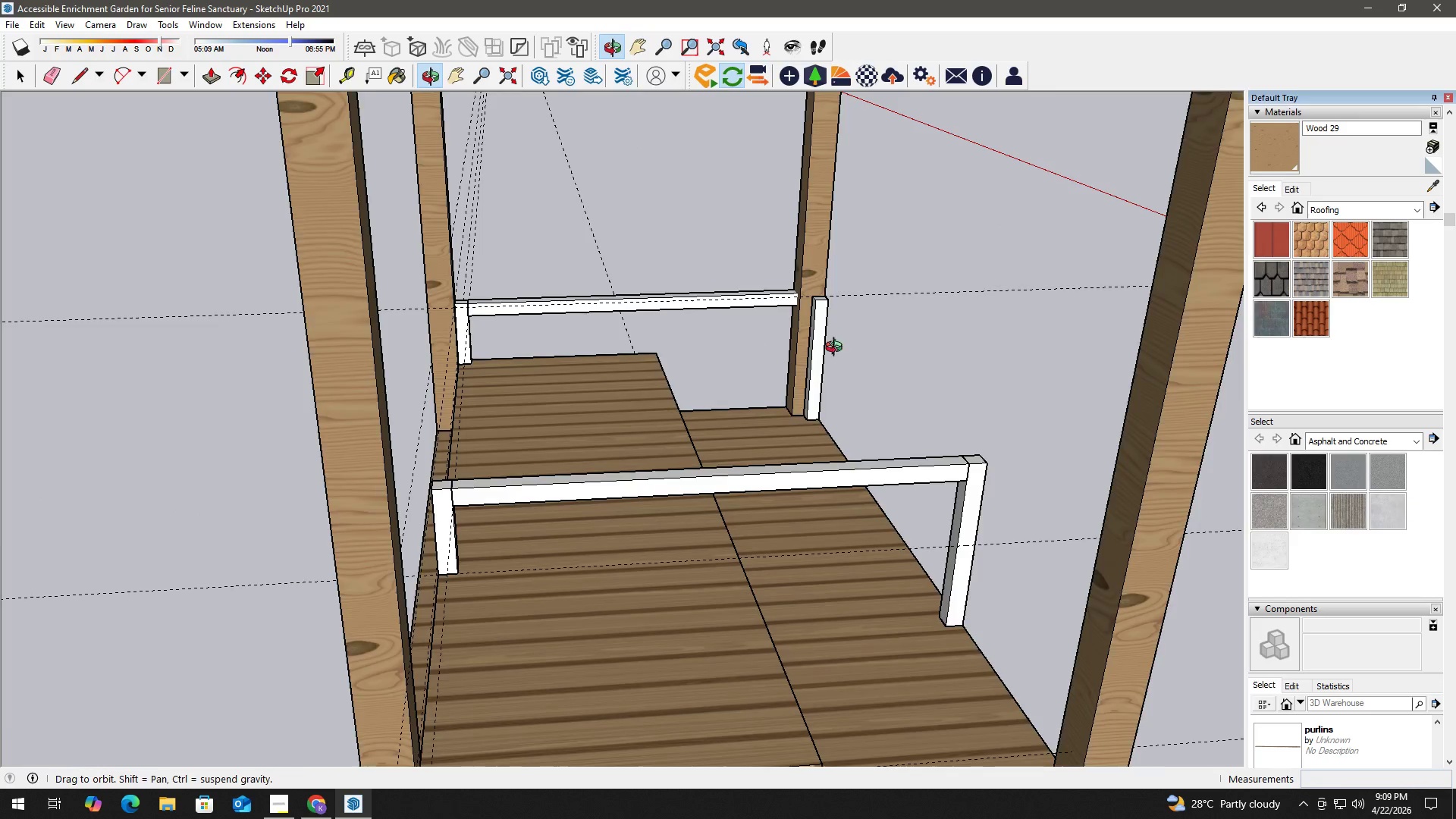 
scroll: coordinate [521, 311], scroll_direction: up, amount: 5.0
 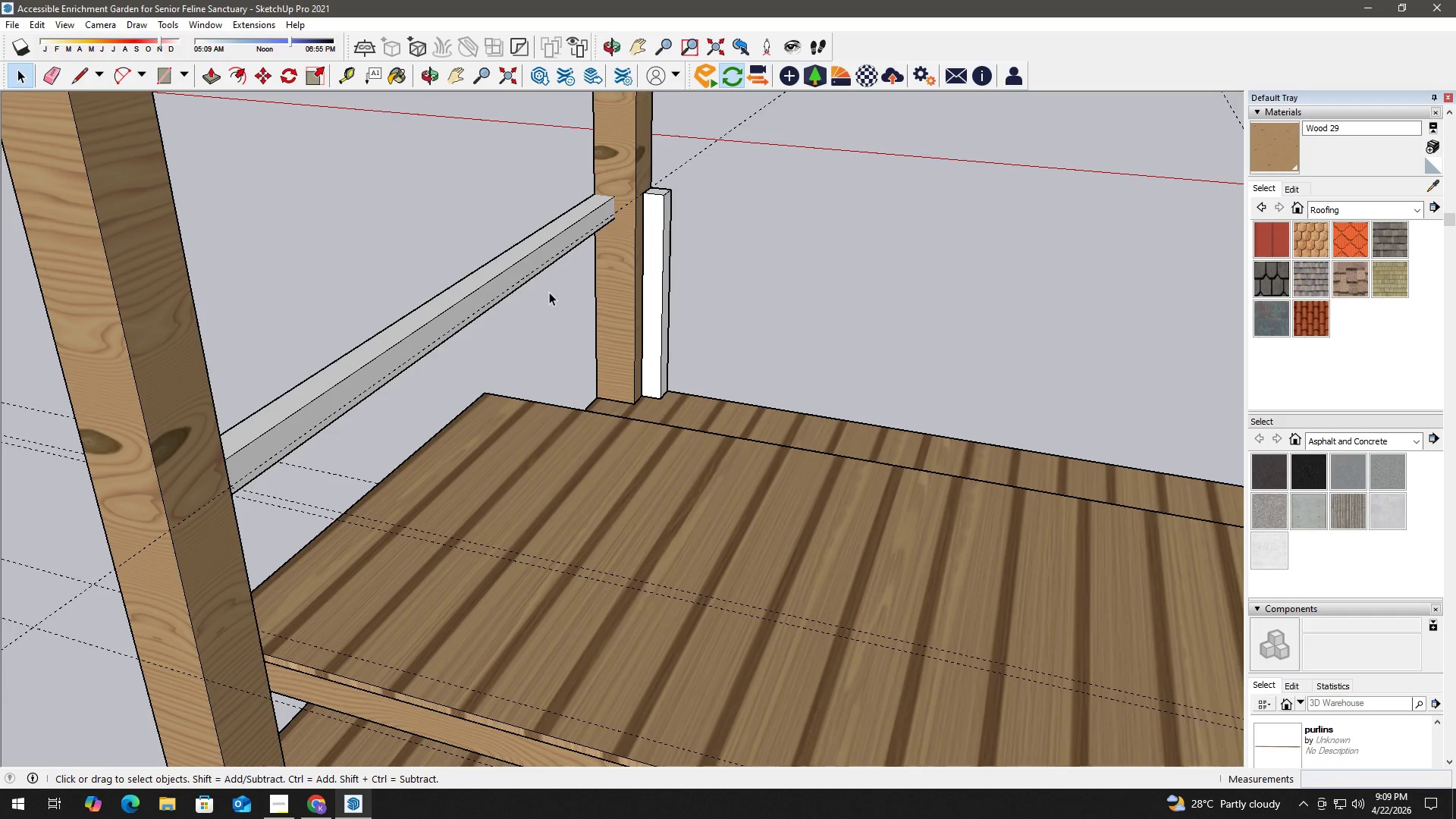 
scroll: coordinate [552, 286], scroll_direction: down, amount: 2.0
 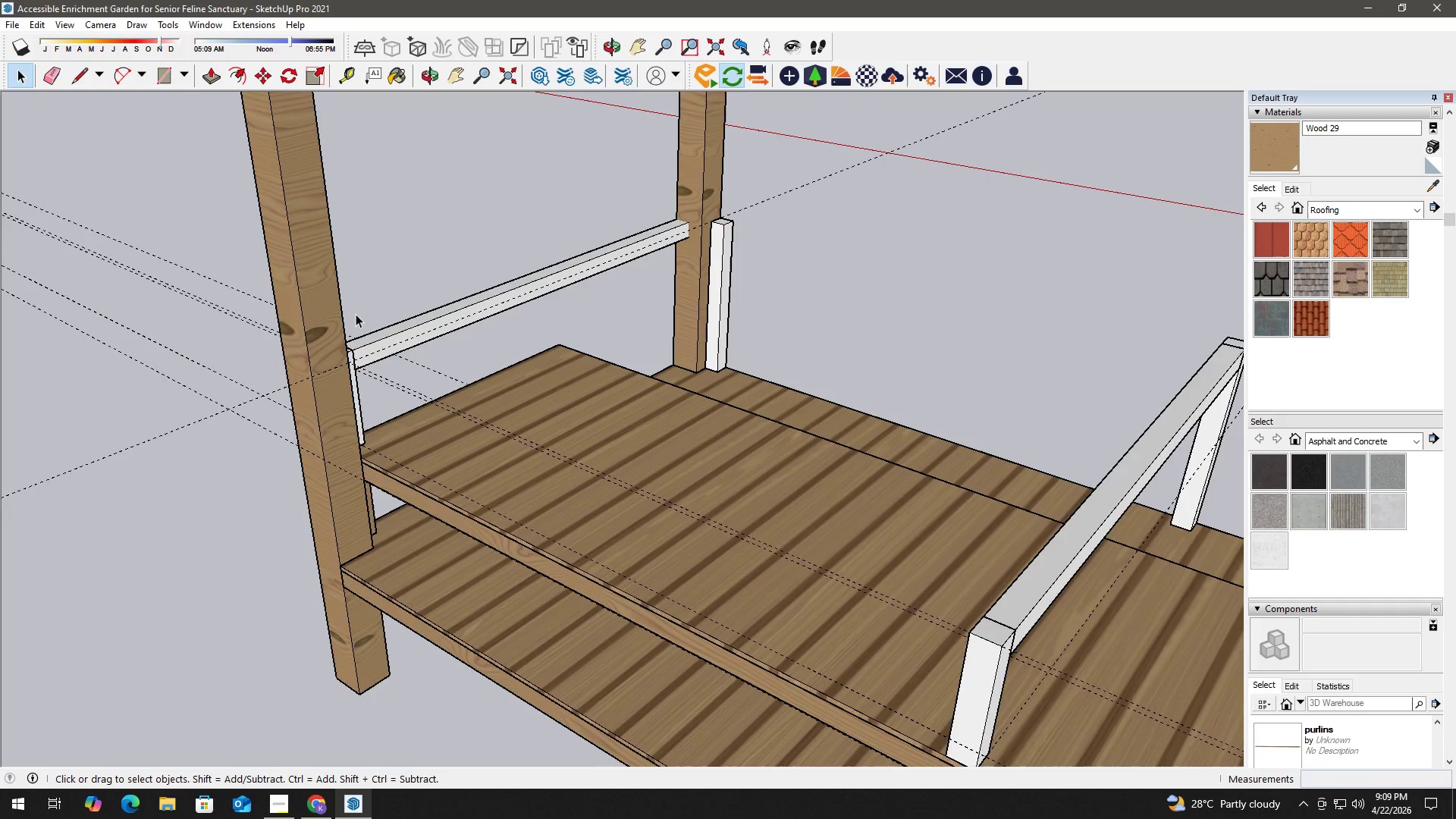 
scroll: coordinate [373, 363], scroll_direction: up, amount: 2.0
 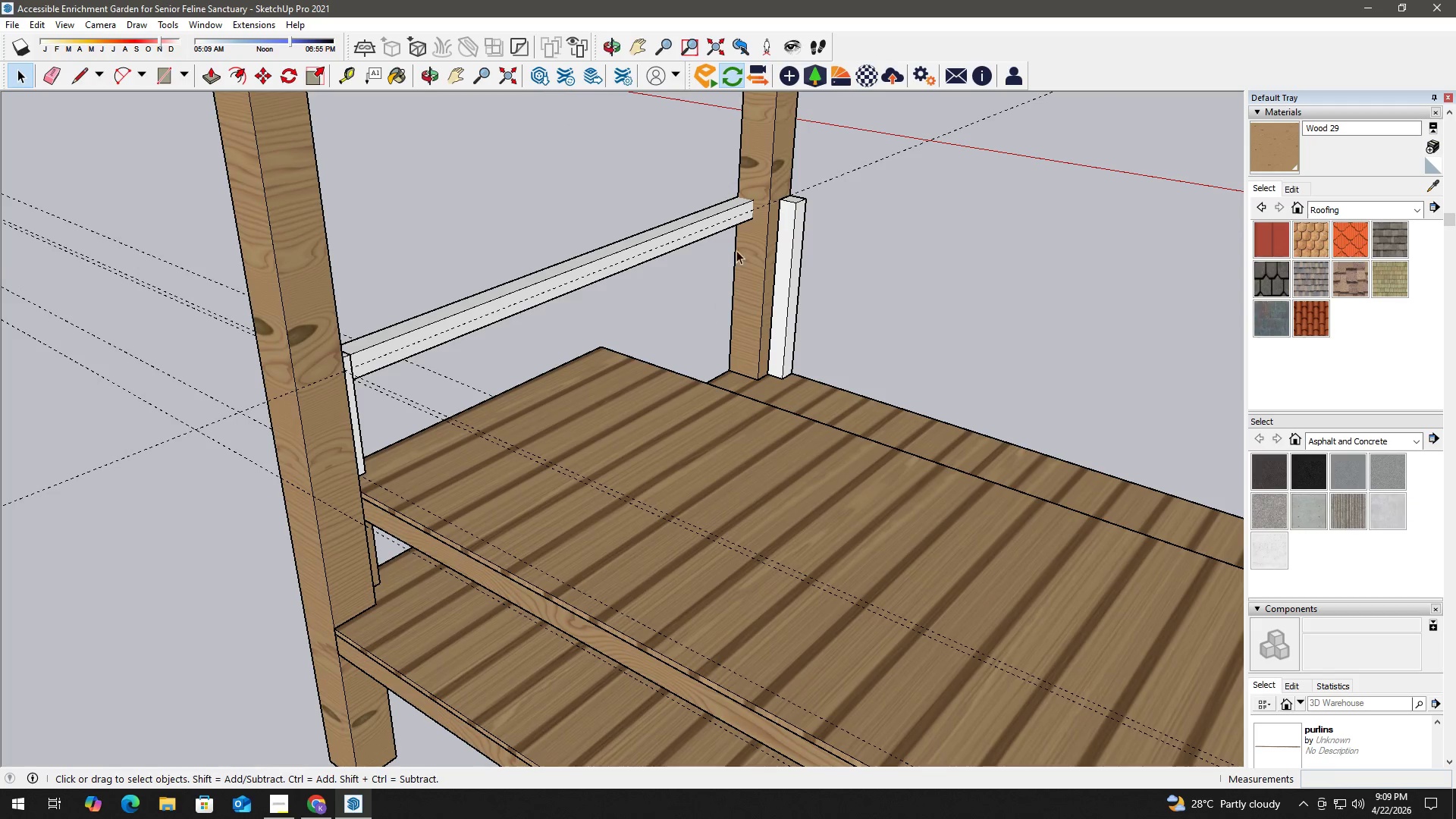 
key(Space)
 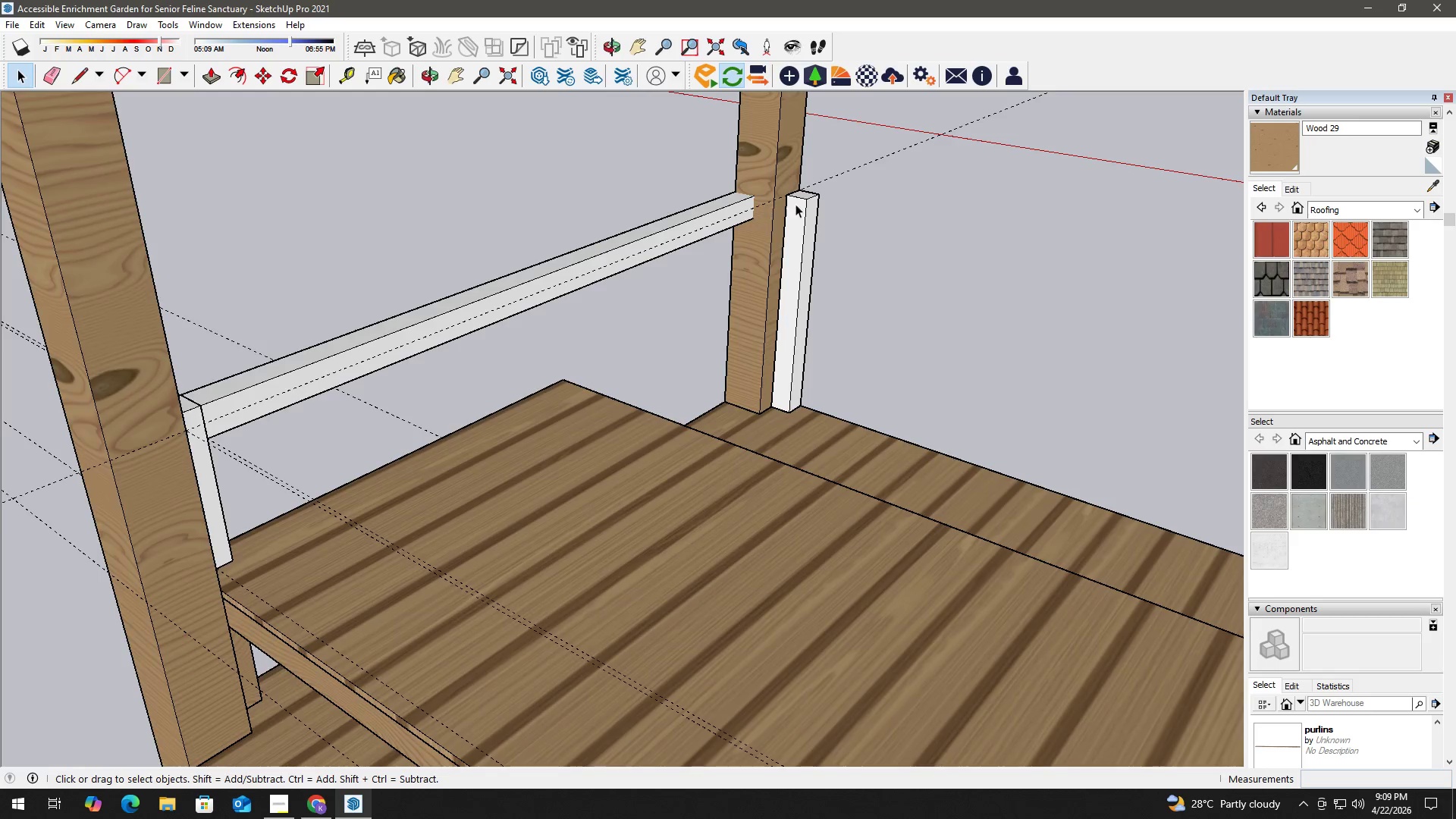 
scroll: coordinate [754, 210], scroll_direction: up, amount: 2.0
 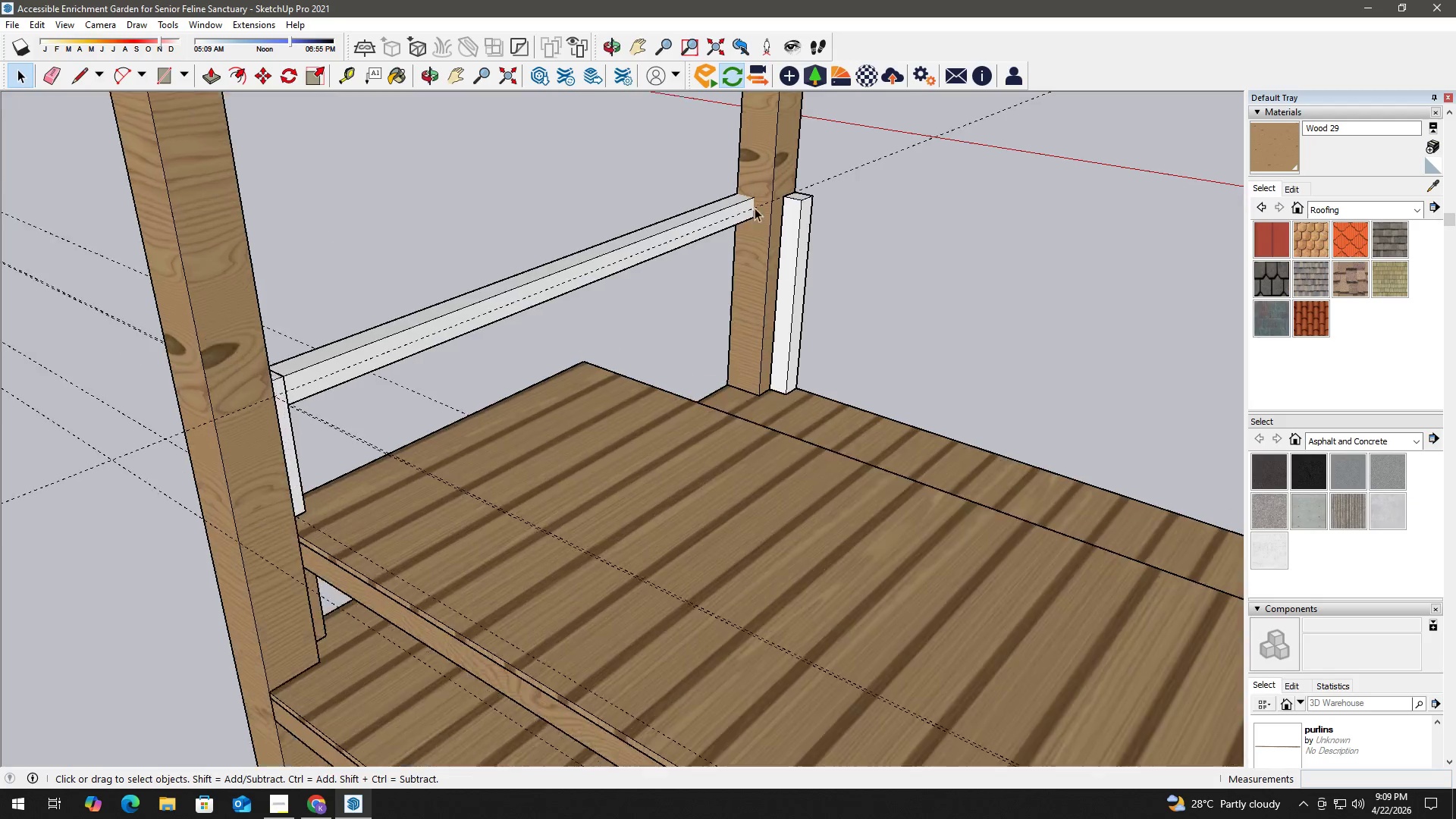 
key(H)
 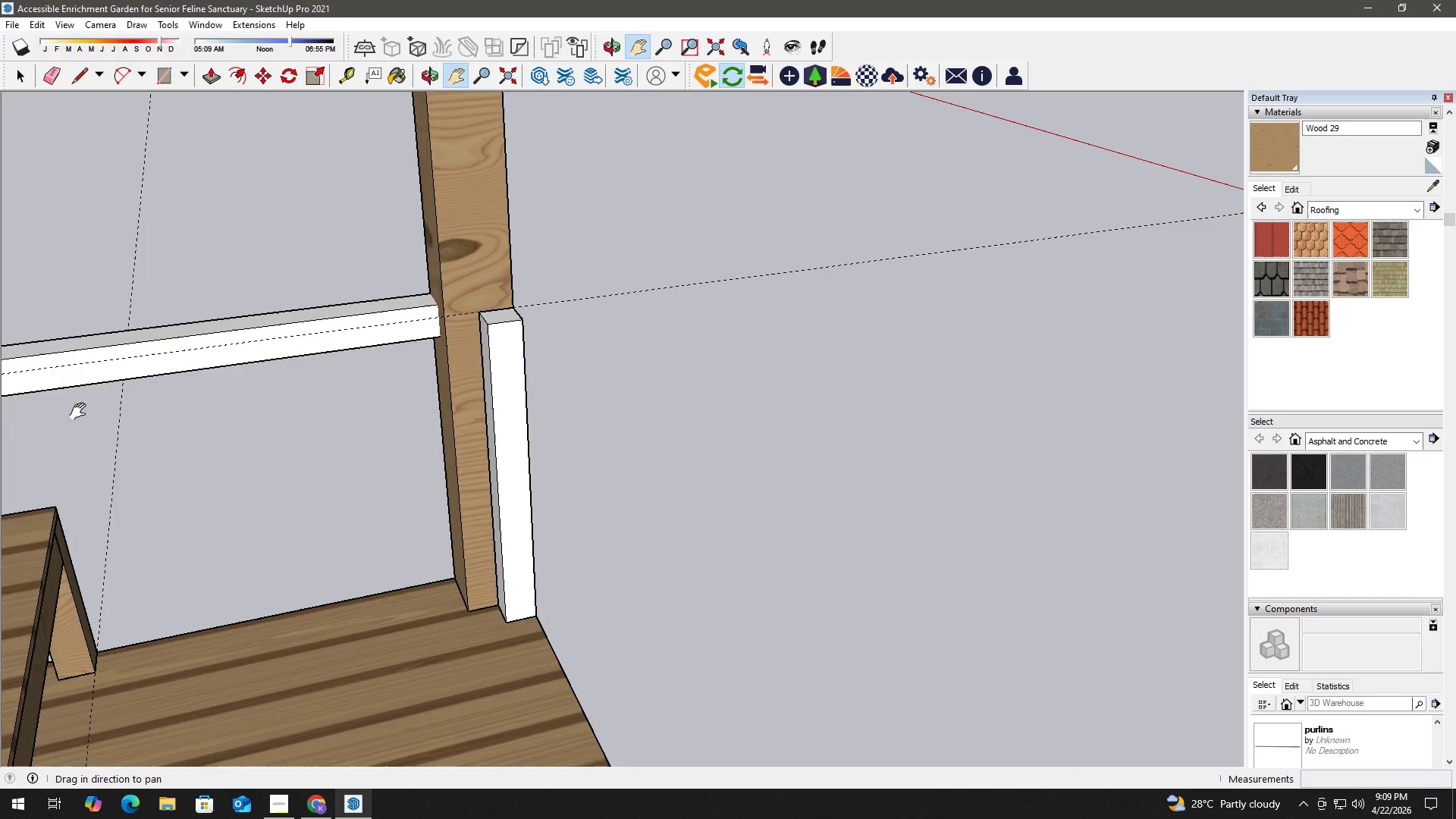 
scroll: coordinate [317, 433], scroll_direction: down, amount: 7.0
 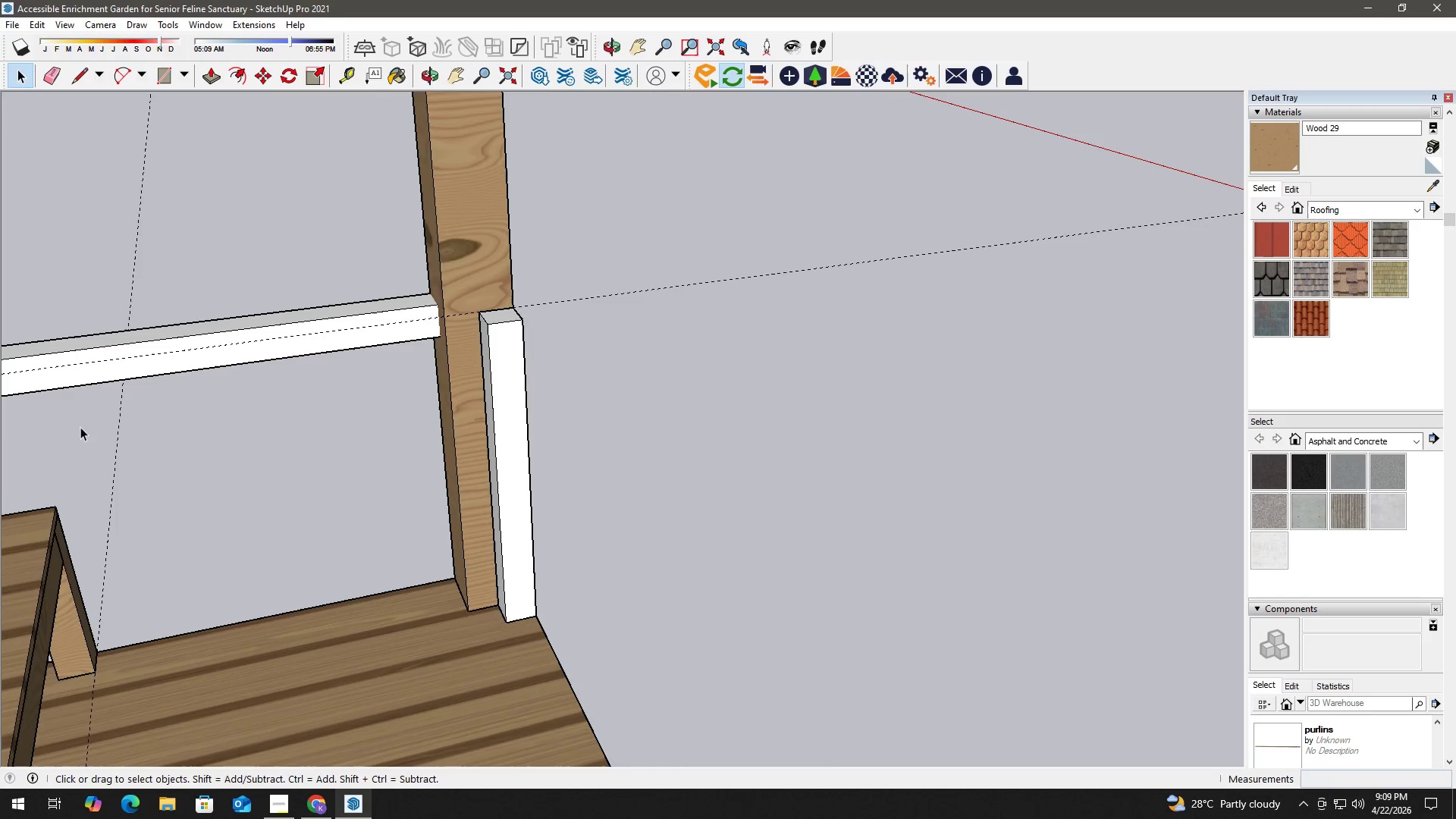 
left_click_drag(start_coordinate=[71, 413], to_coordinate=[547, 383])
 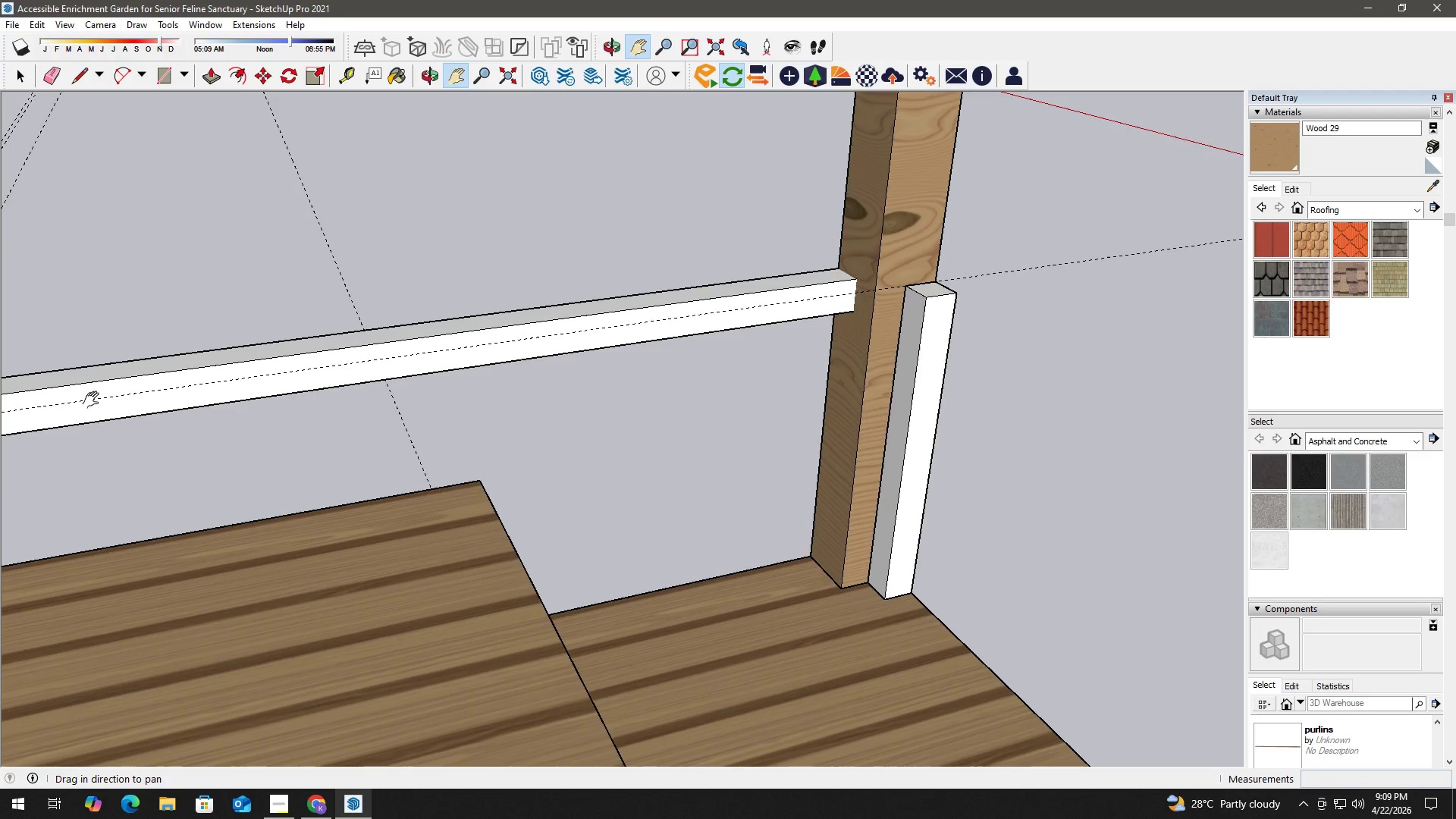 
left_click_drag(start_coordinate=[78, 400], to_coordinate=[570, 335])
 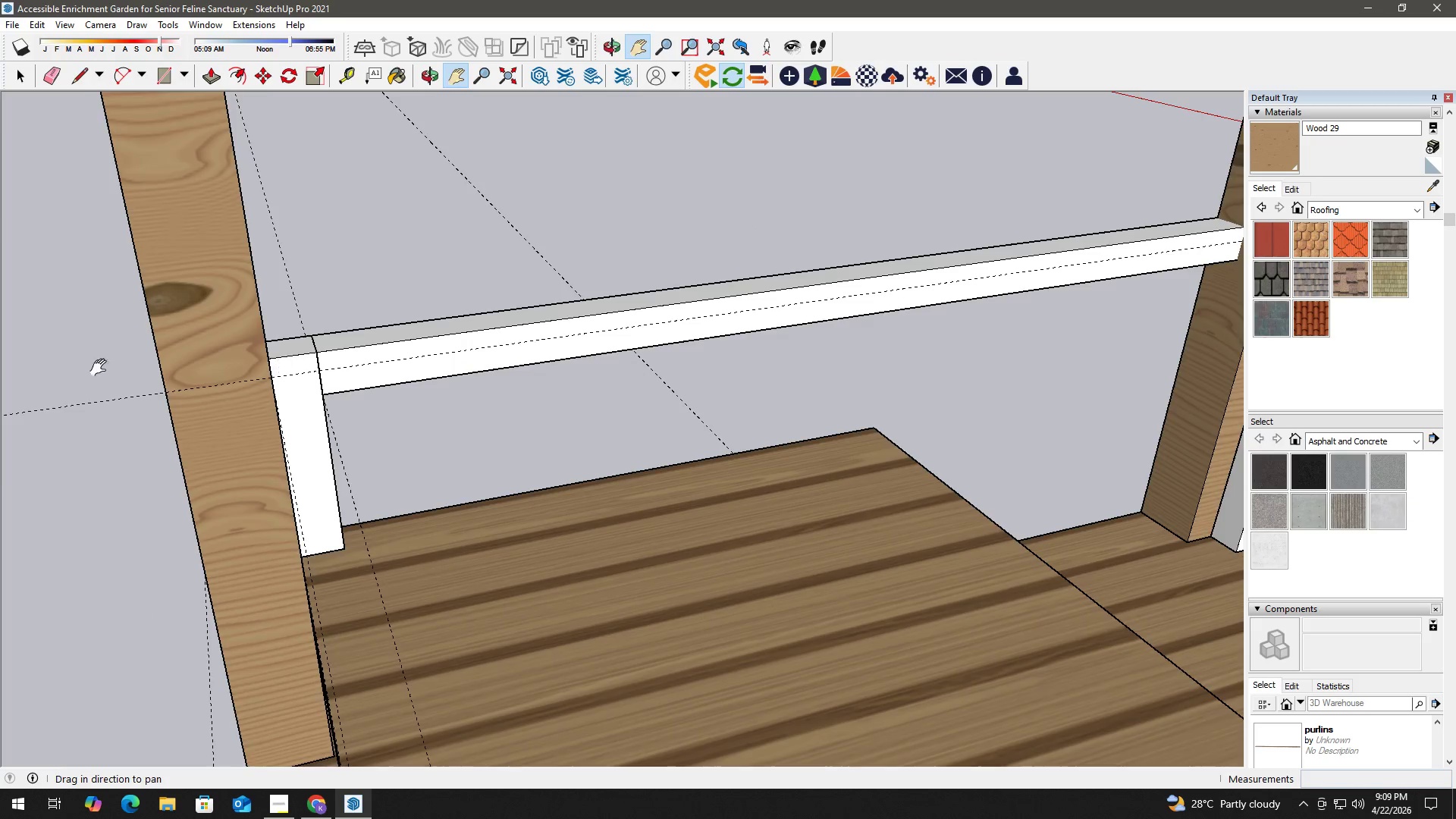 
left_click_drag(start_coordinate=[105, 369], to_coordinate=[165, 369])
 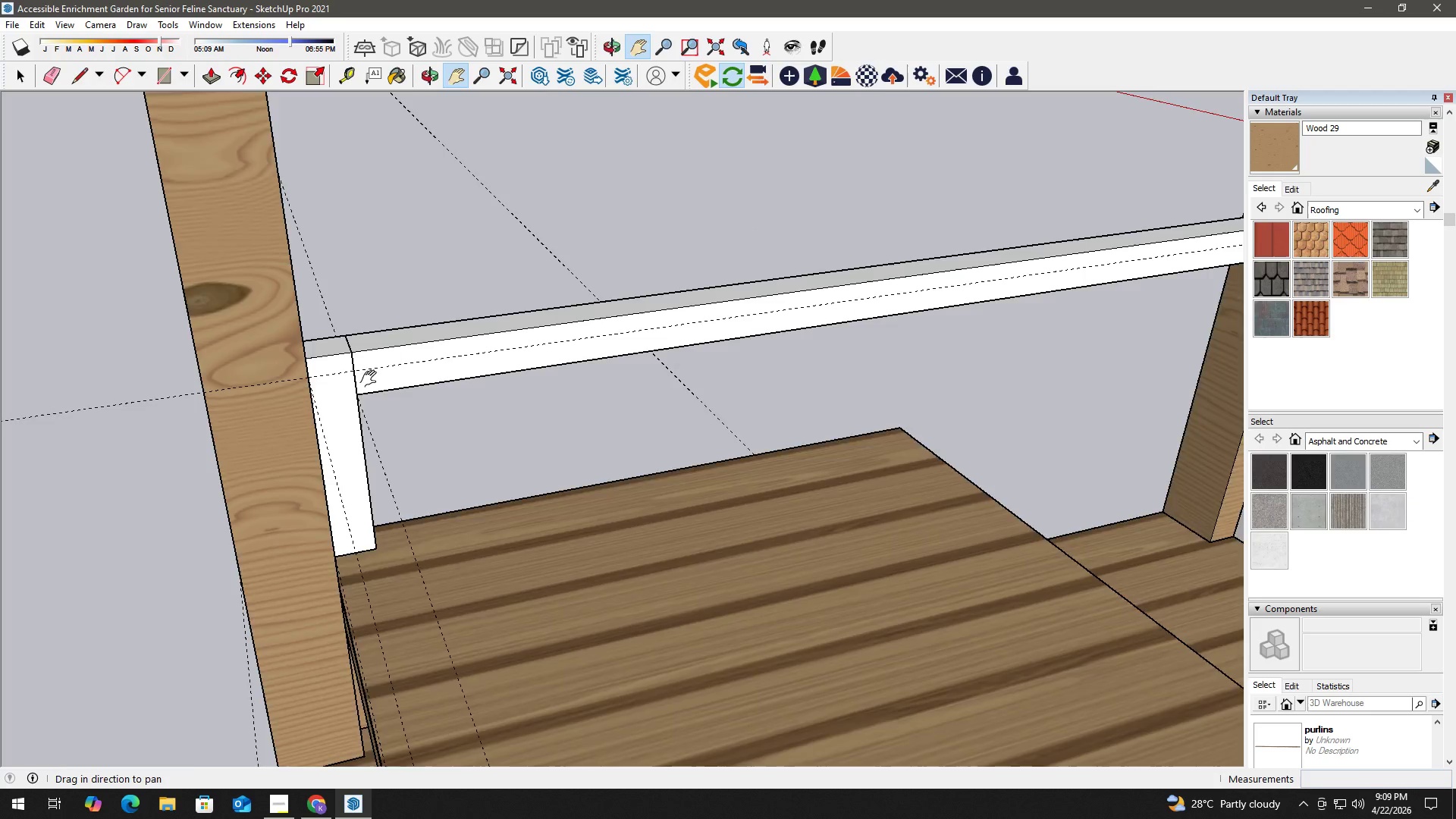 
key(Space)
 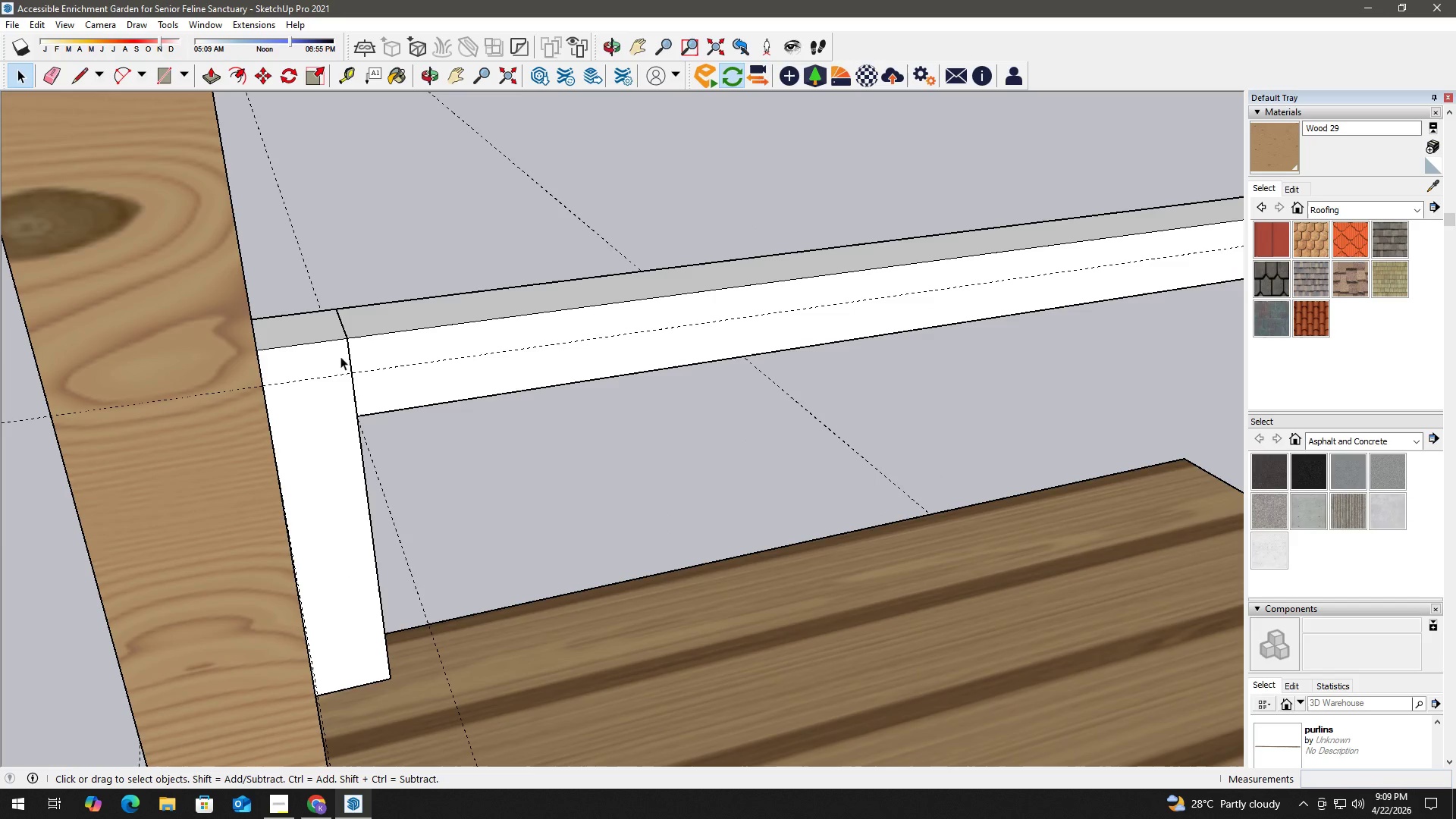 
hold_key(key=ControlLeft, duration=0.55)
left_click([328, 354])
 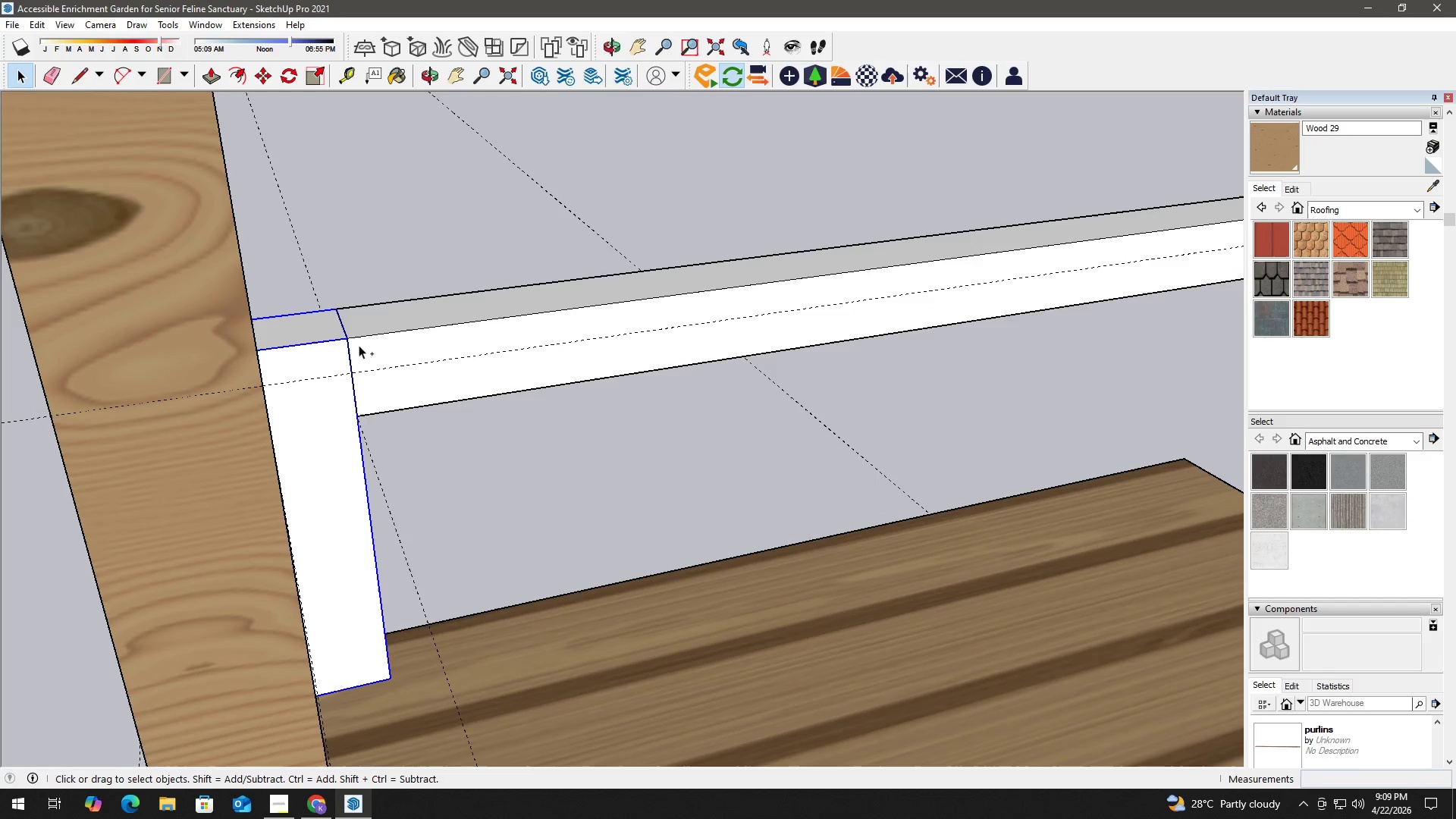 
scroll: coordinate [333, 360], scroll_direction: up, amount: 6.0
 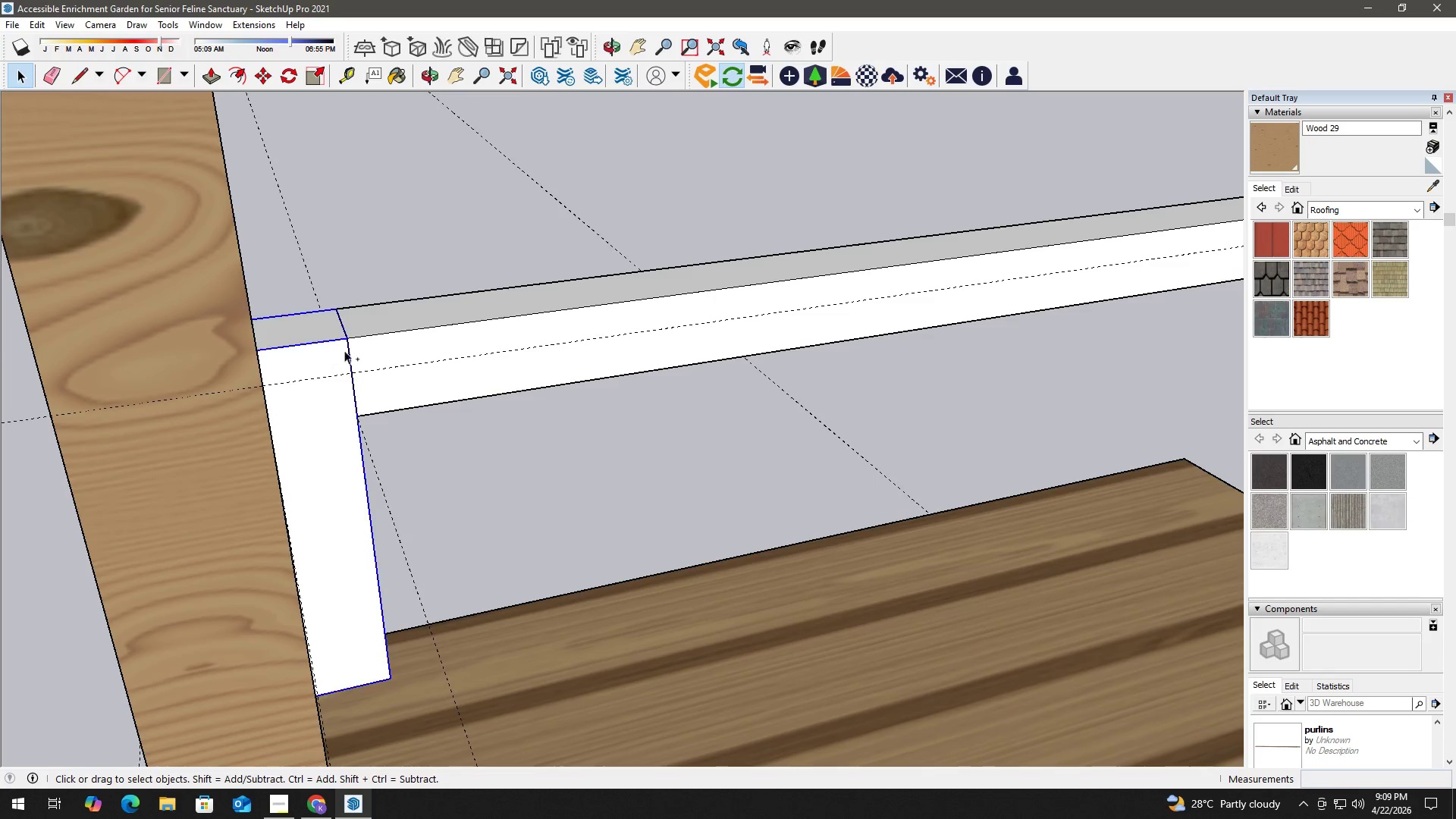 
double_click([366, 343])
 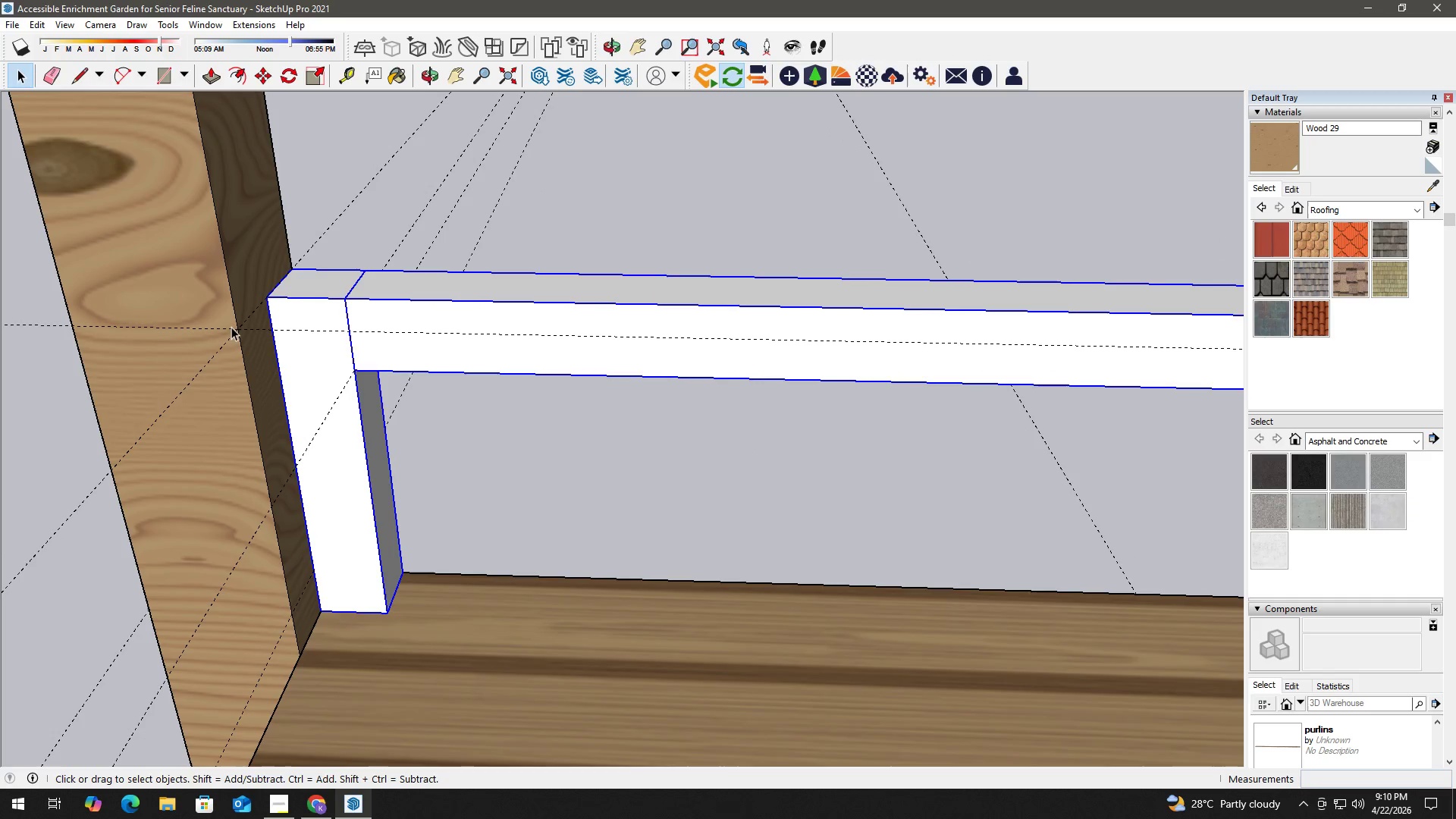 
key(M)
 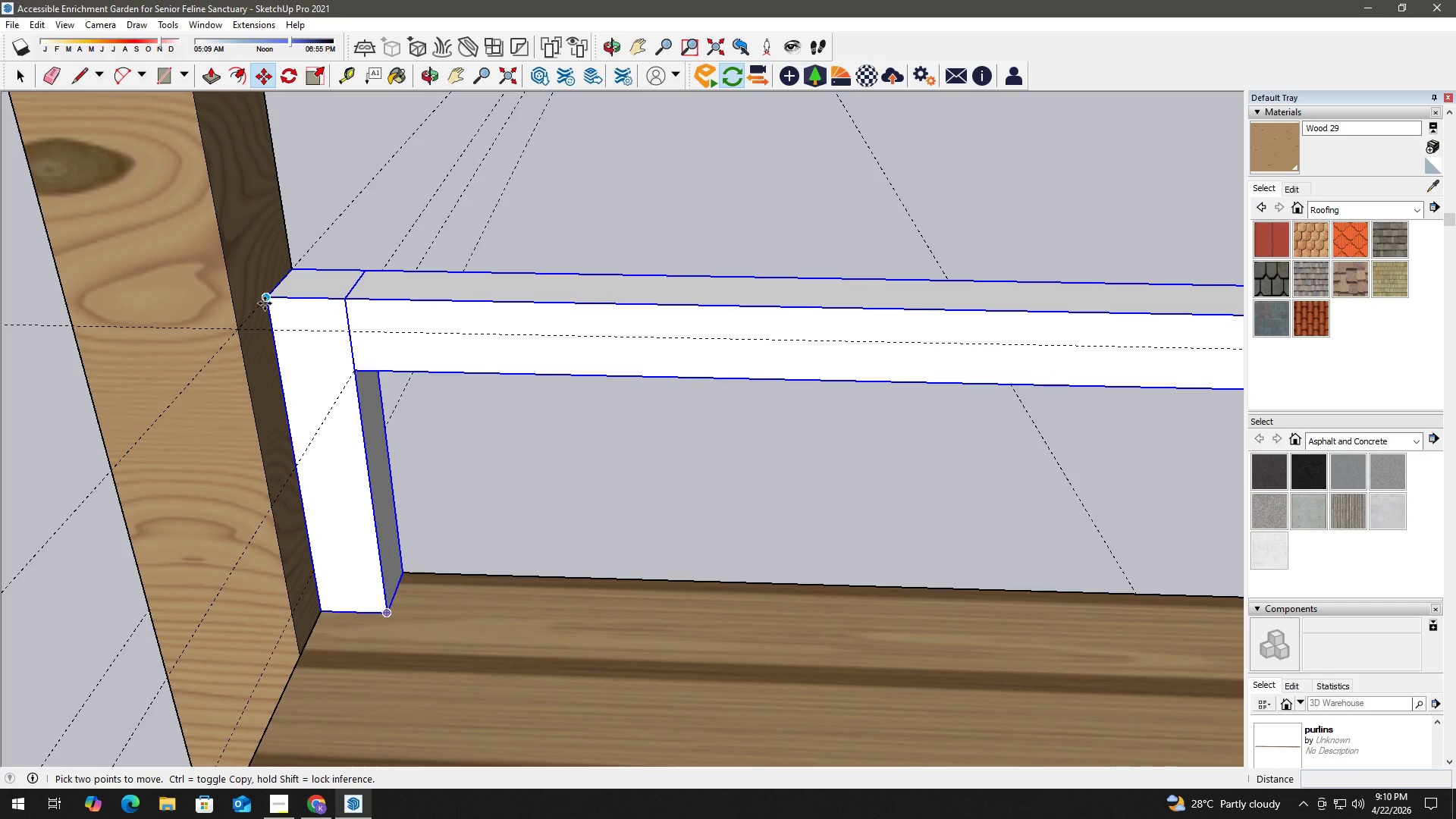 
left_click([265, 303])
 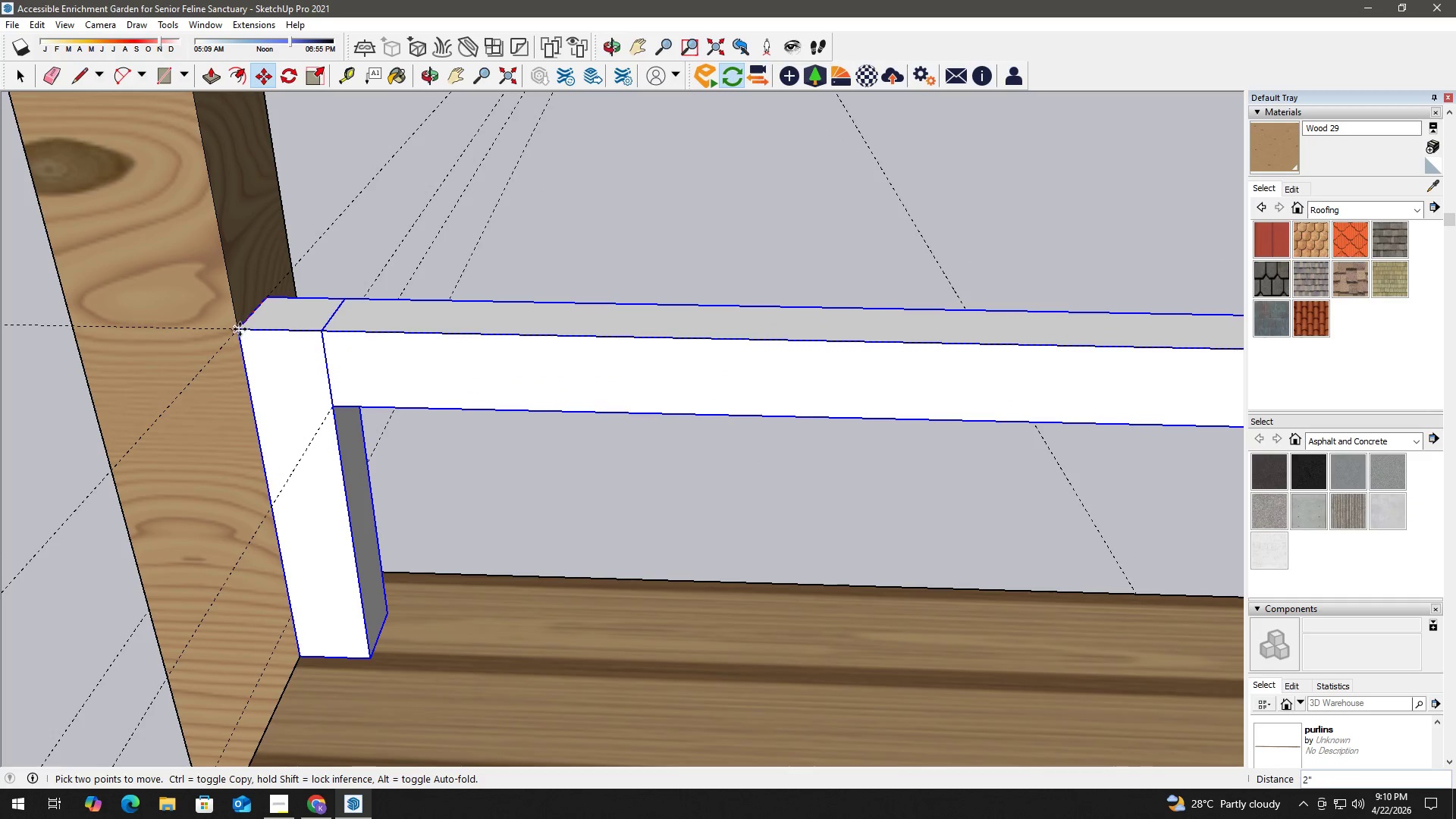 
left_click([239, 329])
 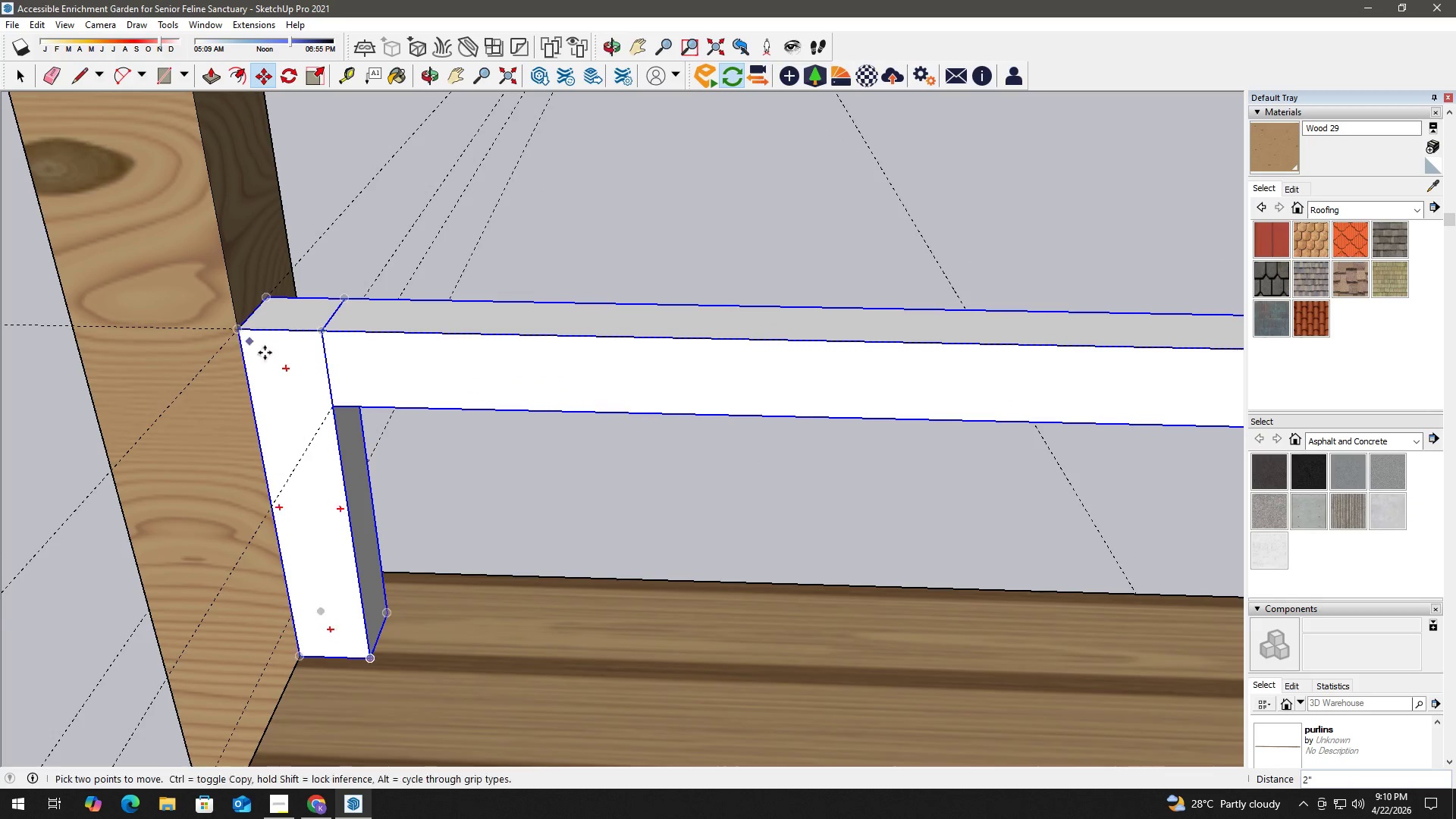 
scroll: coordinate [513, 393], scroll_direction: down, amount: 4.0
 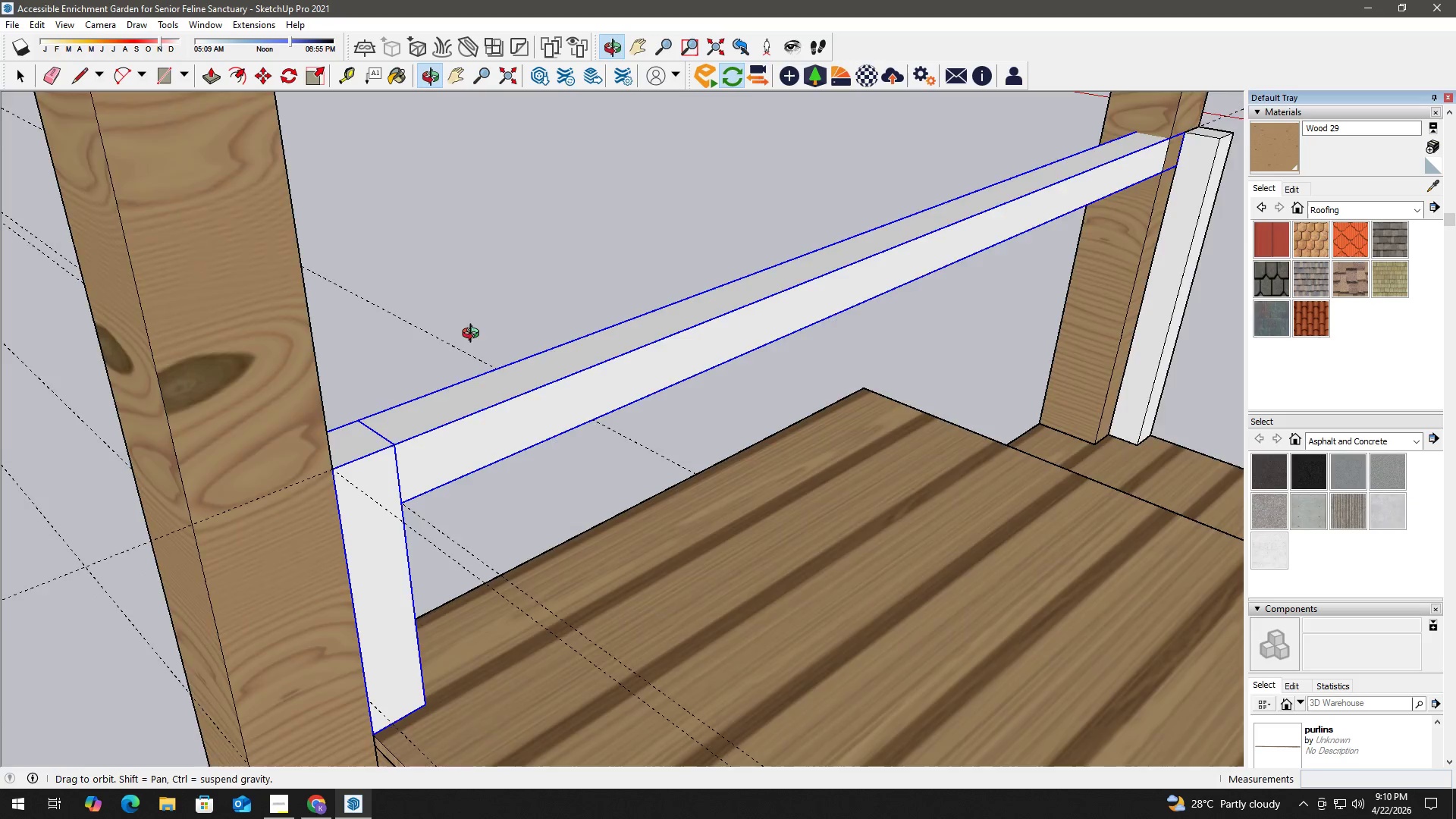 
scroll: coordinate [287, 347], scroll_direction: up, amount: 2.0
 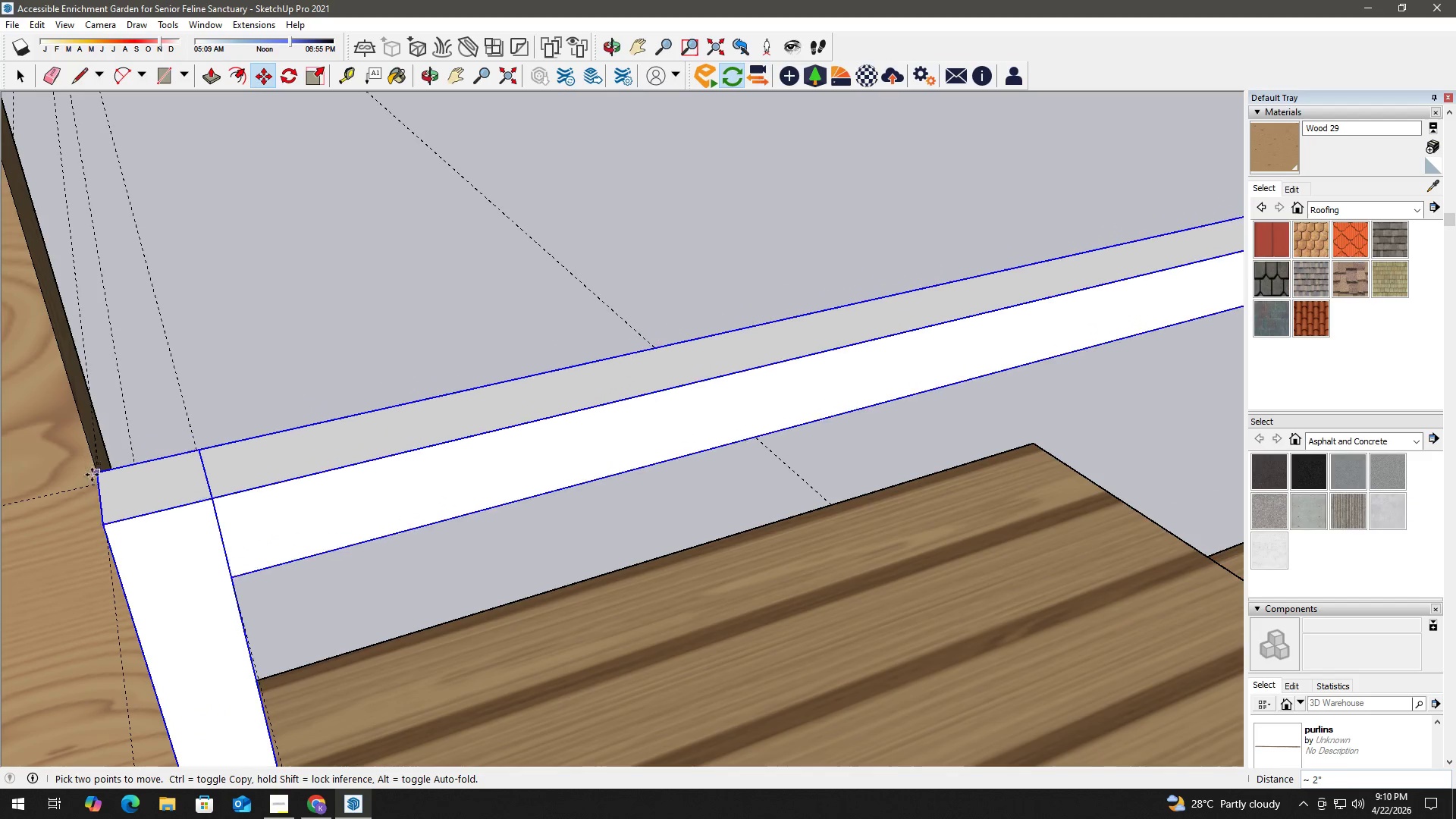 
left_click([93, 486])
 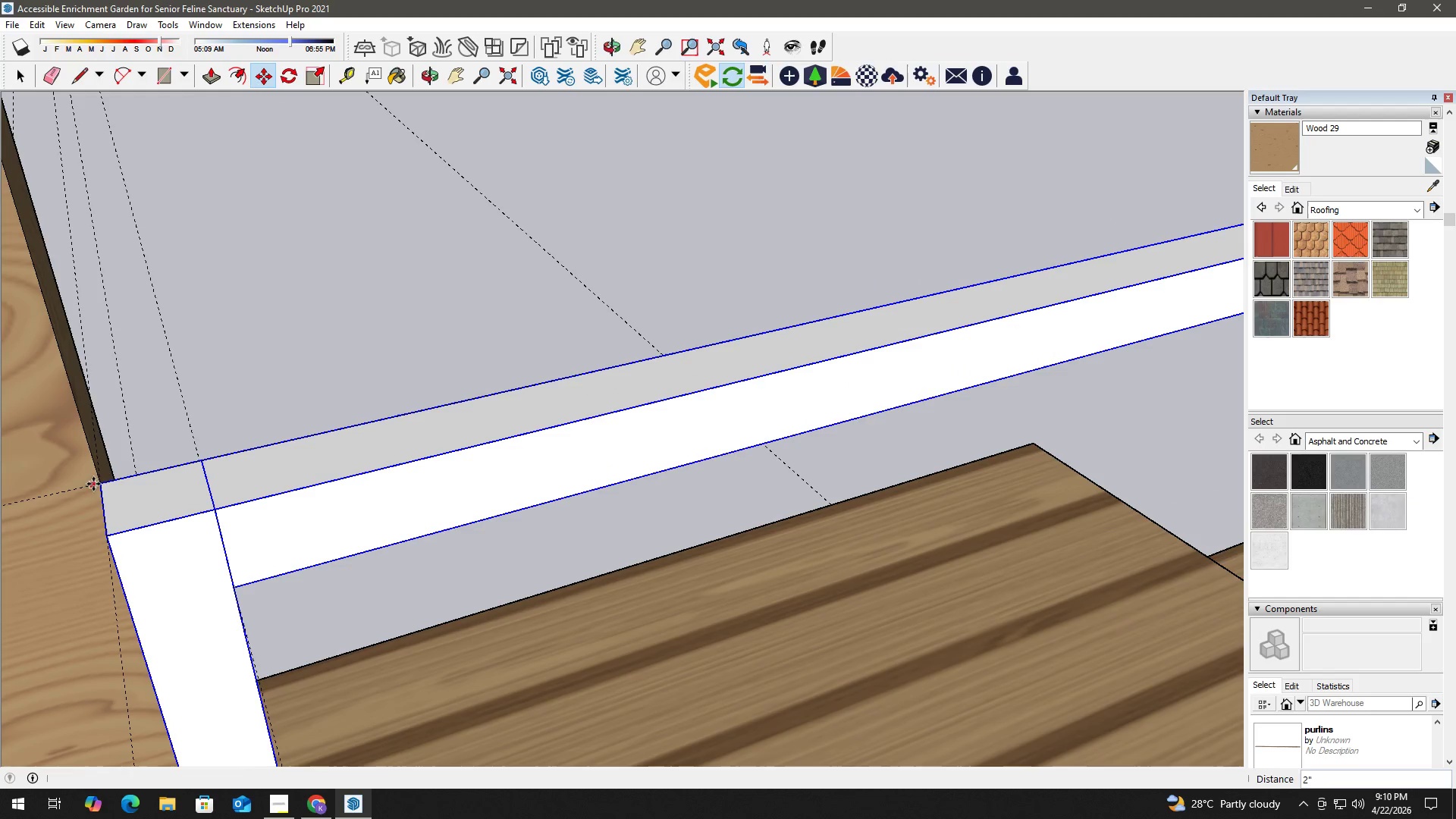 
key(Space)
 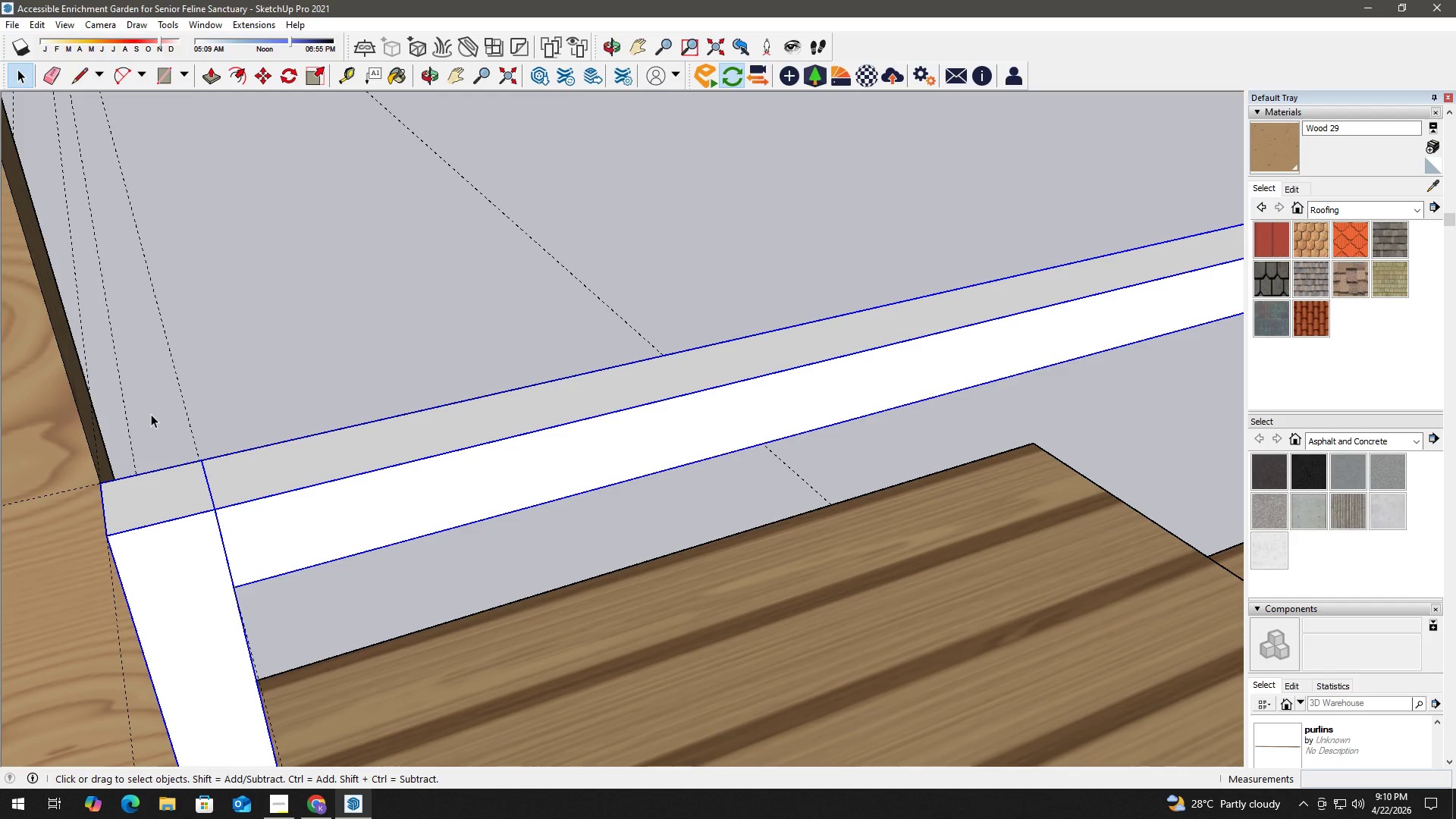 
scroll: coordinate [364, 402], scroll_direction: down, amount: 16.0
 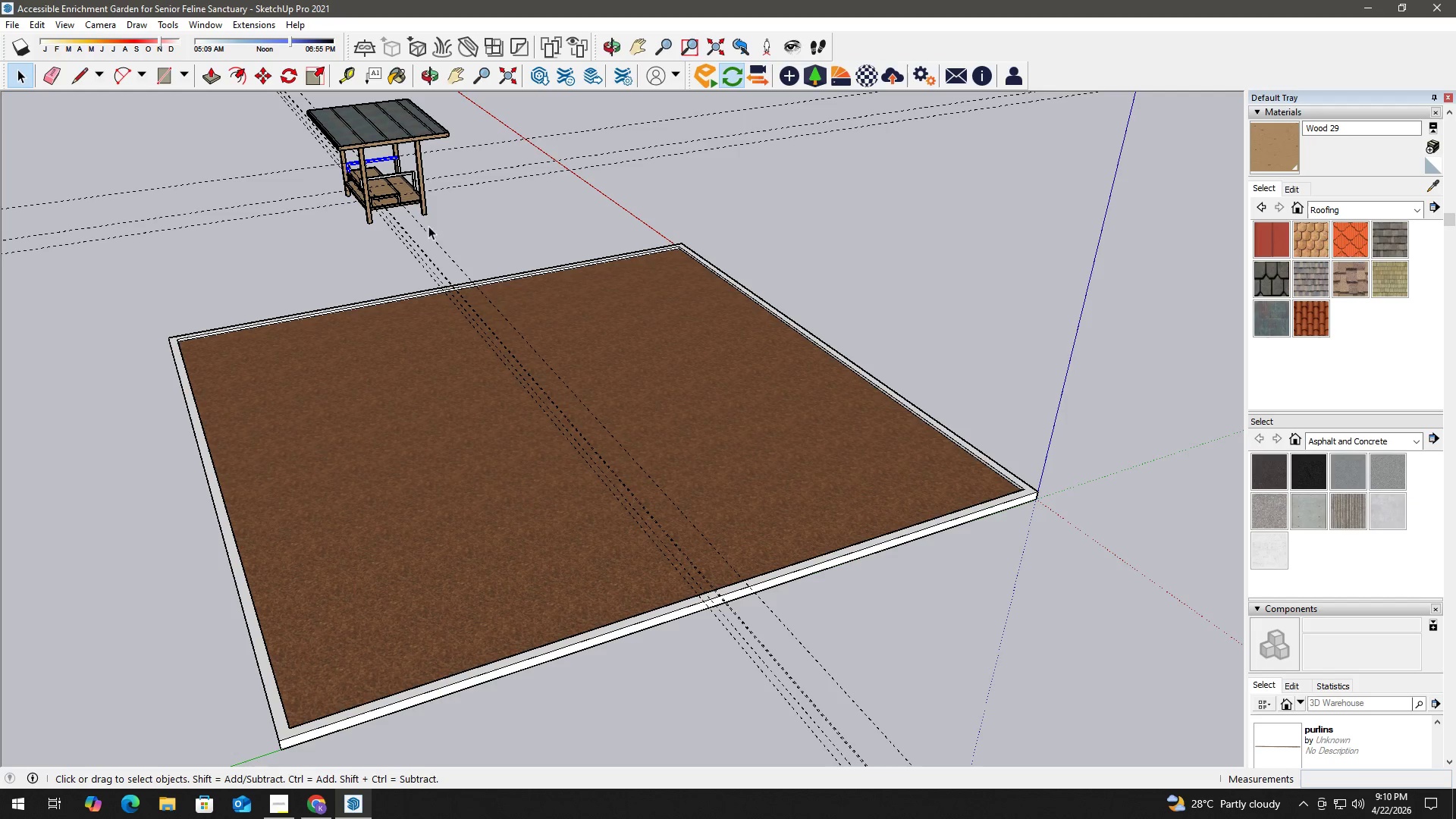 
key(H)
 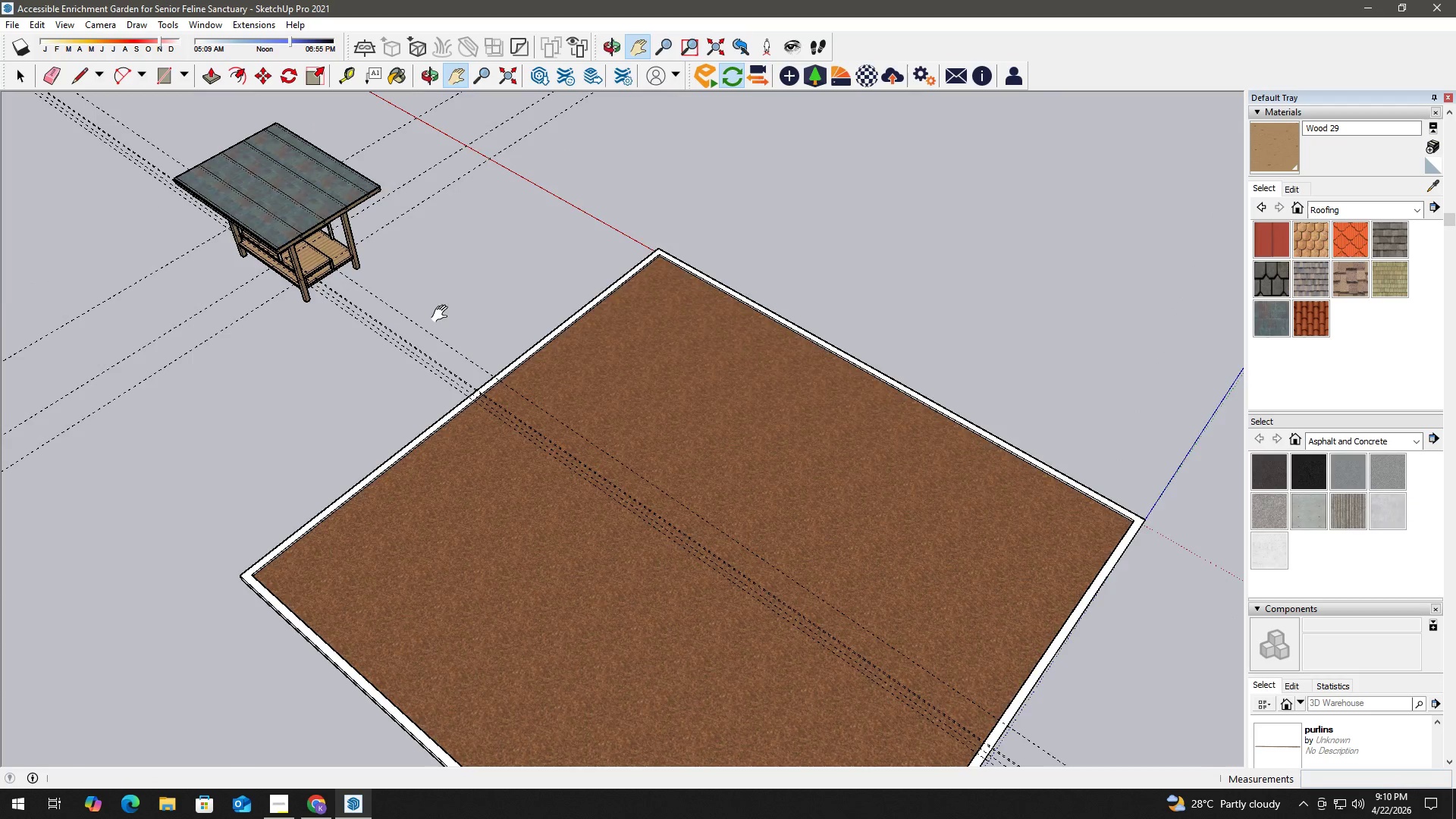 
left_click_drag(start_coordinate=[399, 277], to_coordinate=[585, 348])
 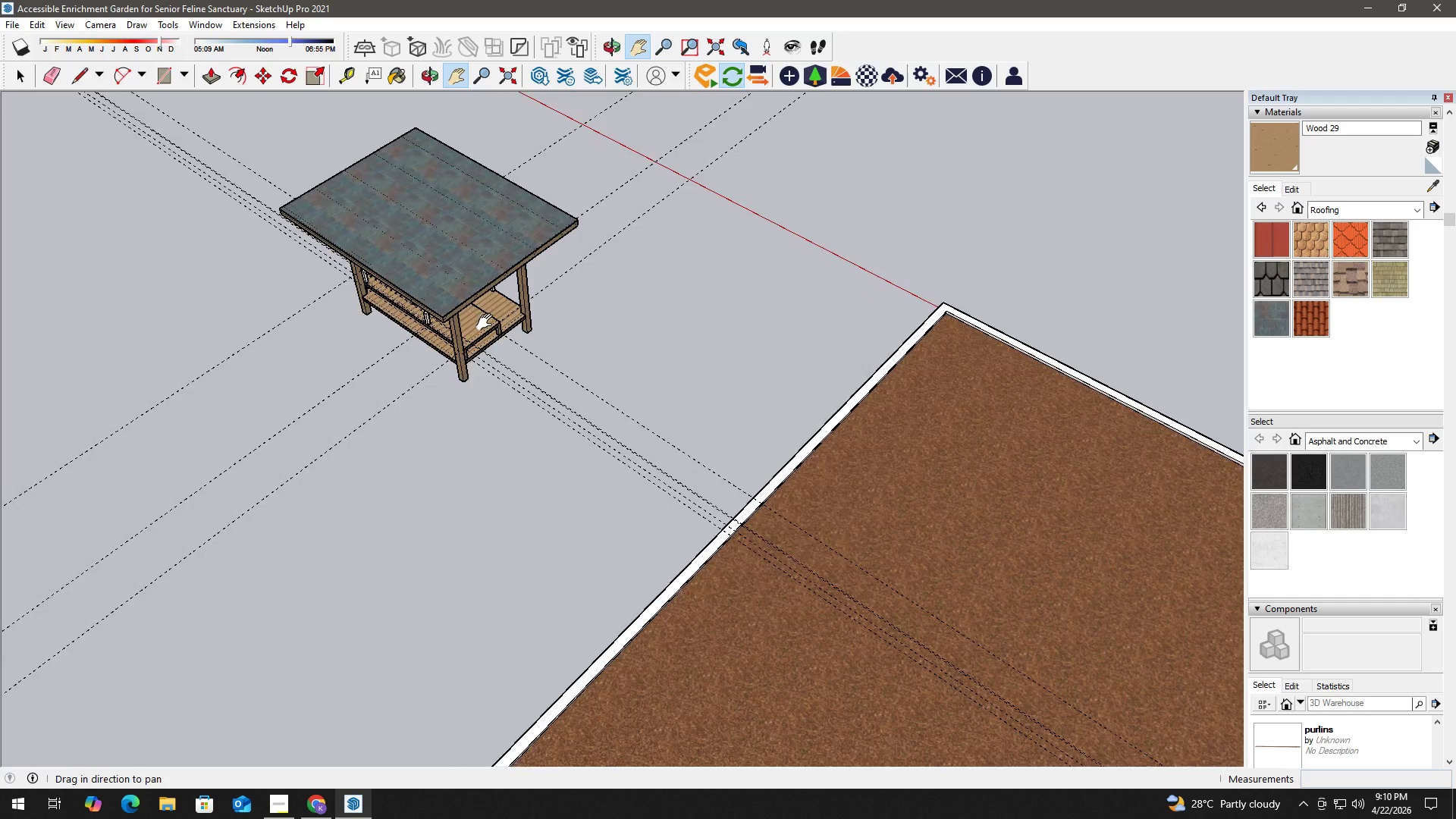 
scroll: coordinate [534, 299], scroll_direction: up, amount: 8.0
 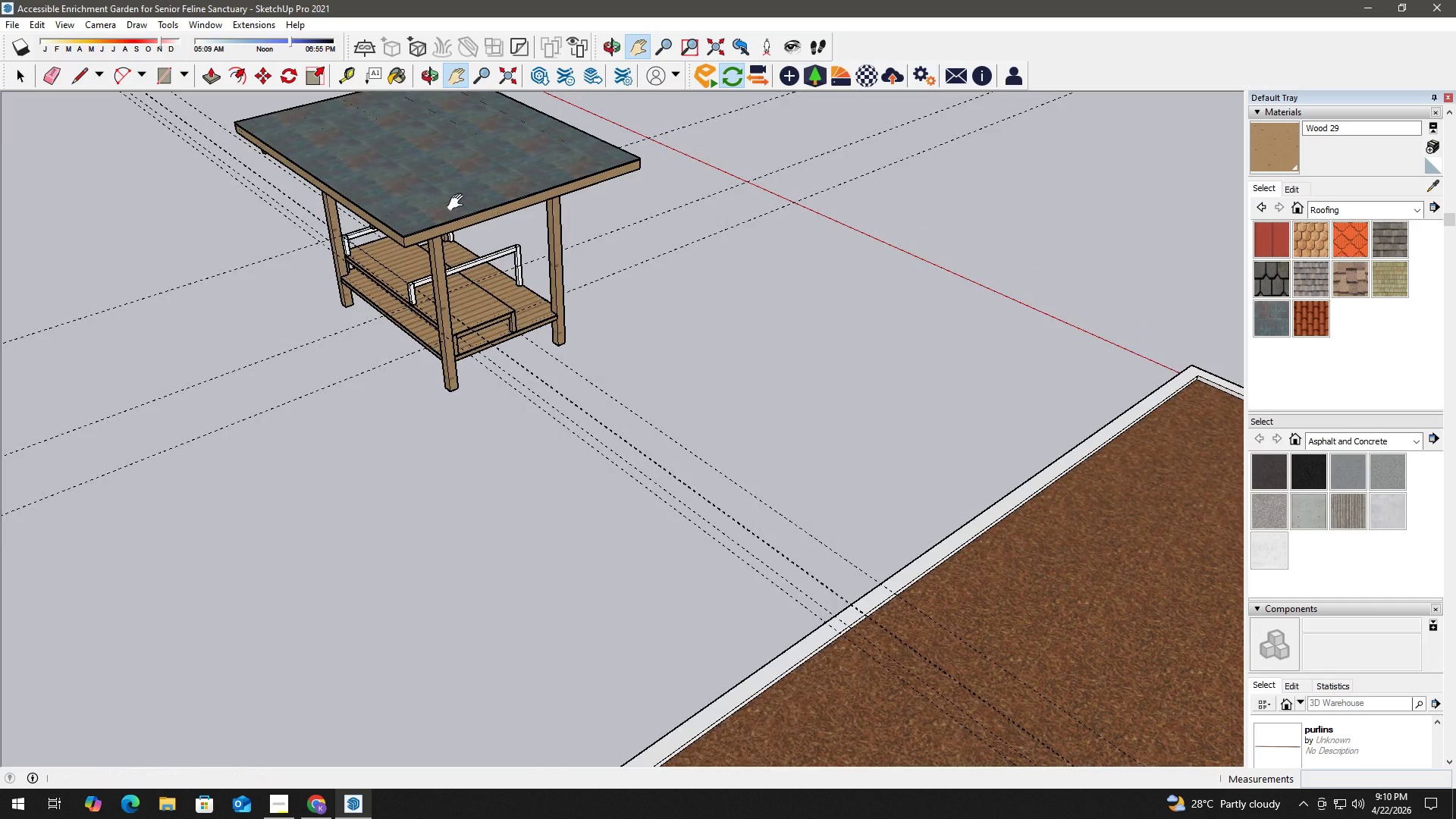 
key(H)
 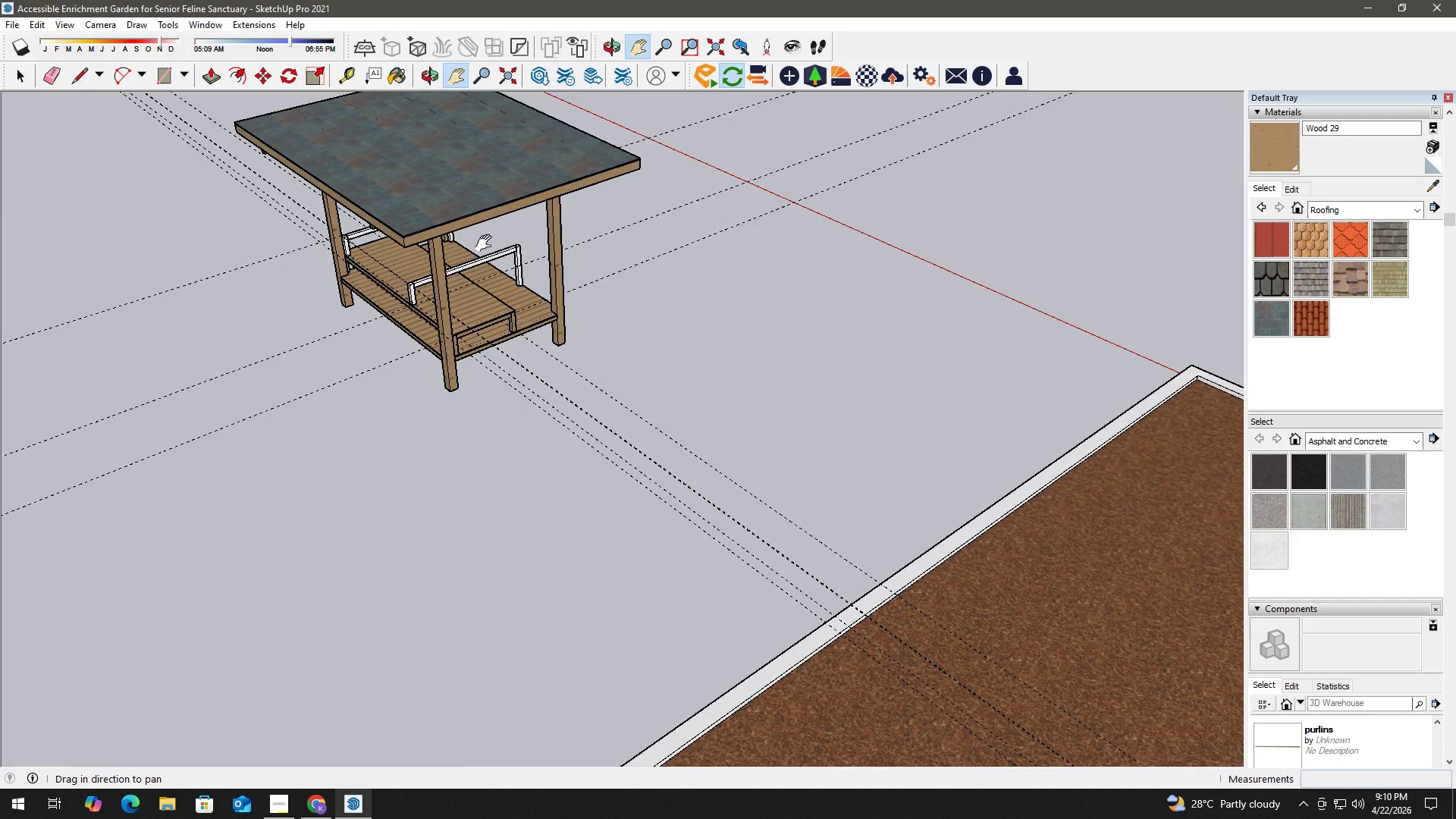 
scroll: coordinate [488, 197], scroll_direction: up, amount: 6.0
 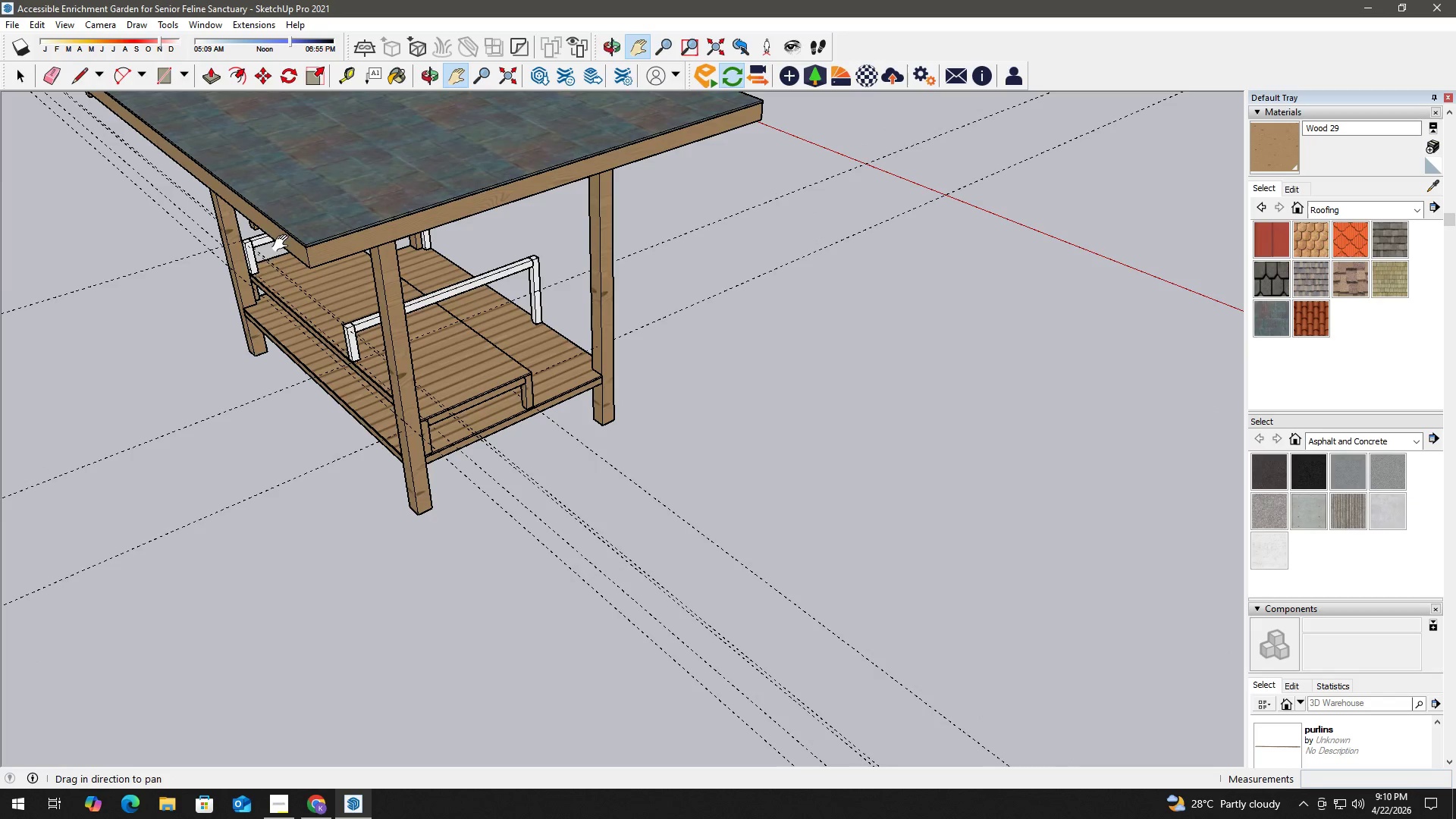 
key(H)
 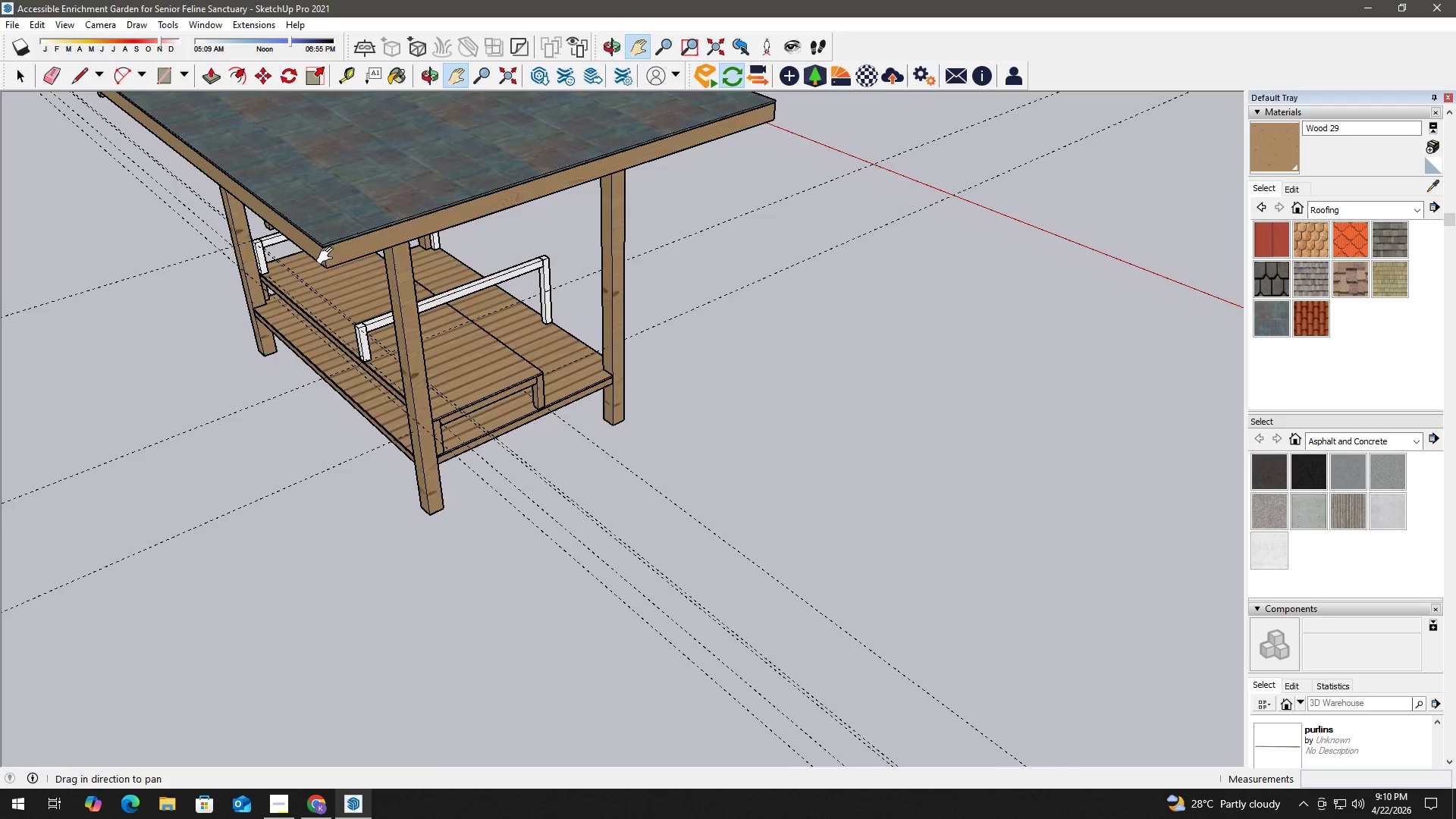 
left_click_drag(start_coordinate=[278, 269], to_coordinate=[428, 207])
 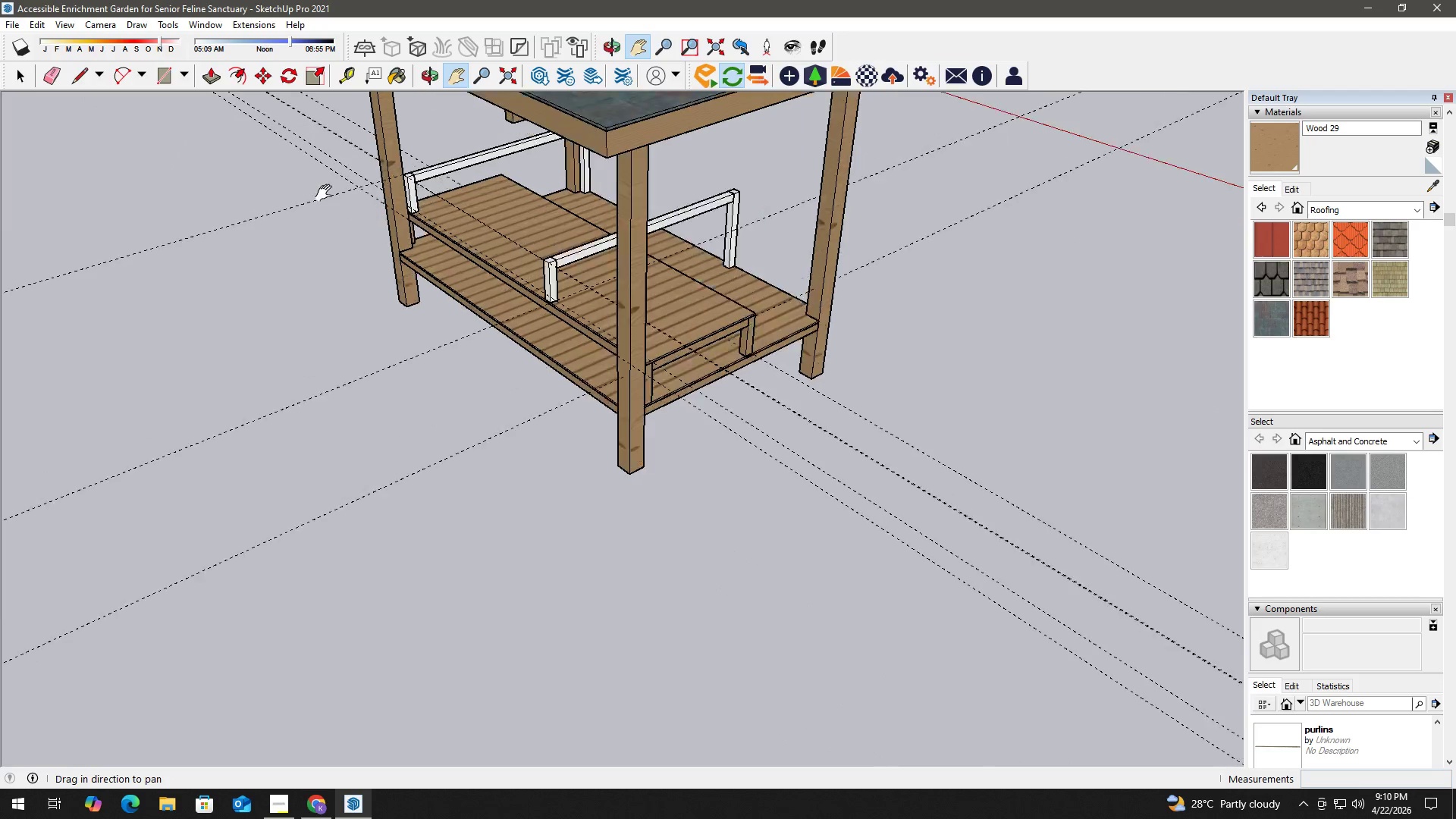 
scroll: coordinate [431, 191], scroll_direction: up, amount: 16.0
 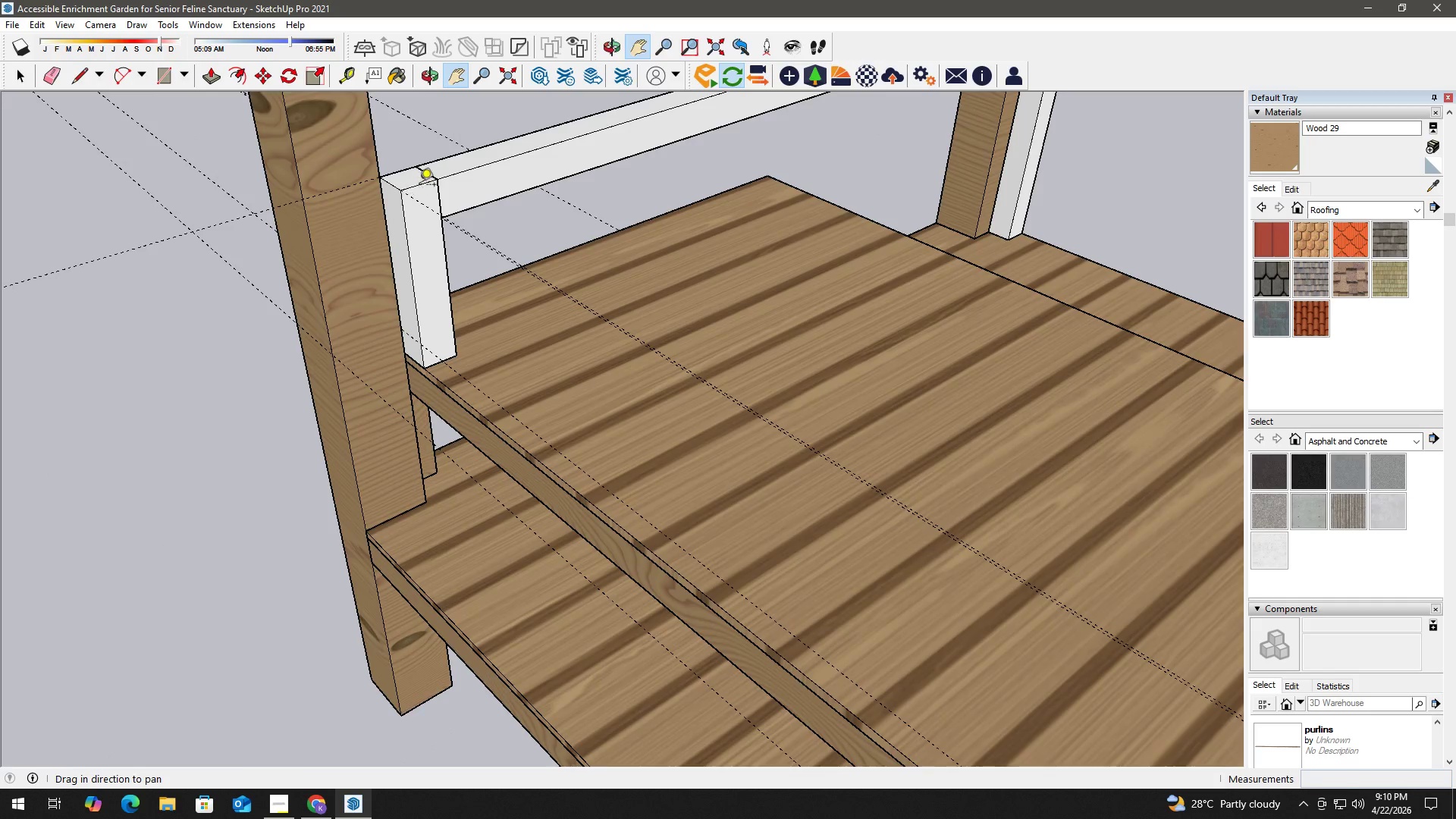 
key(T)
 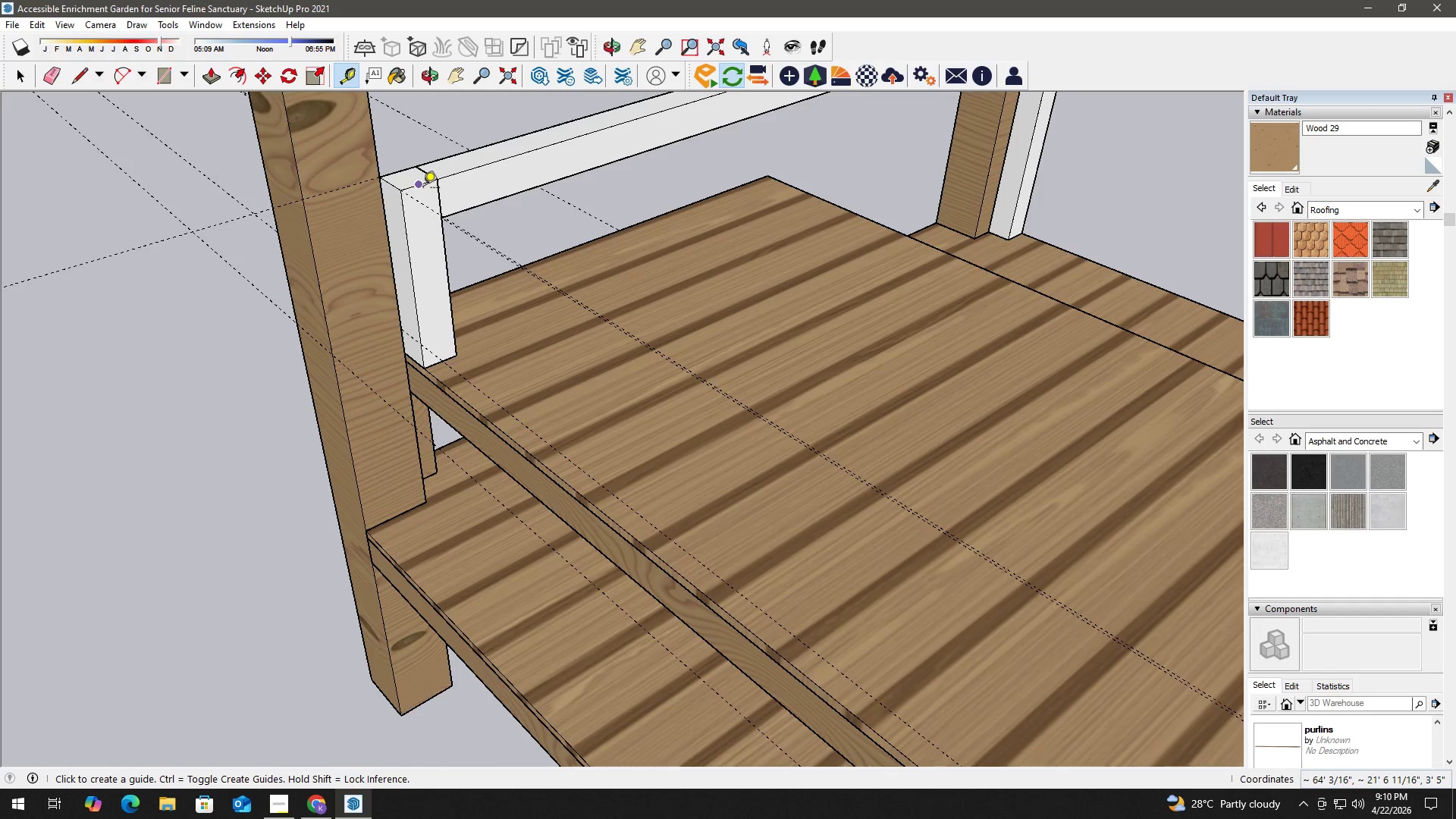 
left_click([423, 189])
 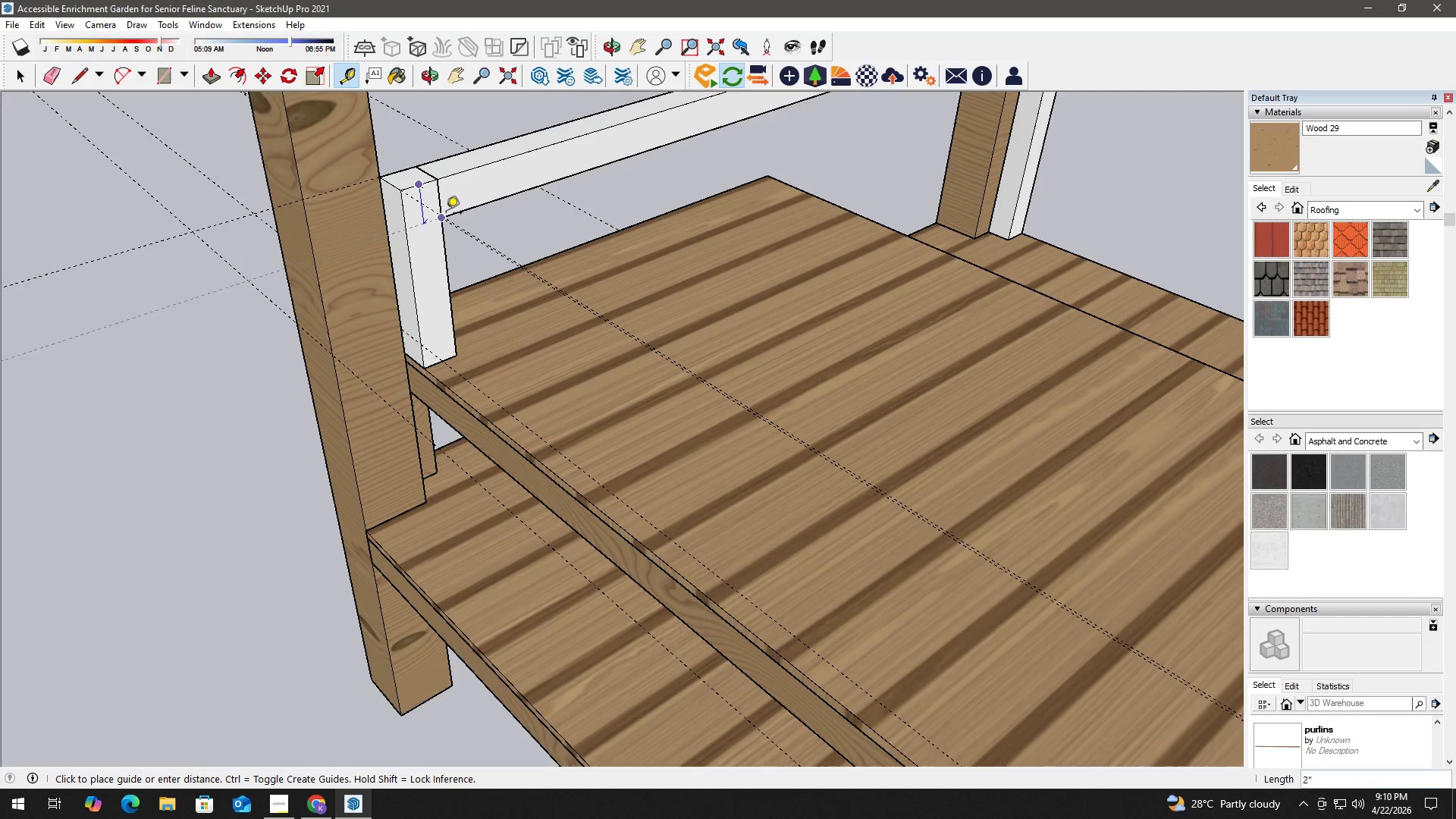 
left_click([446, 214])
 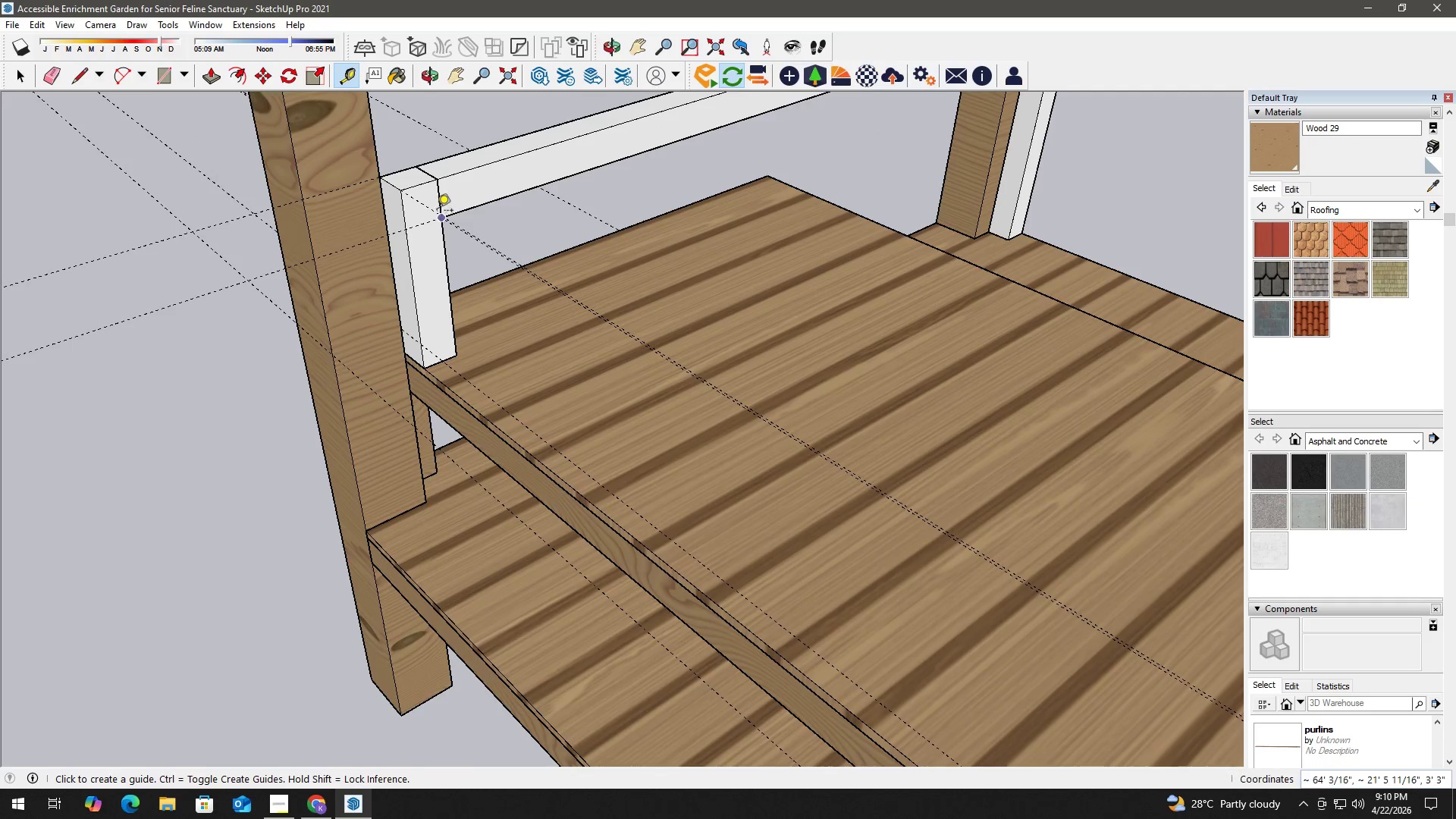 
key(Space)
 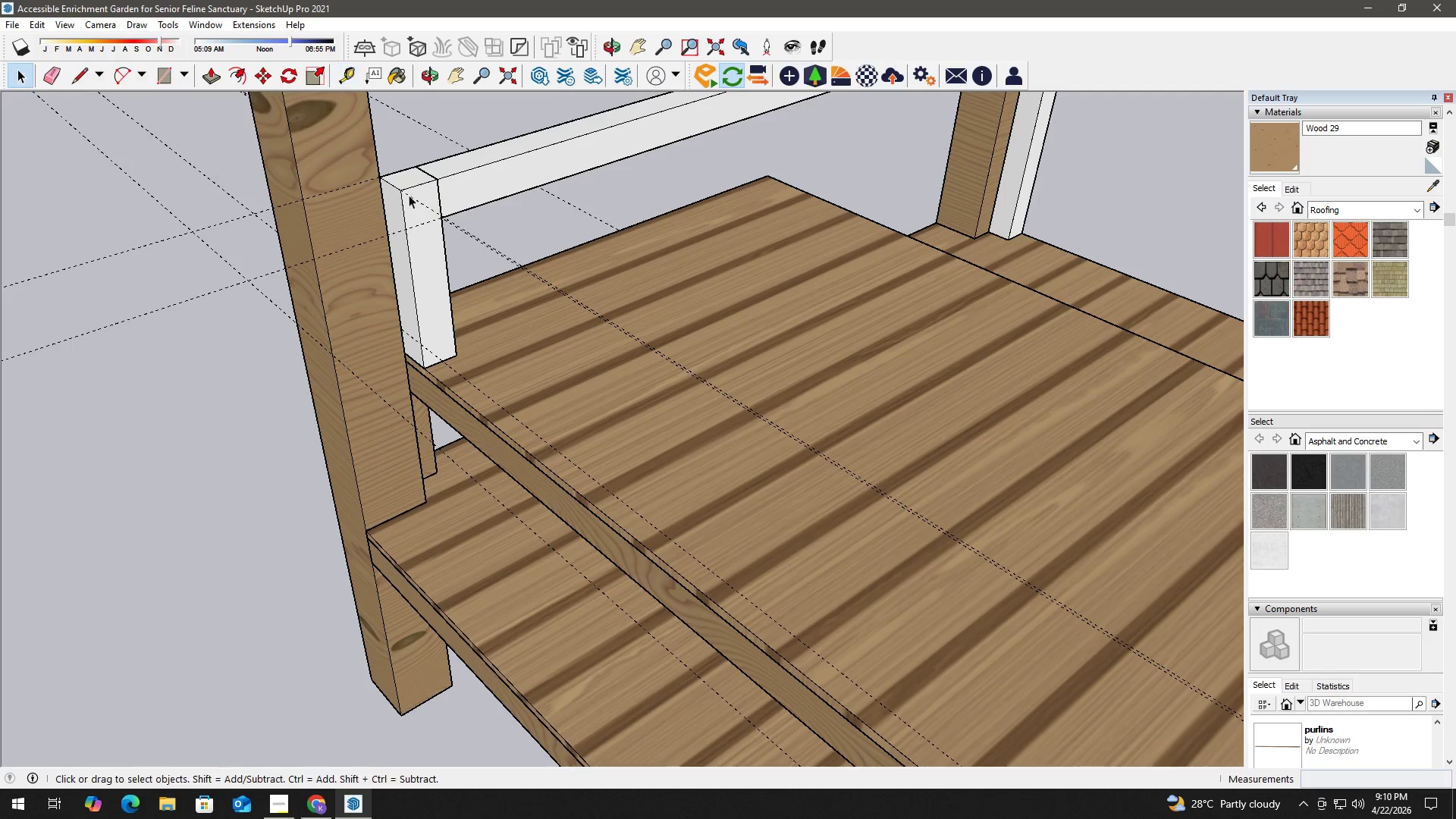 
key(R)
 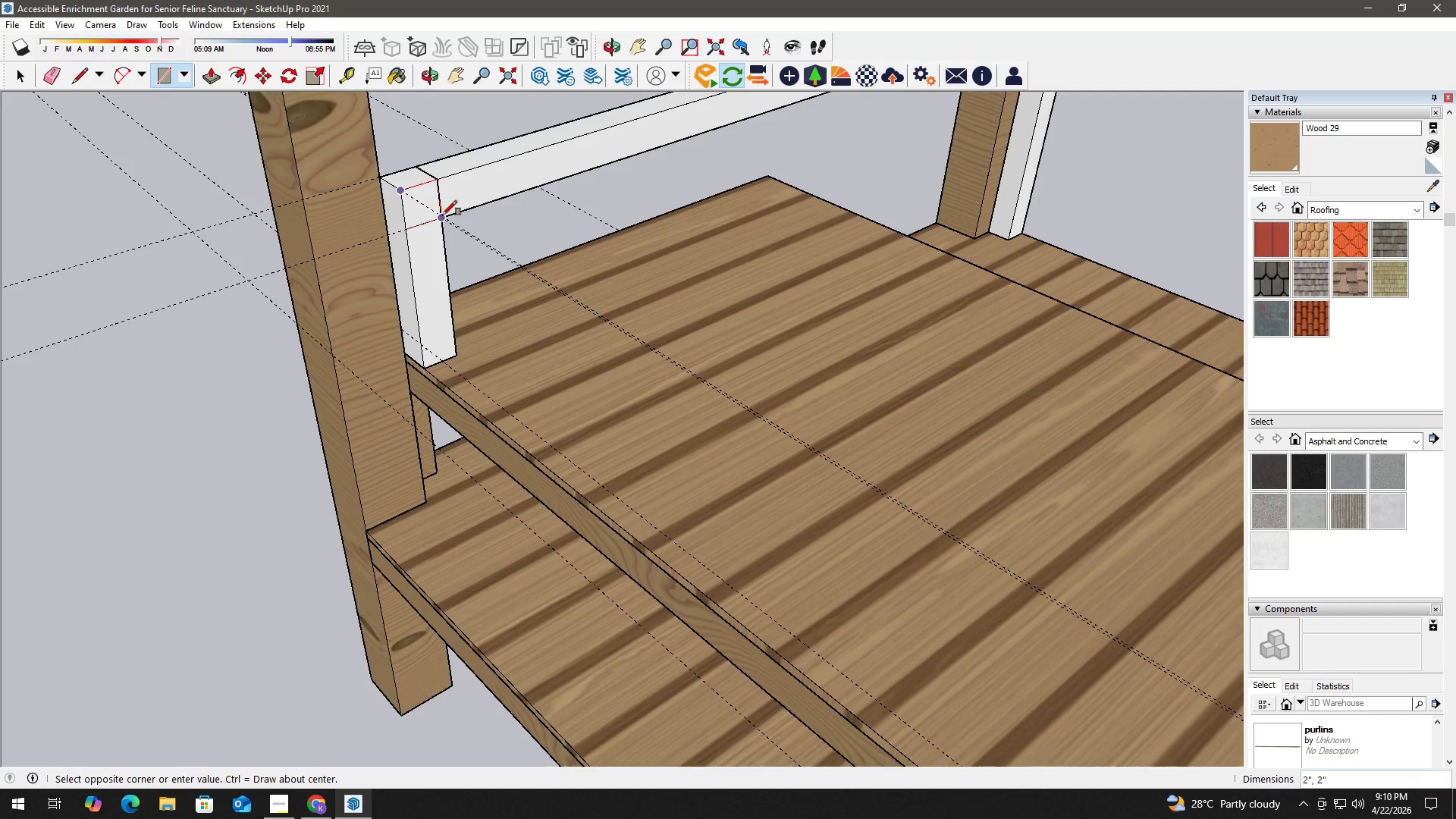 
left_click([442, 215])
 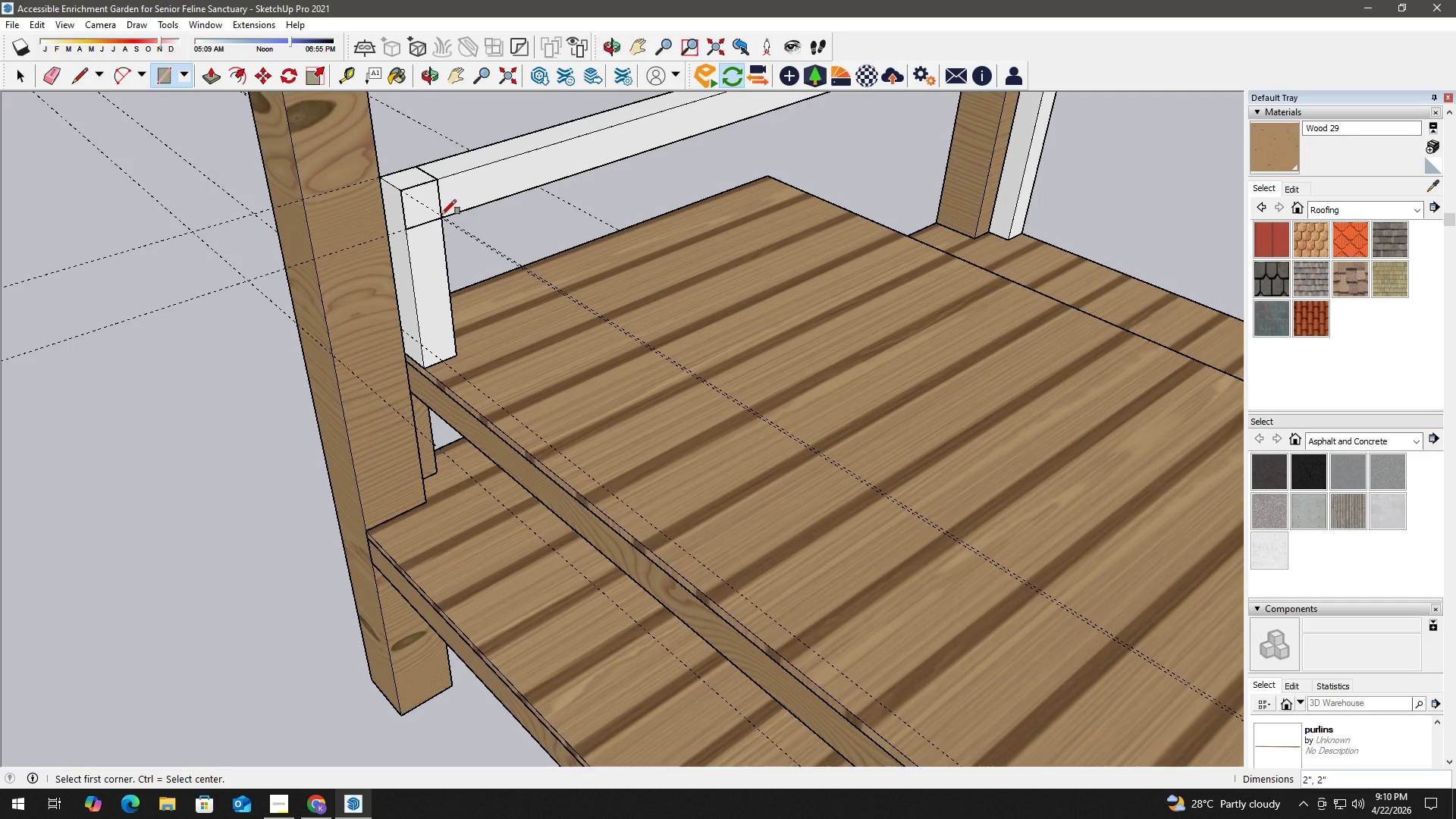 
key(Space)
 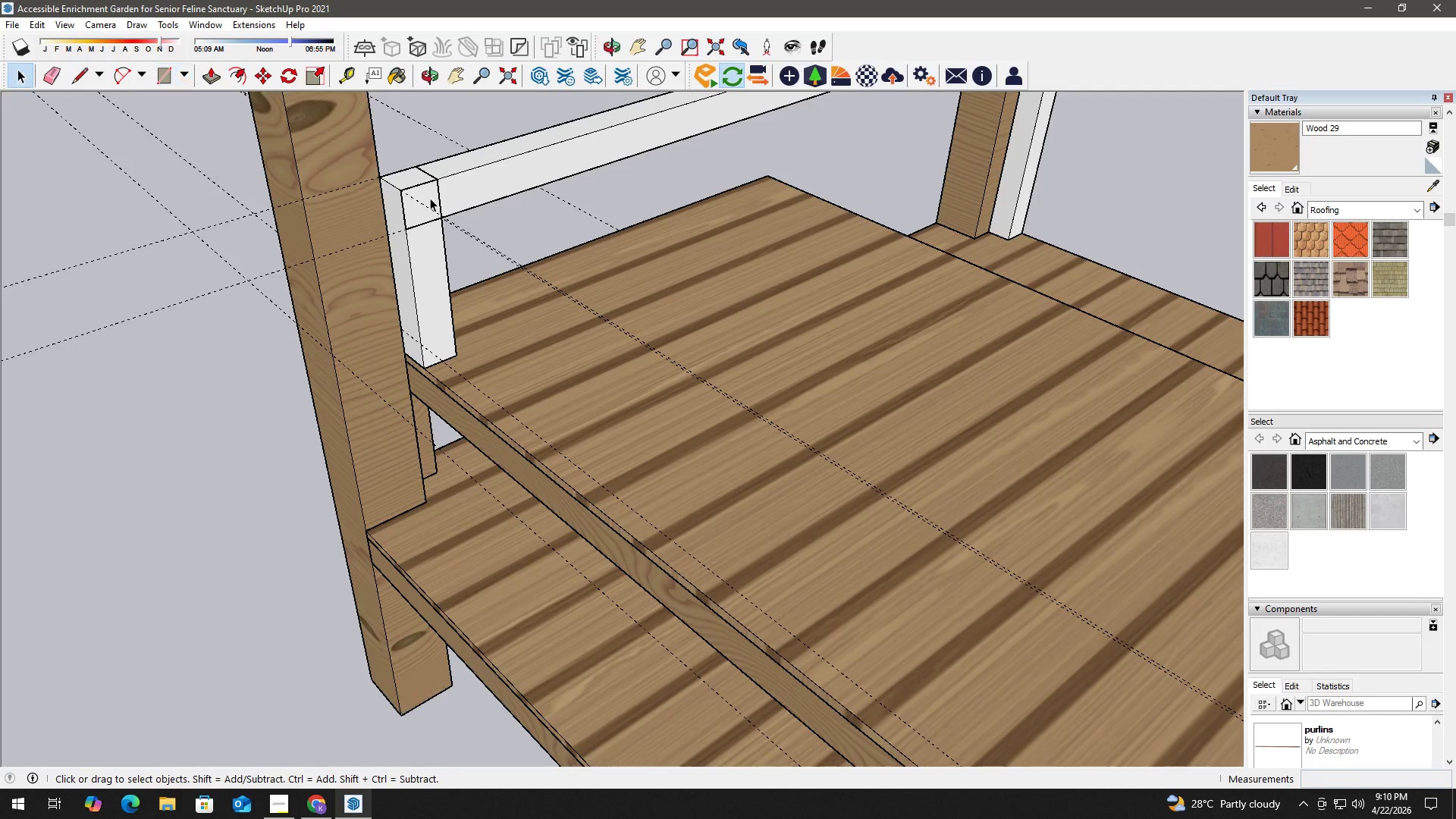 
double_click([429, 198])
 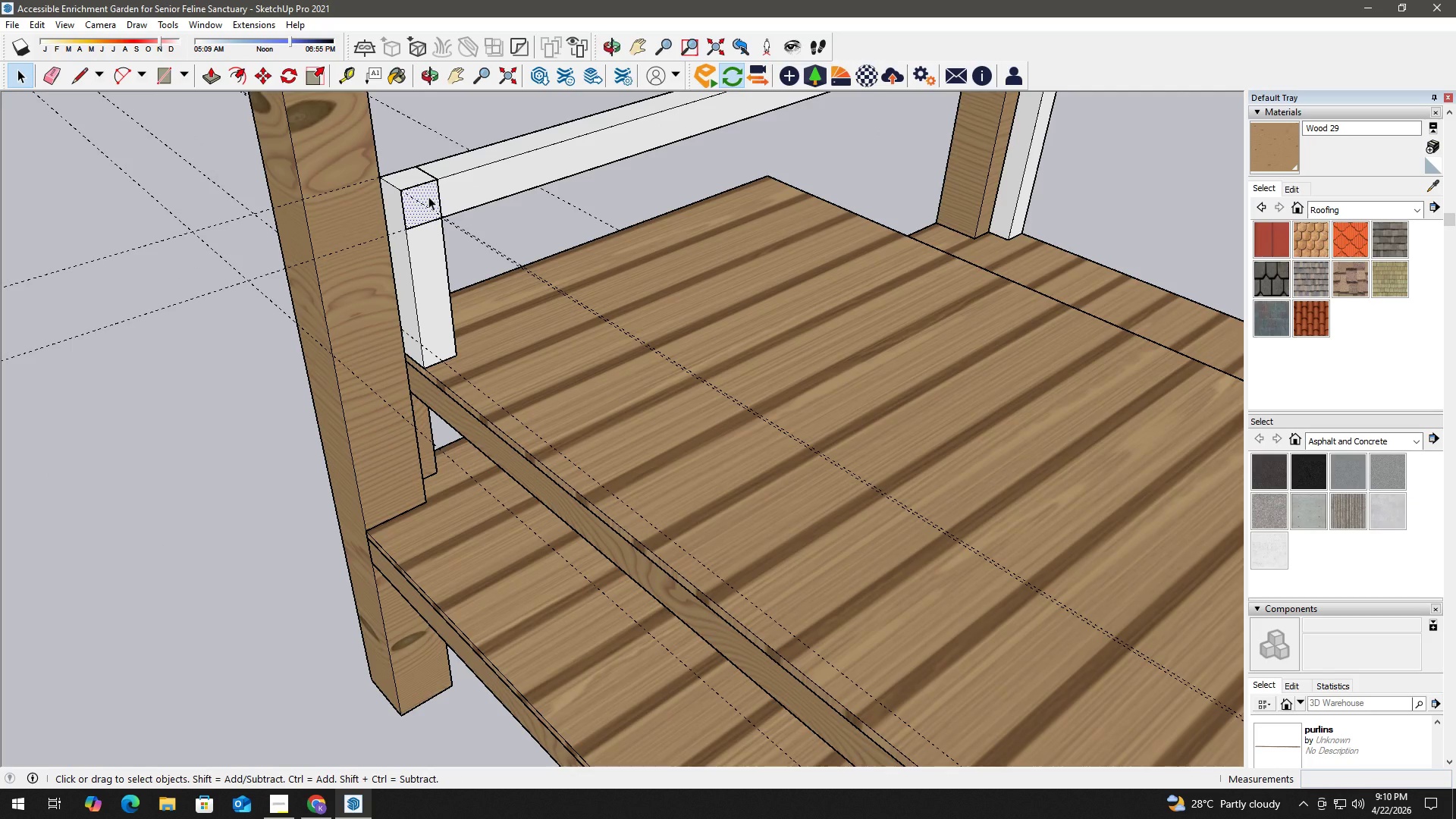 
key(P)
 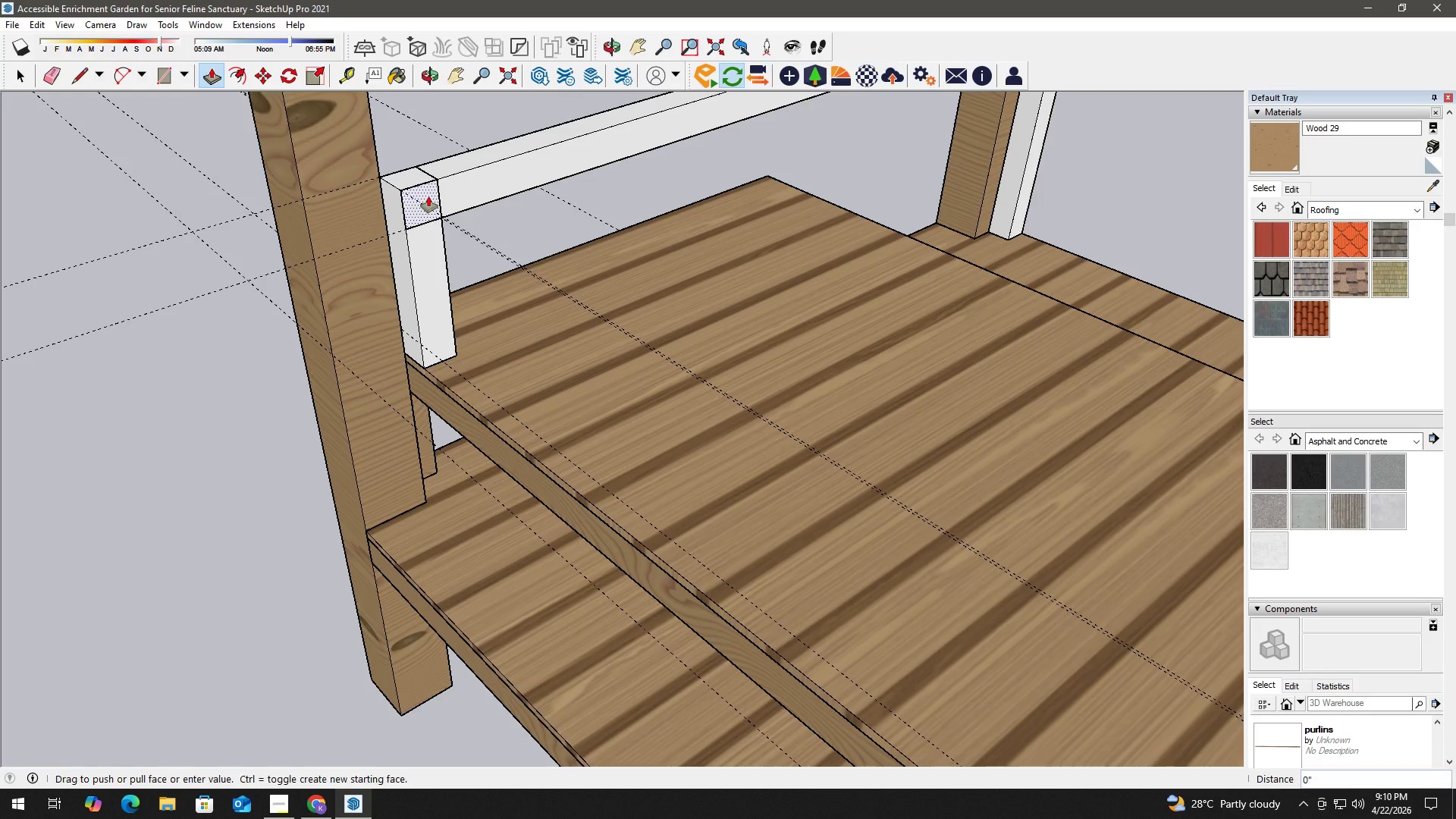 
left_click([428, 196])
 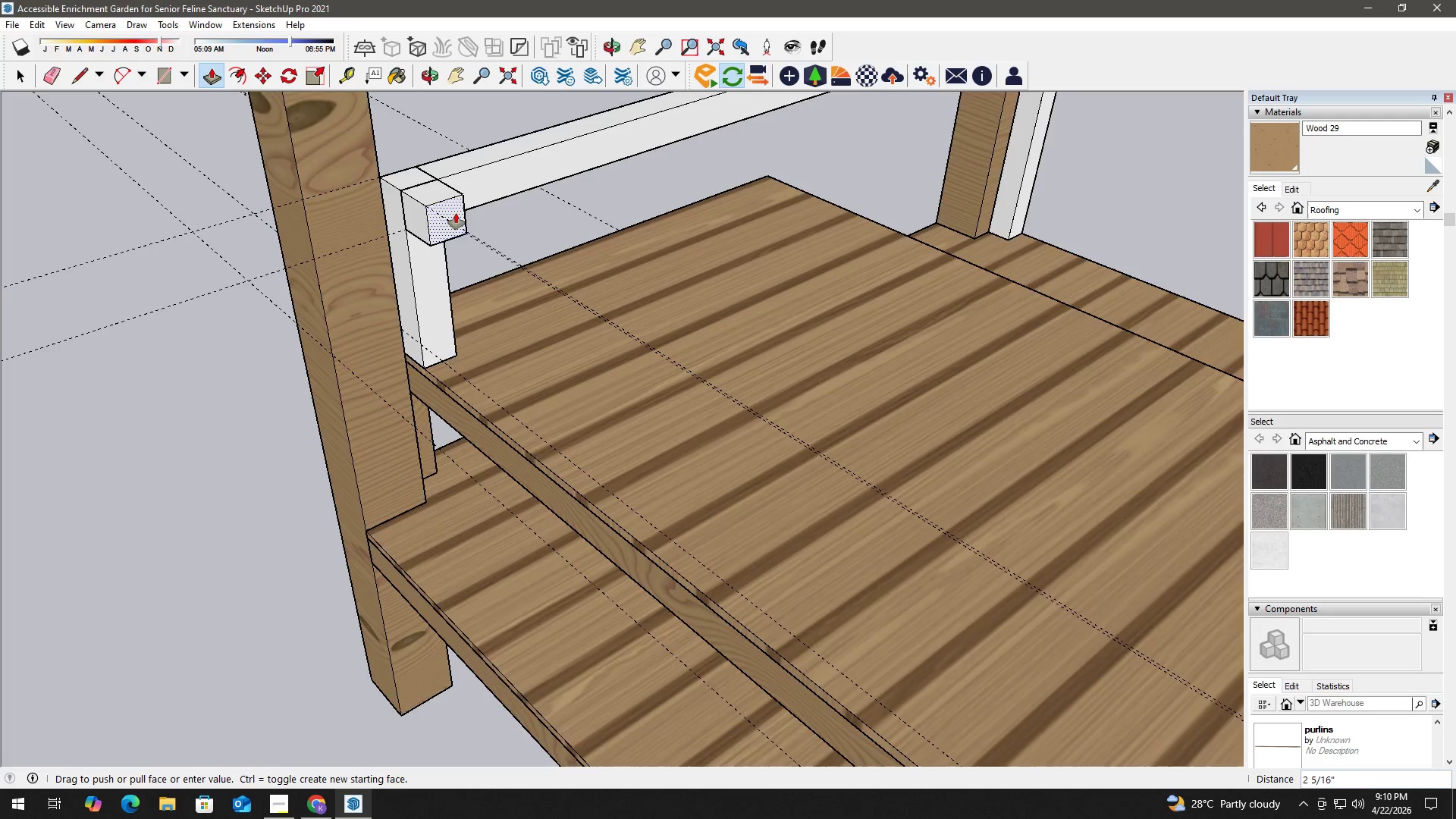 
scroll: coordinate [952, 469], scroll_direction: down, amount: 9.0
 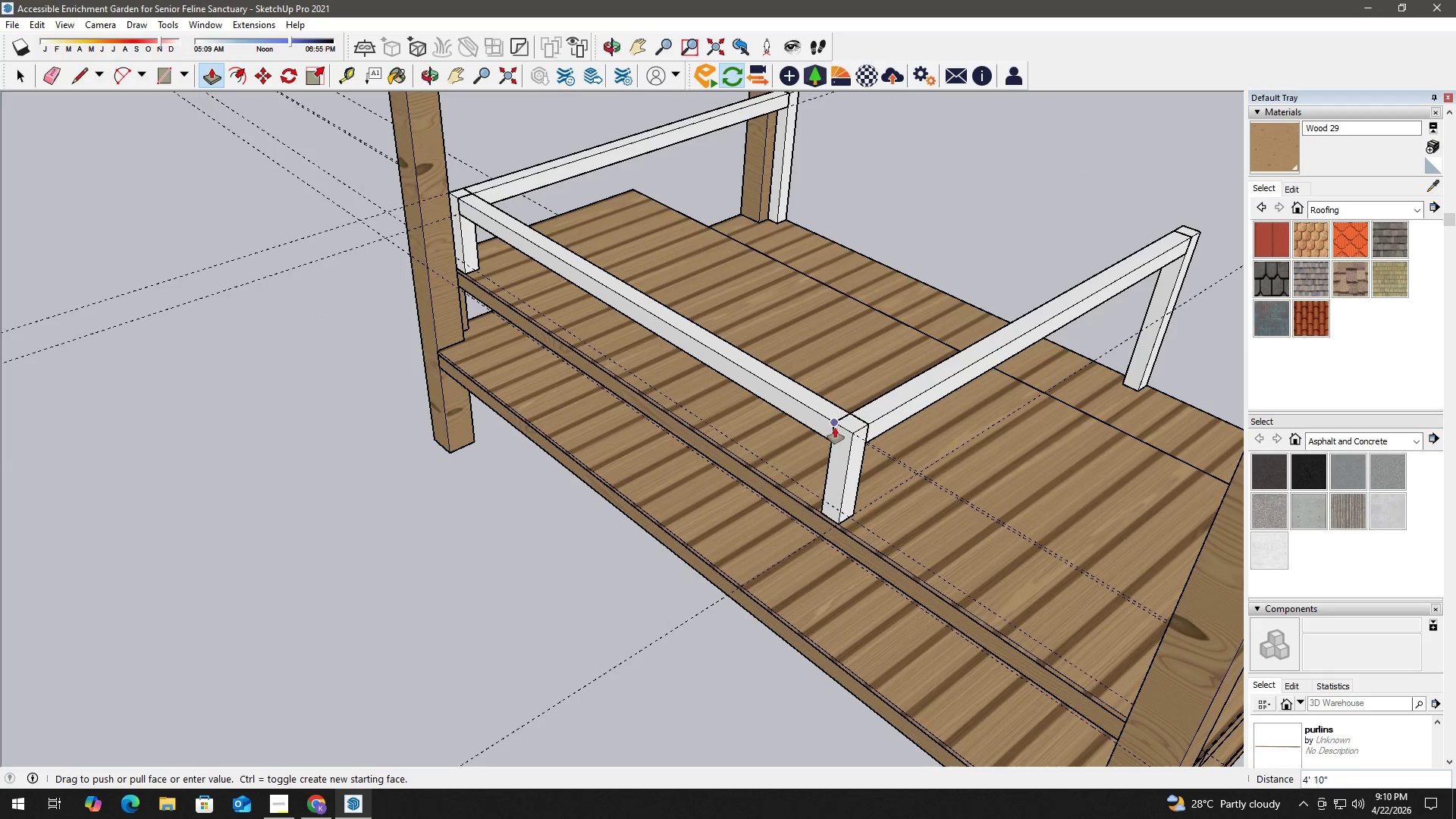 
left_click([835, 431])
 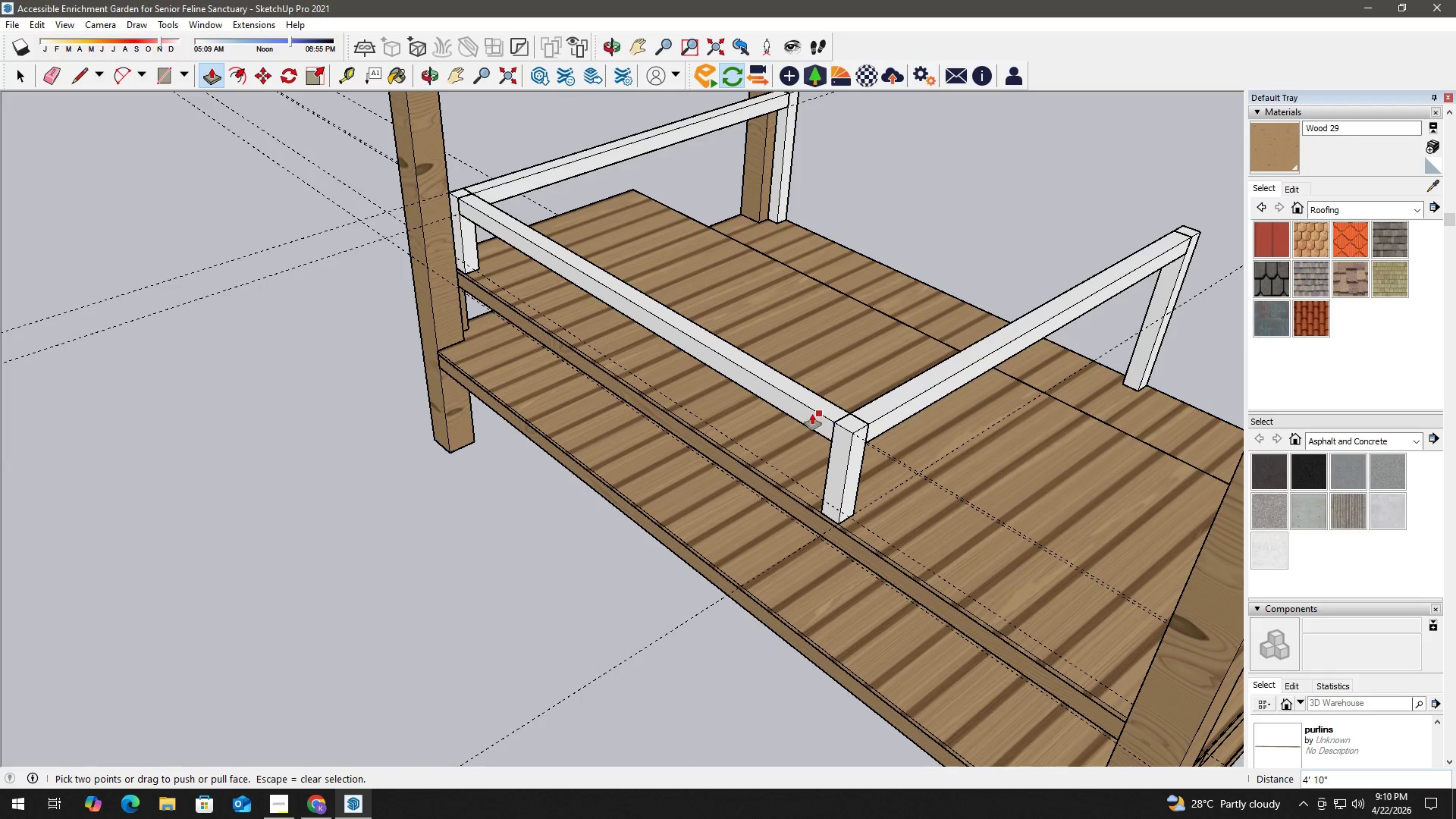 
key(Space)
 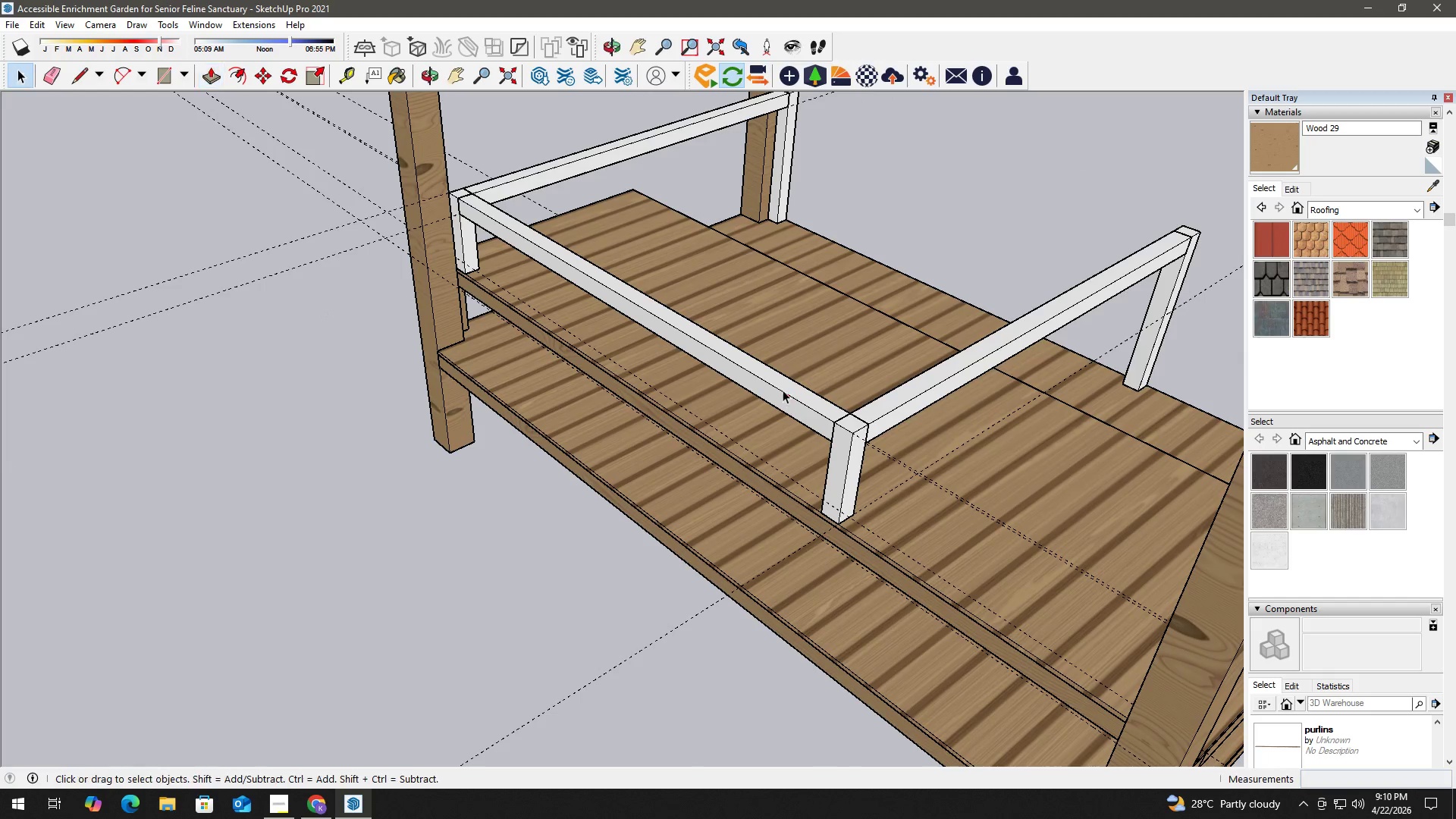 
double_click([783, 390])
 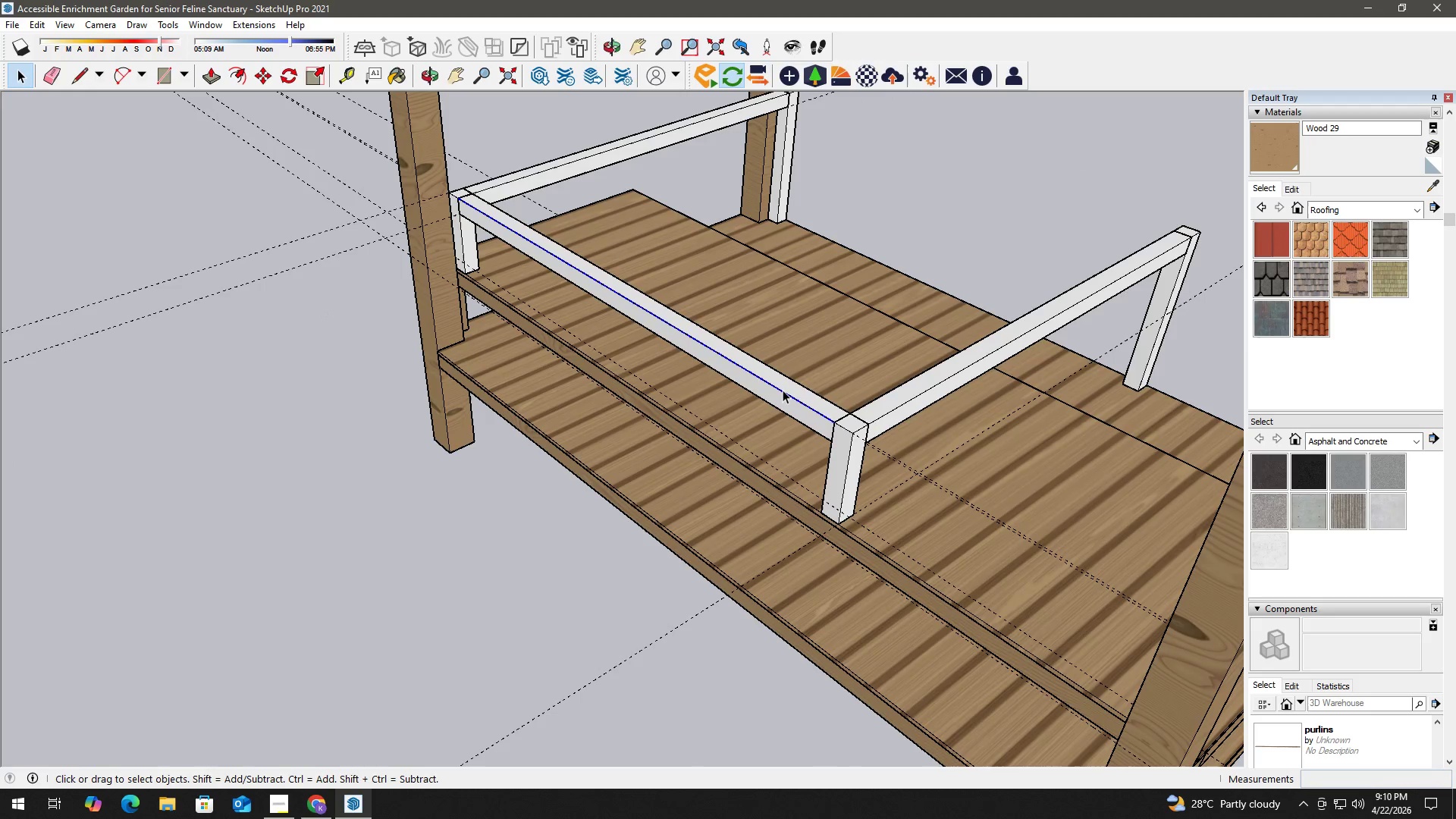 
triple_click([783, 390])
 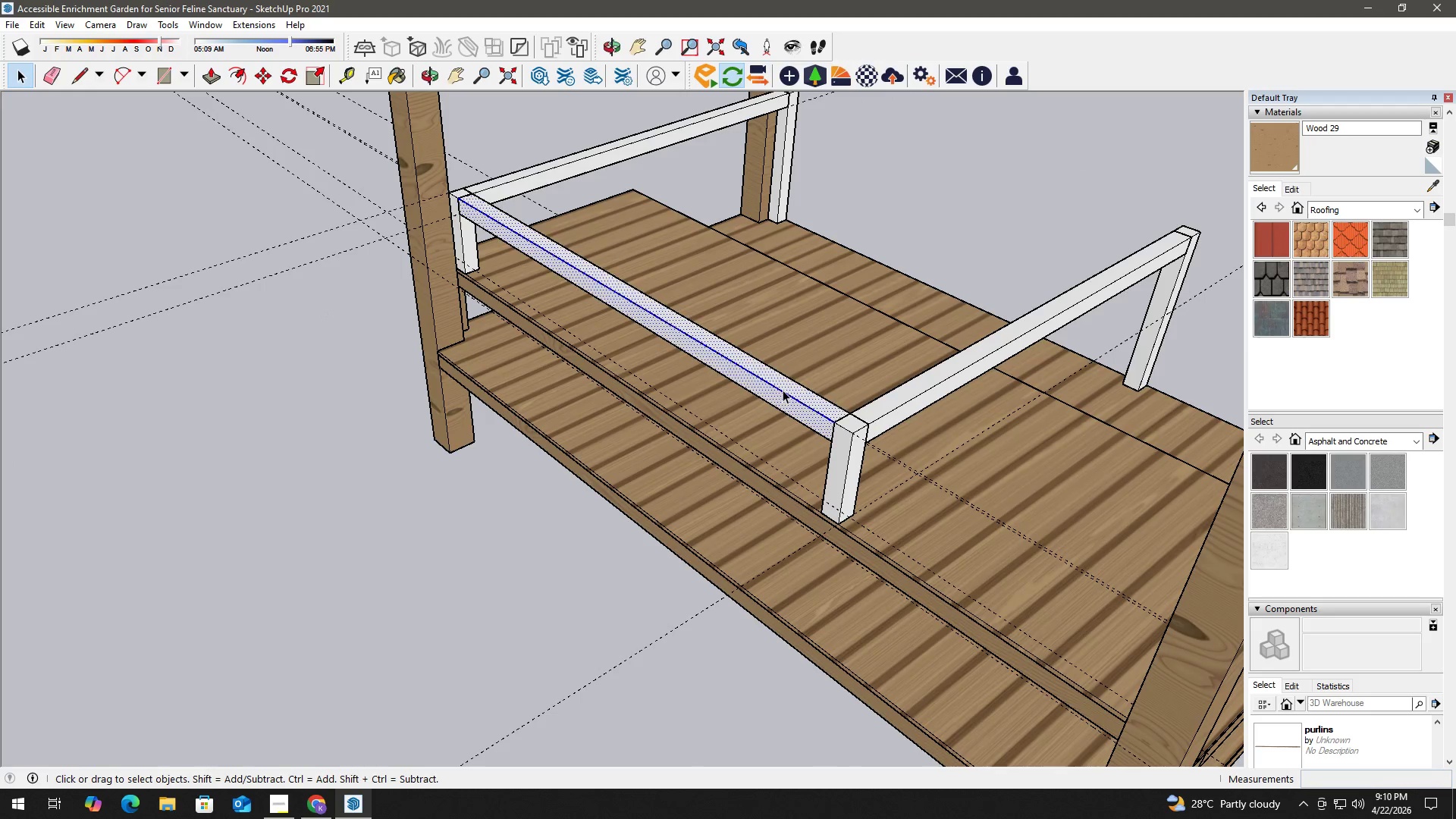 
triple_click([783, 390])
 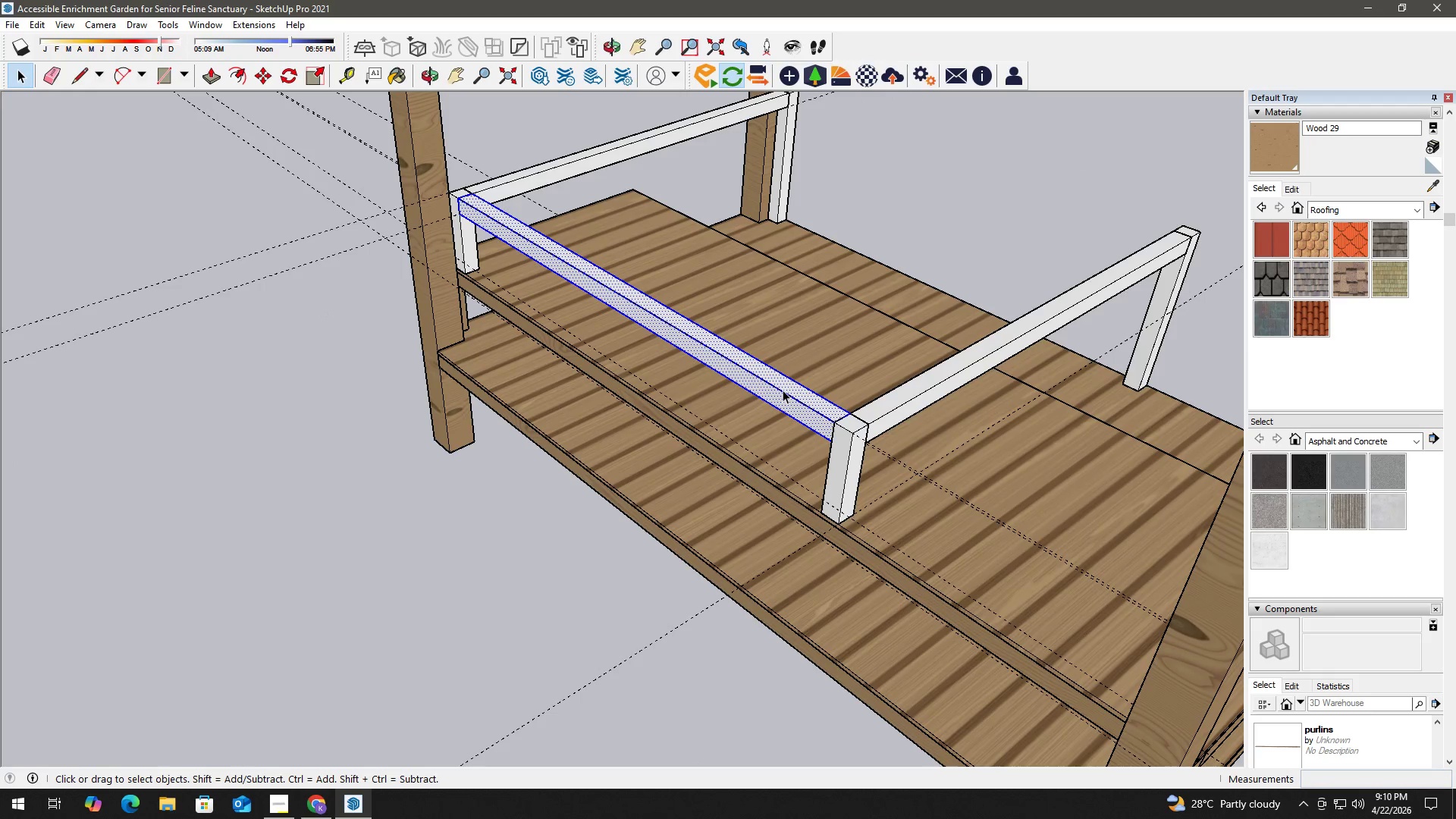 
triple_click([783, 390])
 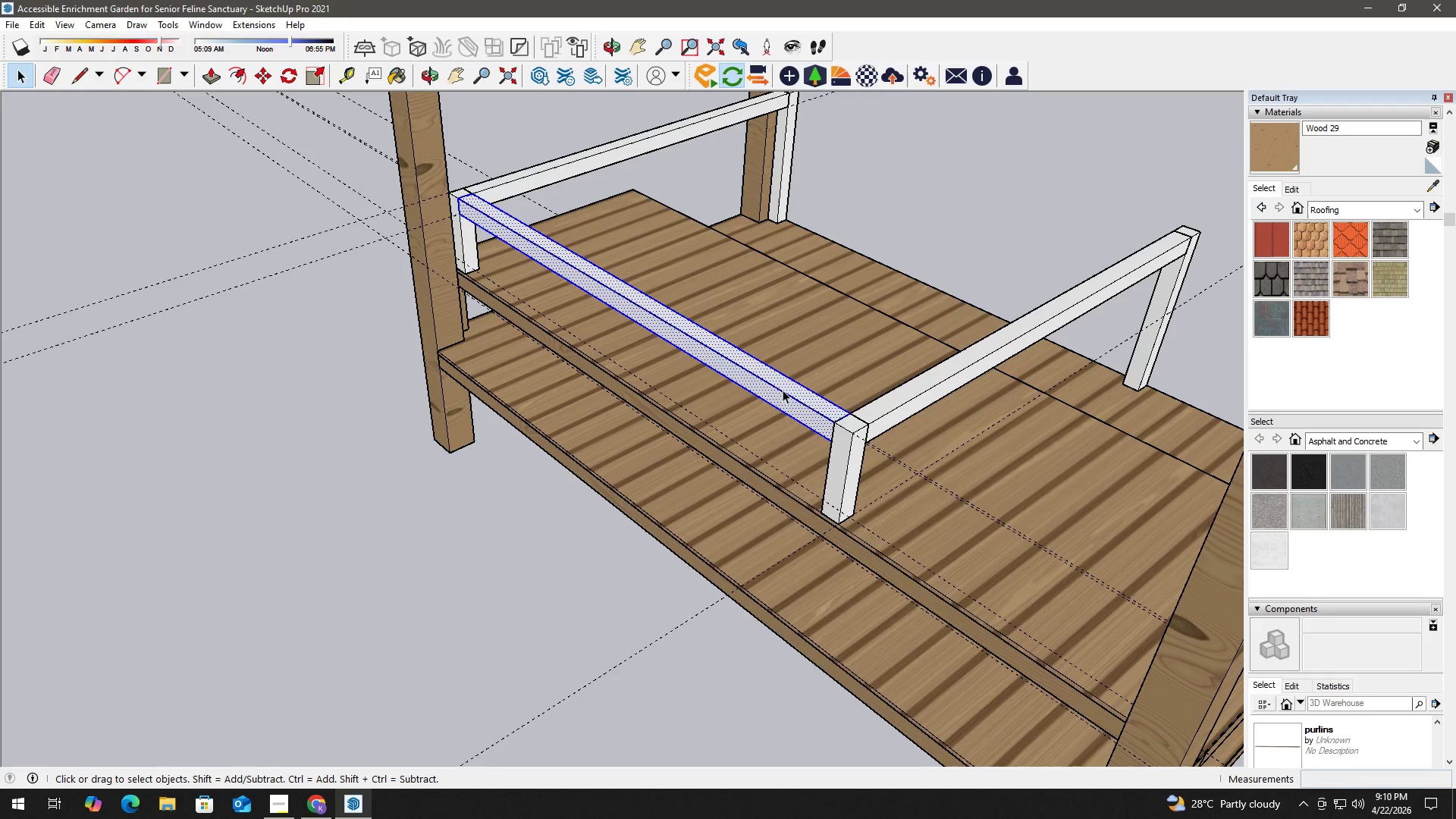 
right_click([783, 390])
 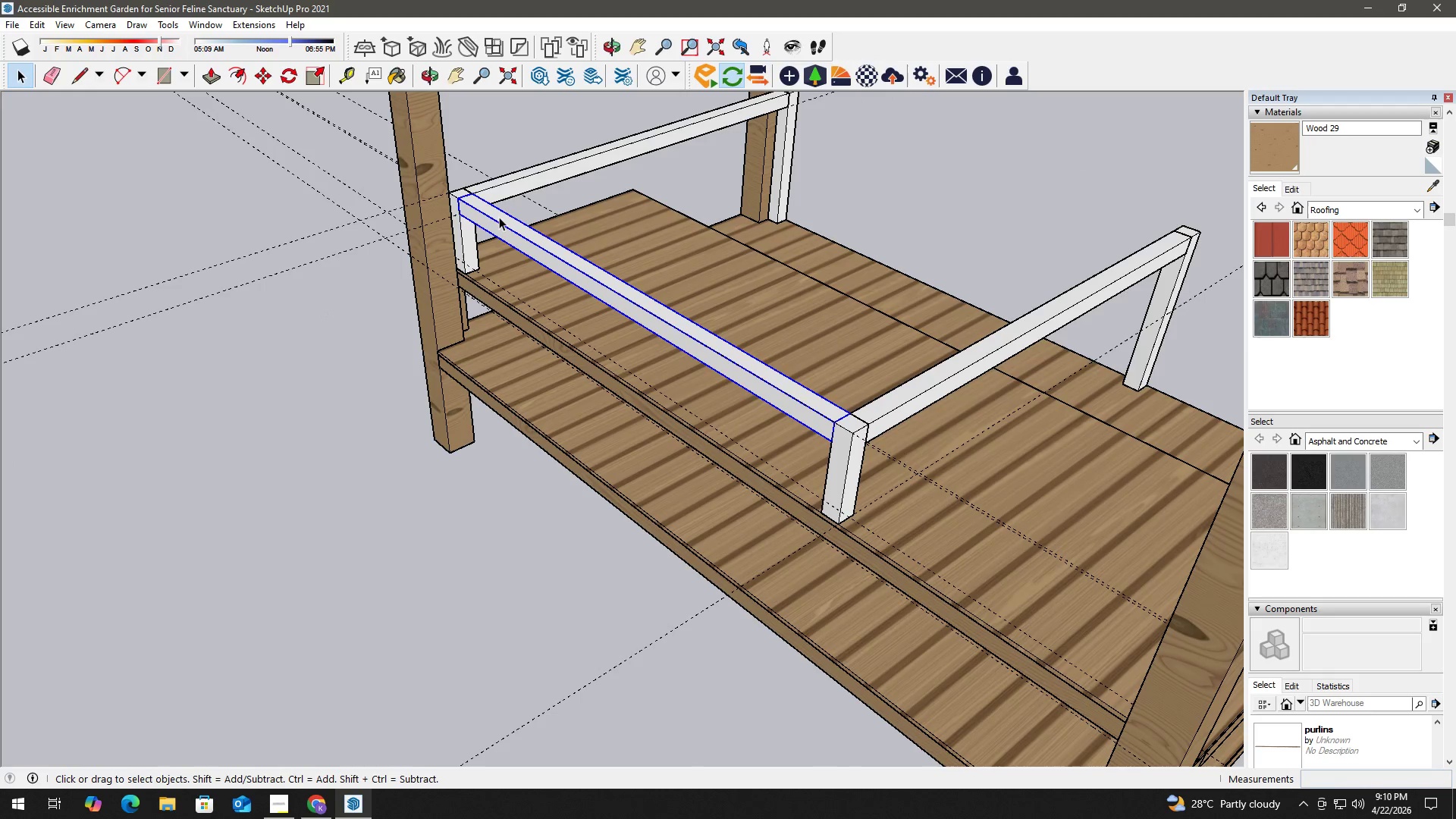 
key(M)
 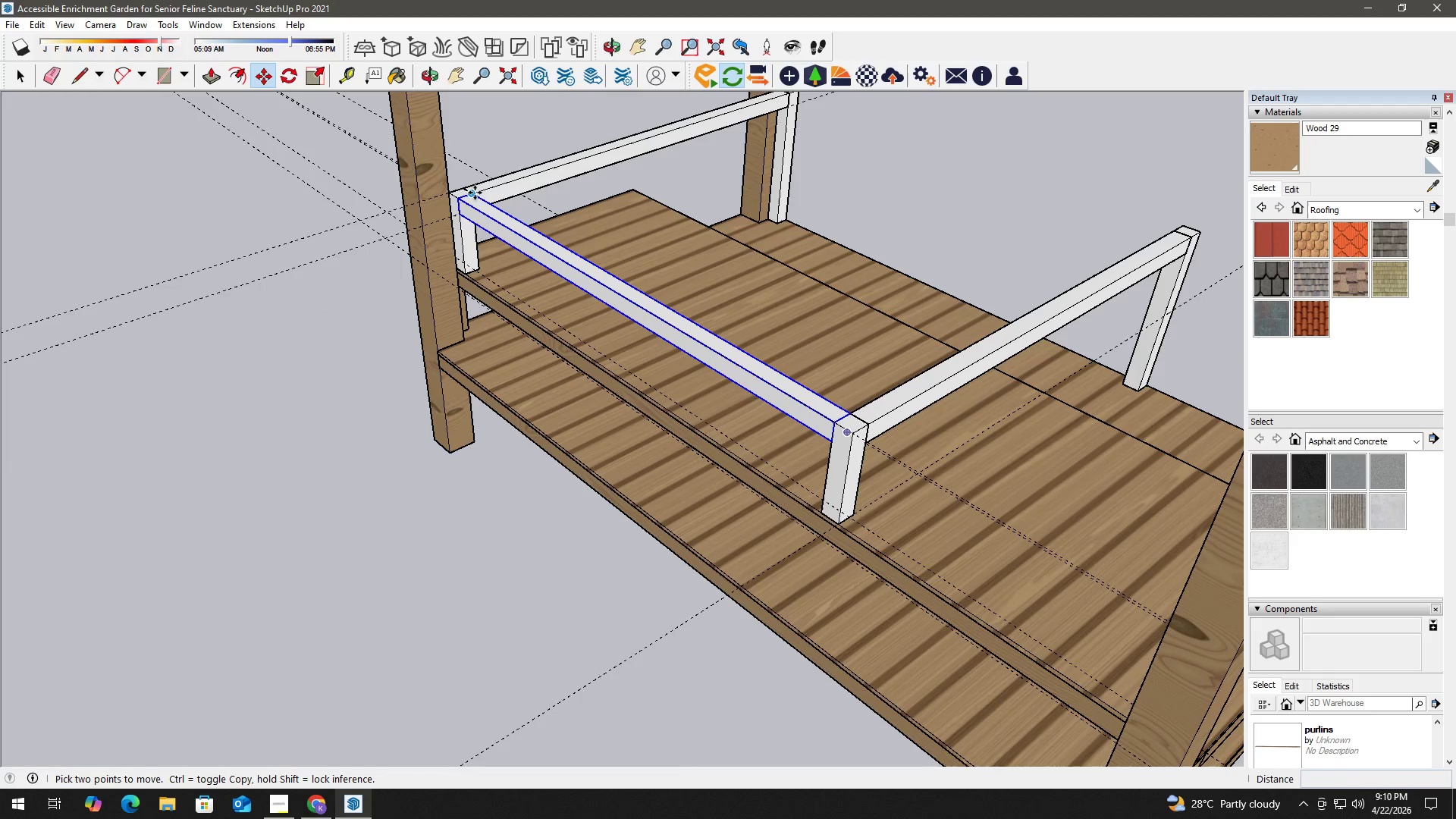 
key(Control+ControlLeft)
 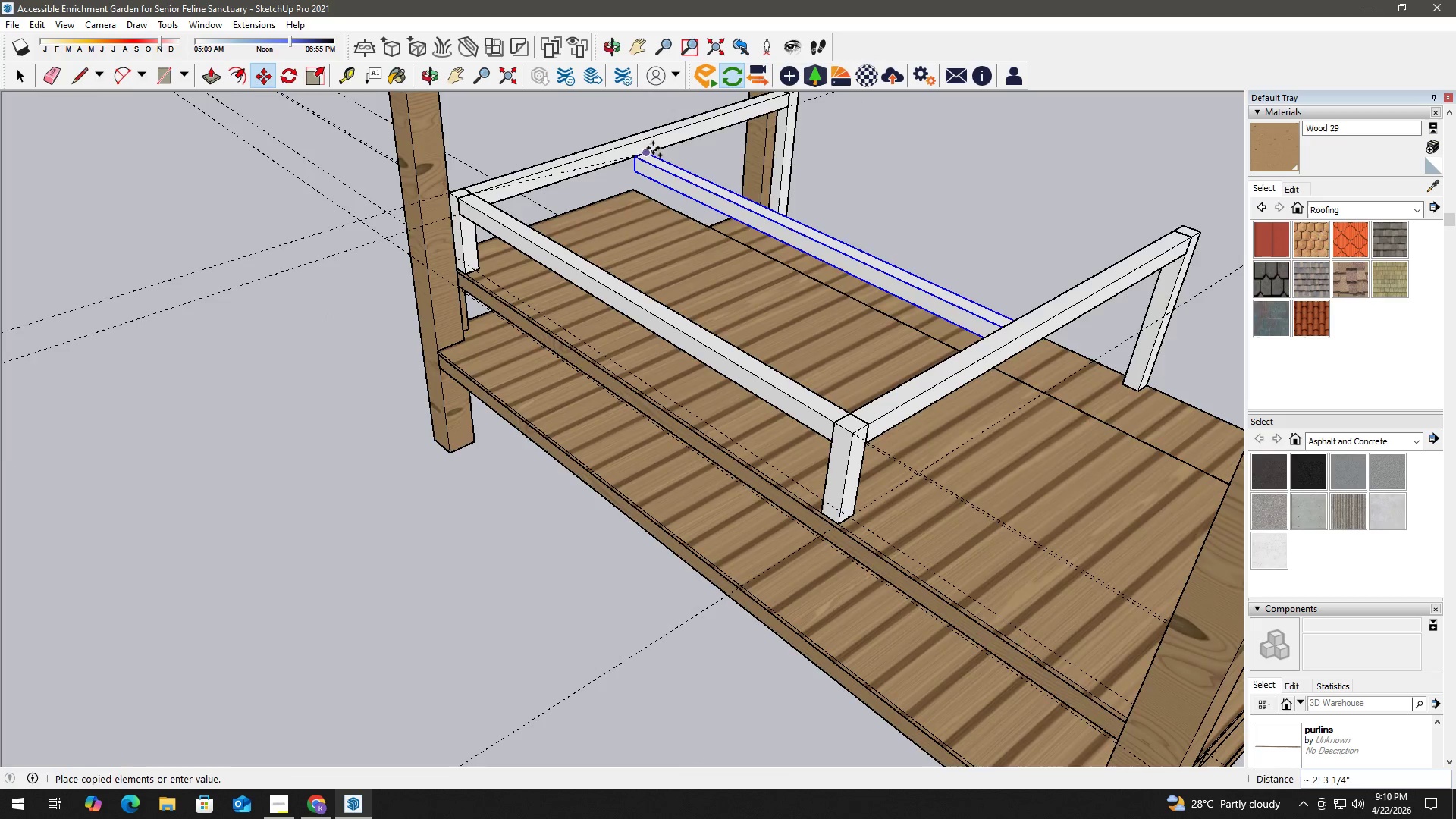 
hold_key(key=ShiftLeft, duration=0.31)
 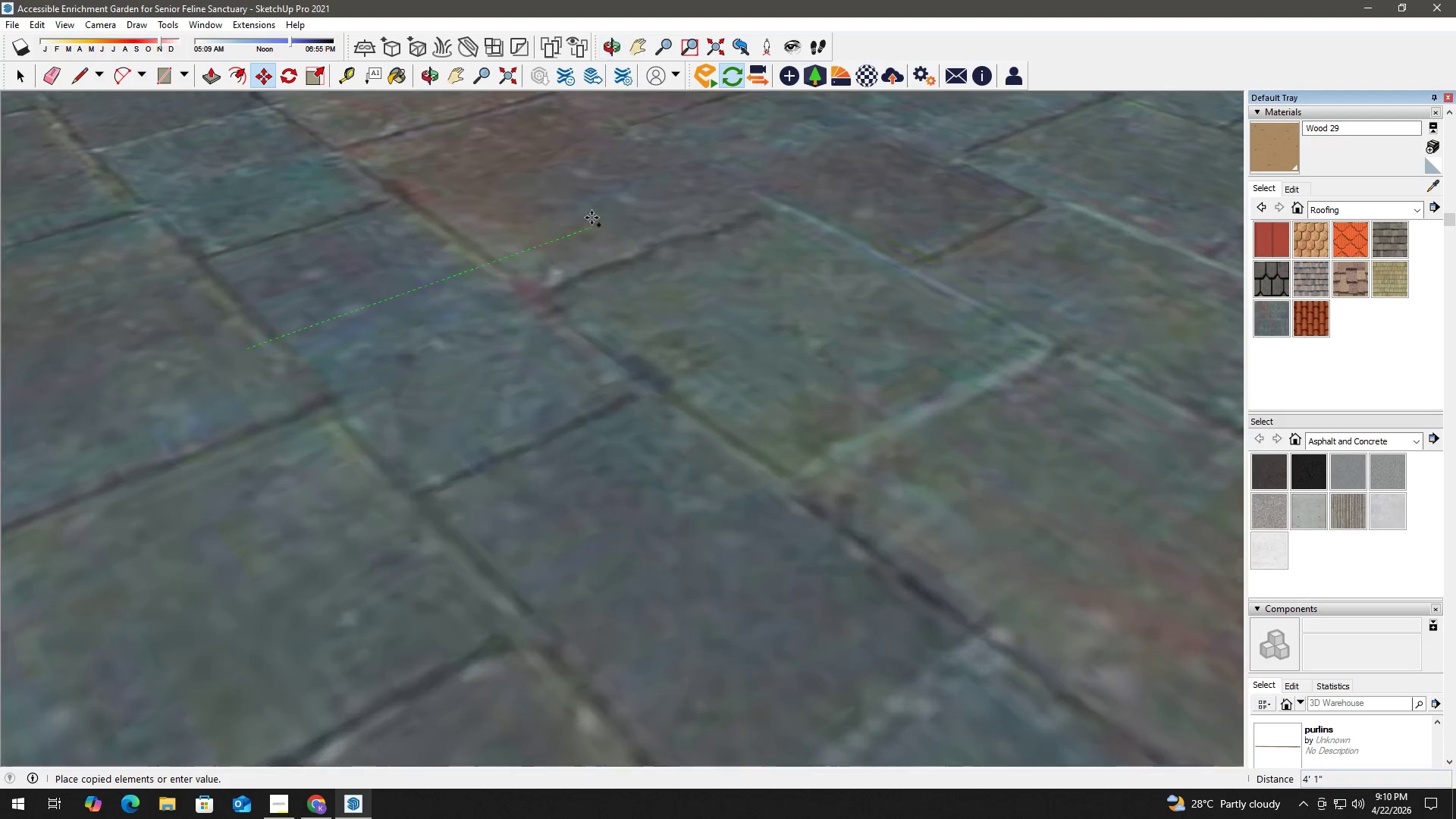 
scroll: coordinate [532, 217], scroll_direction: down, amount: 1.0
 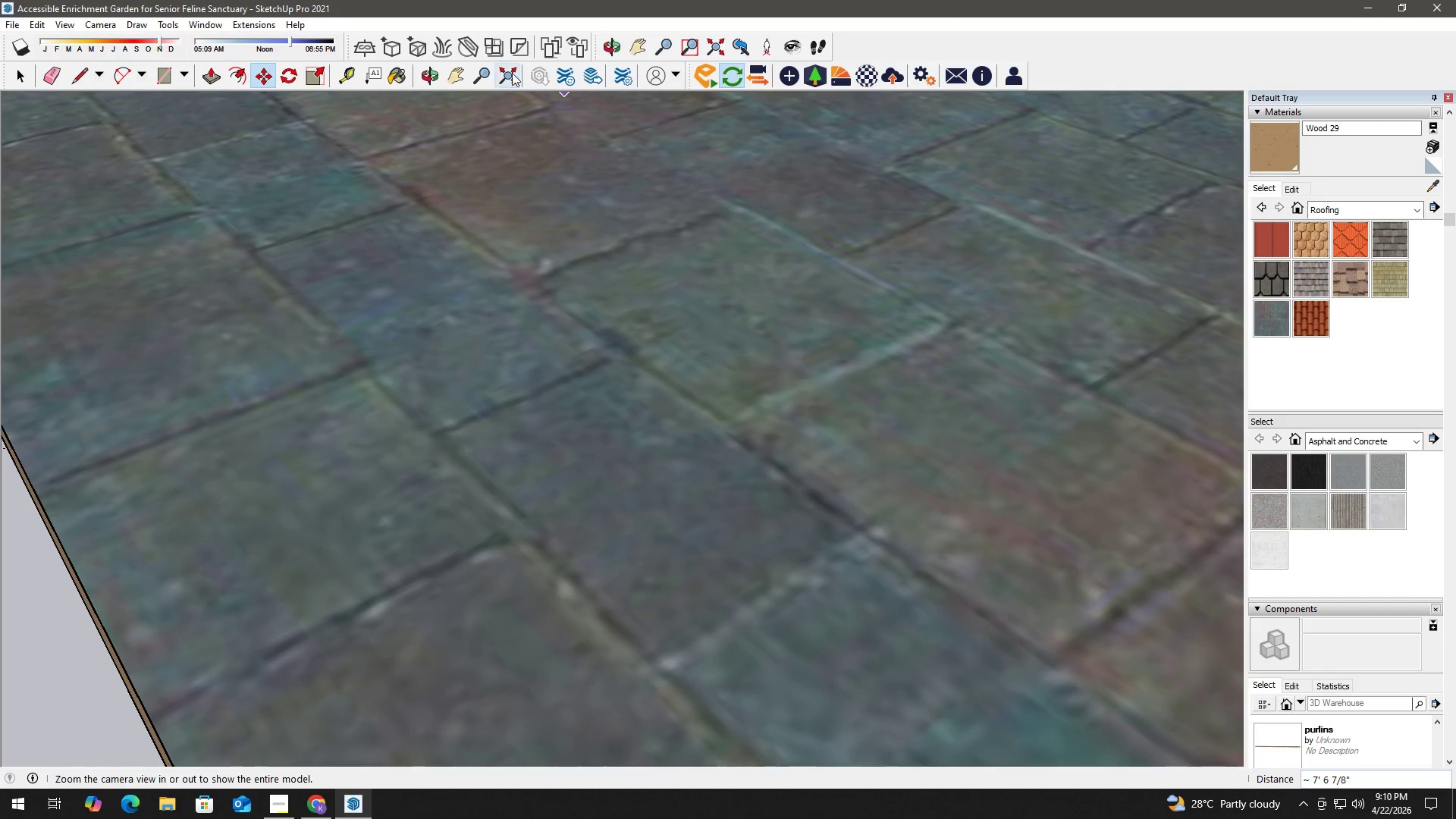 
left_click([507, 75])
 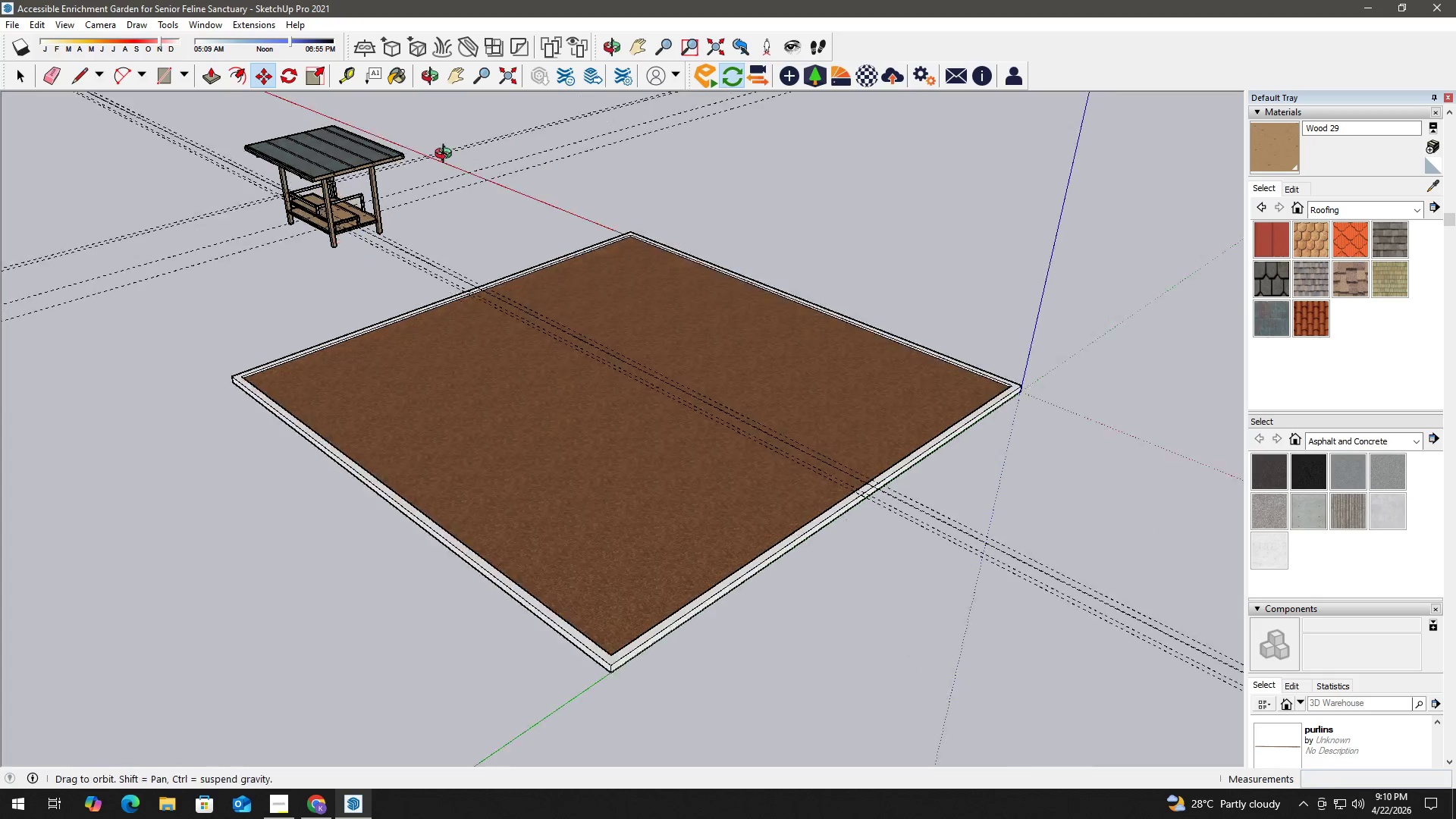 
scroll: coordinate [378, 206], scroll_direction: up, amount: 26.0
 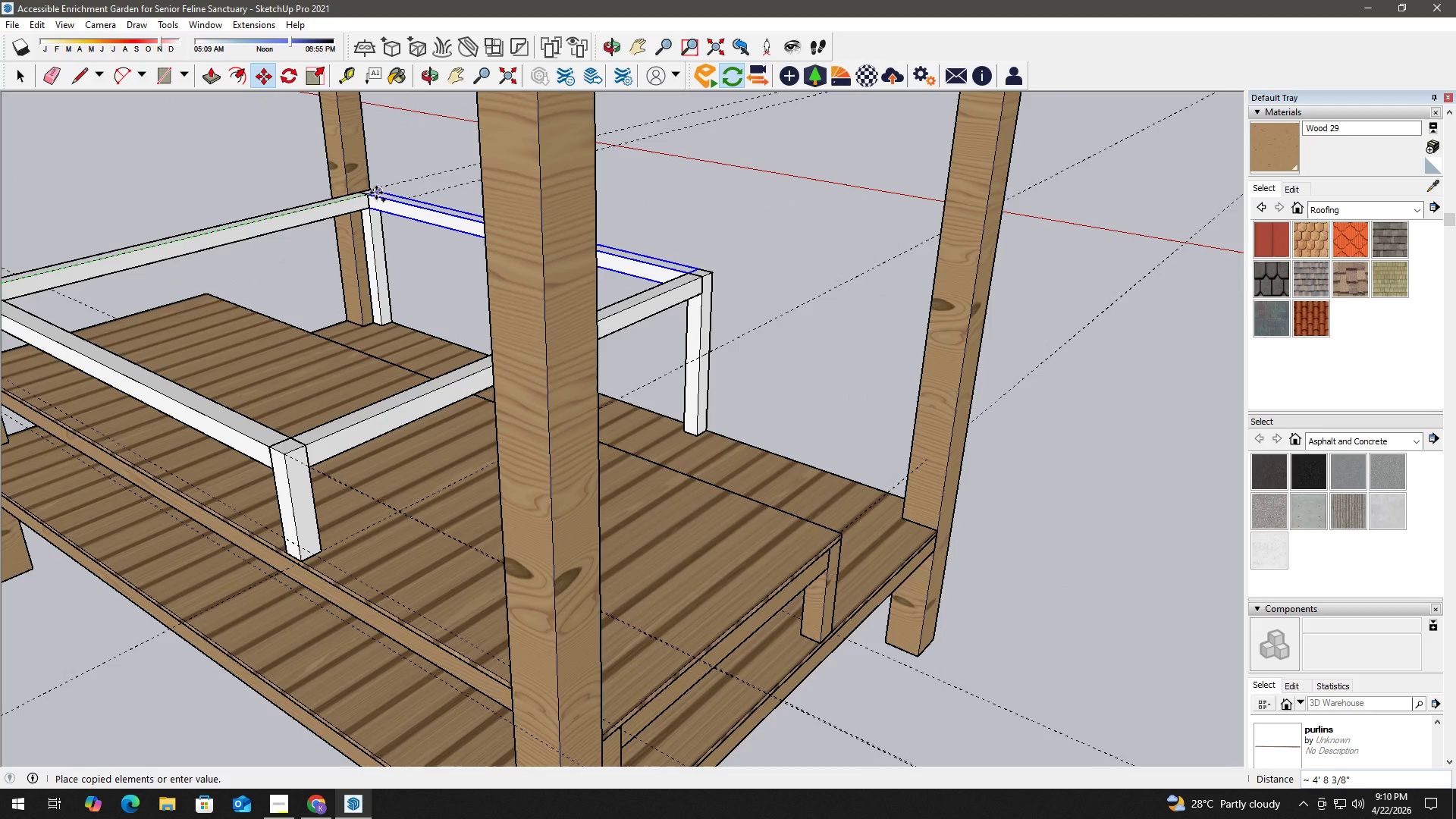 
left_click([376, 193])
 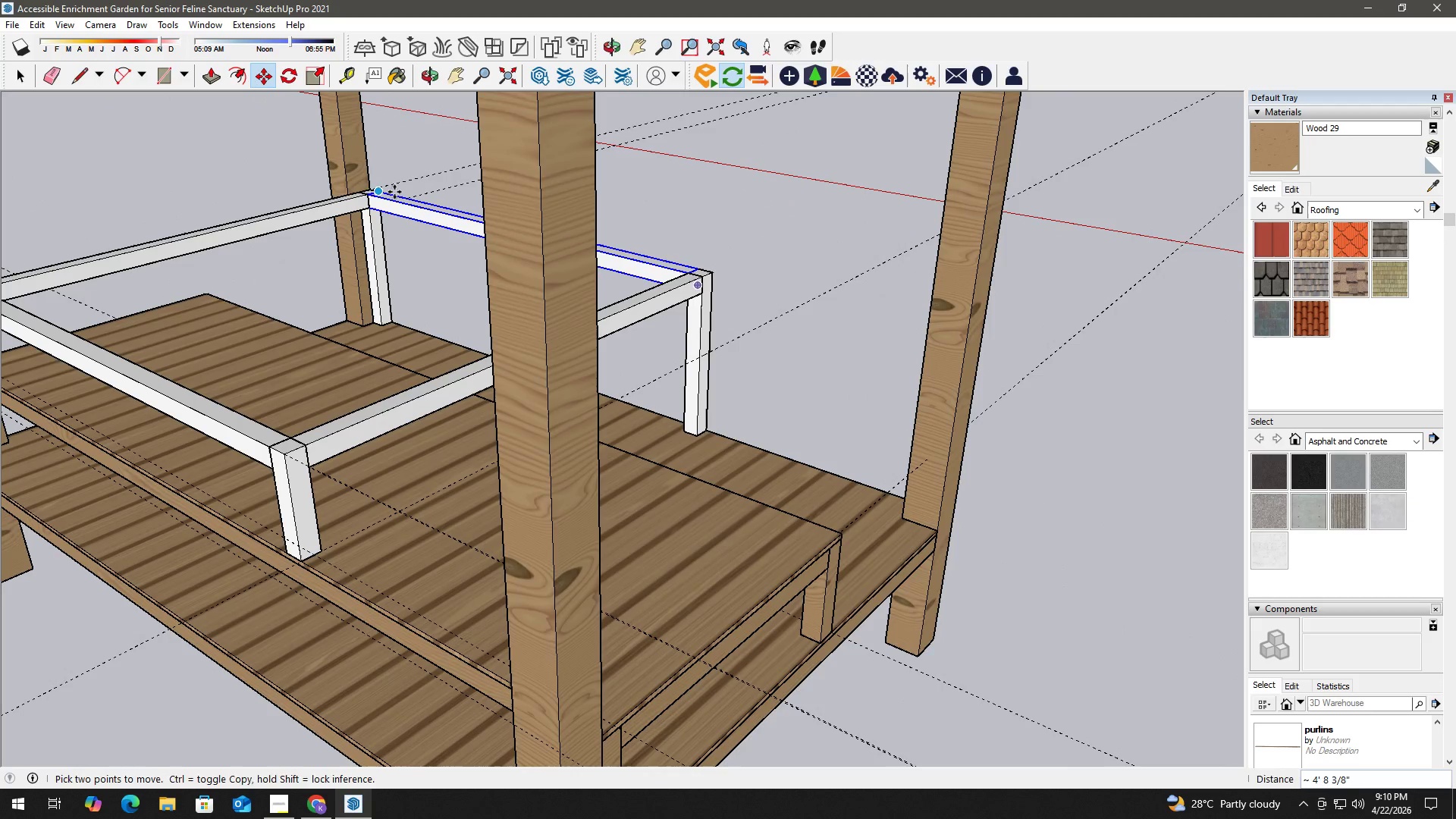 
key(Space)
 